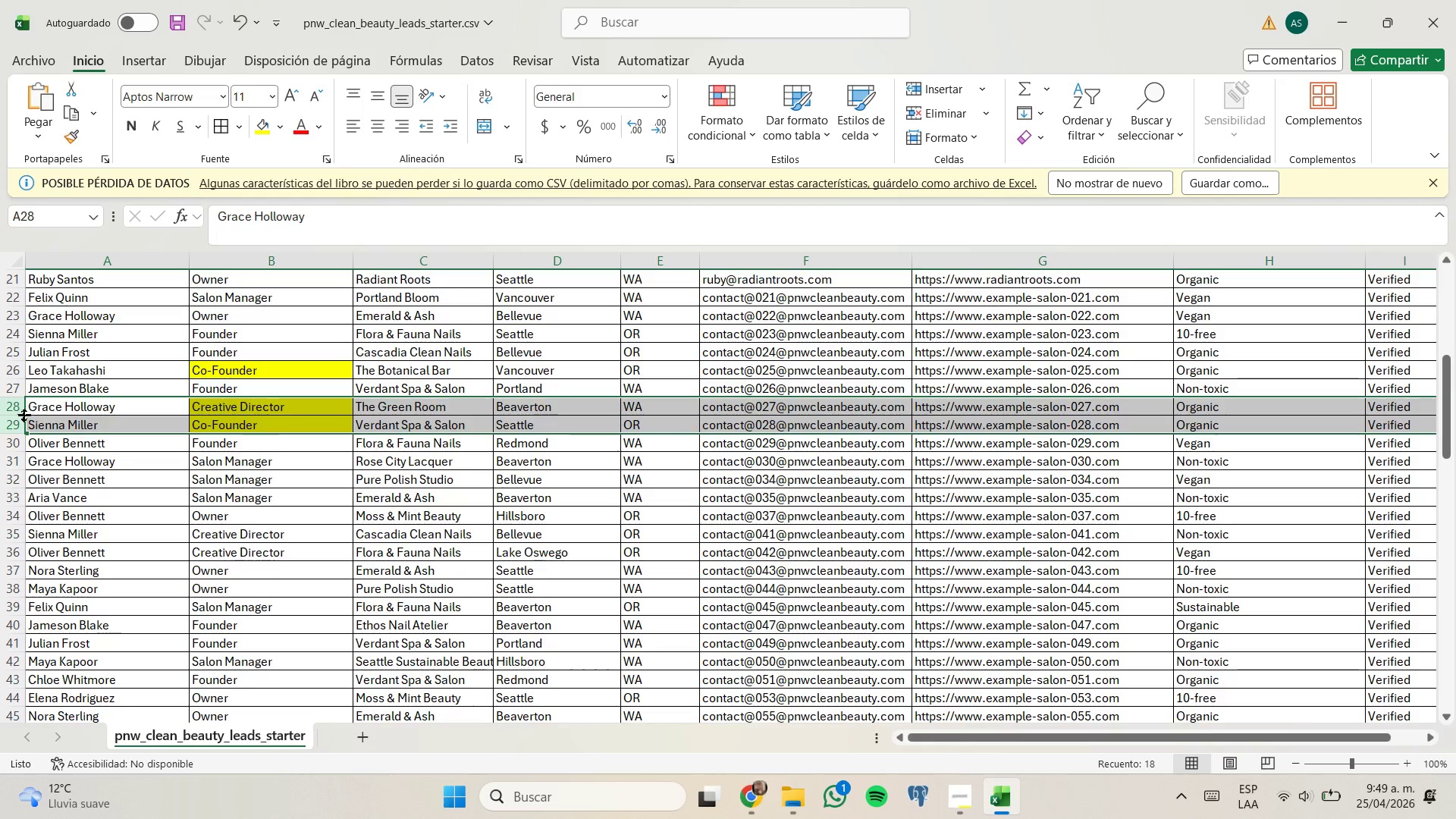 
right_click([18, 413])
 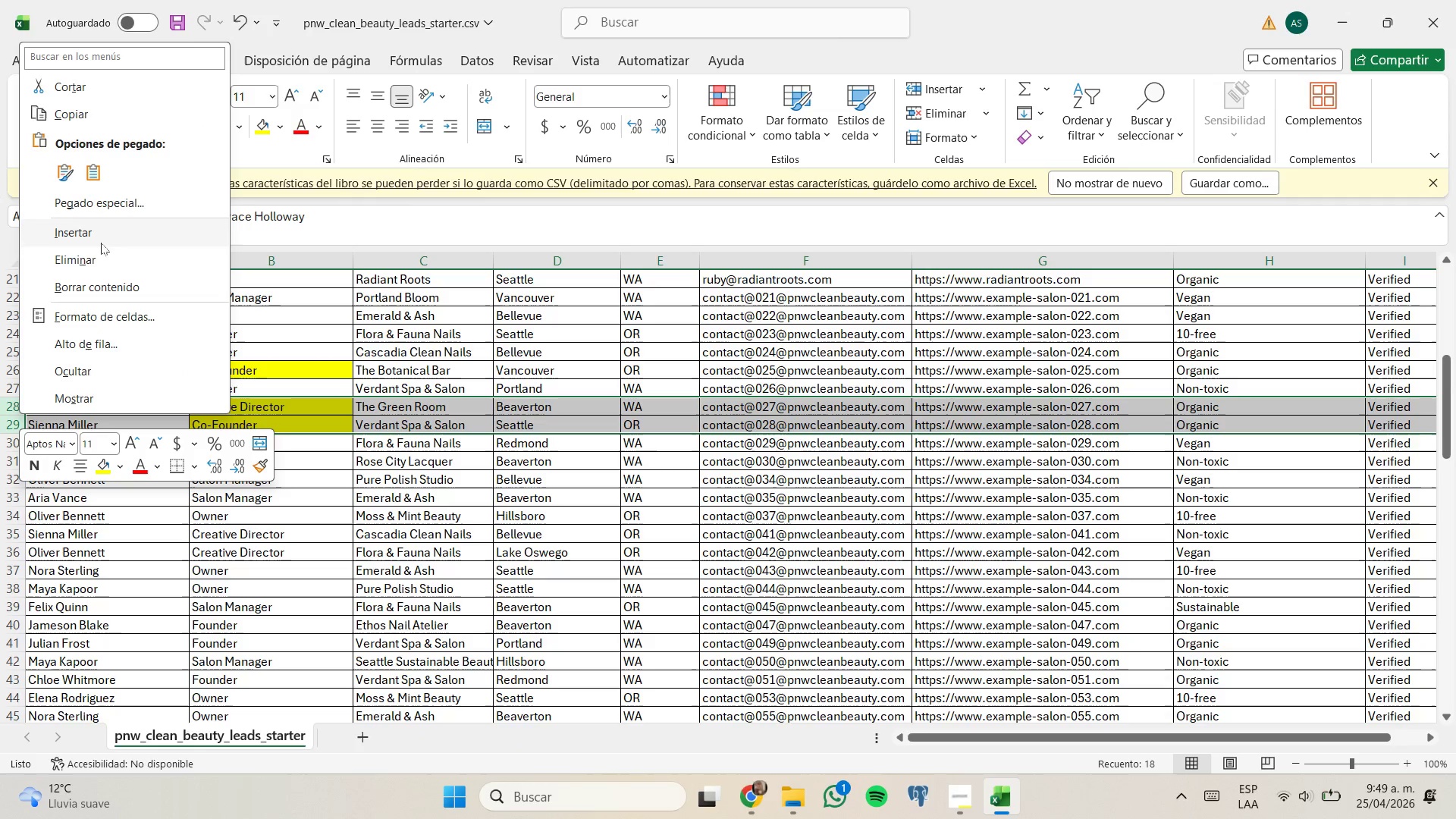 
left_click([104, 259])
 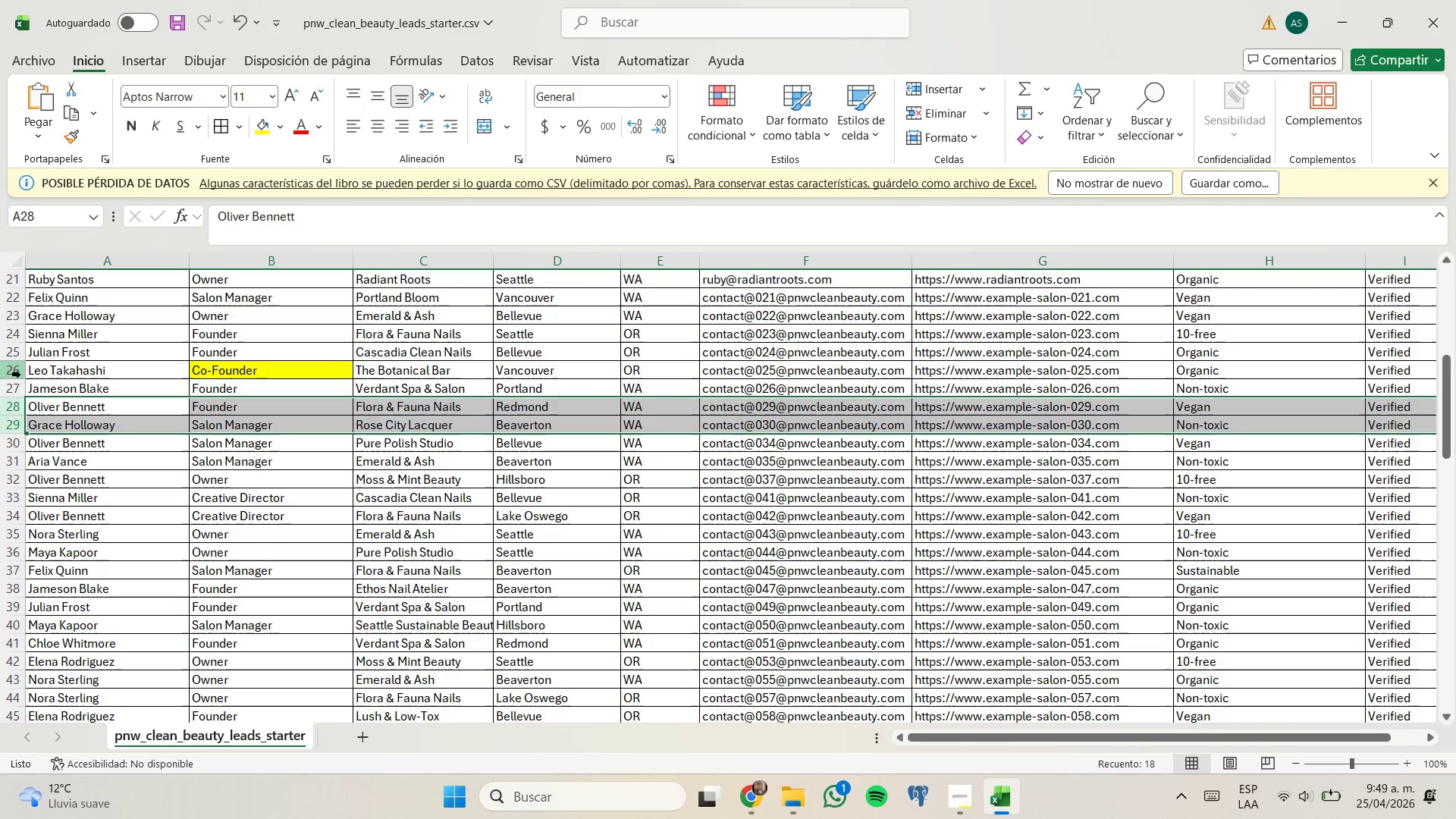 
right_click([19, 371])
 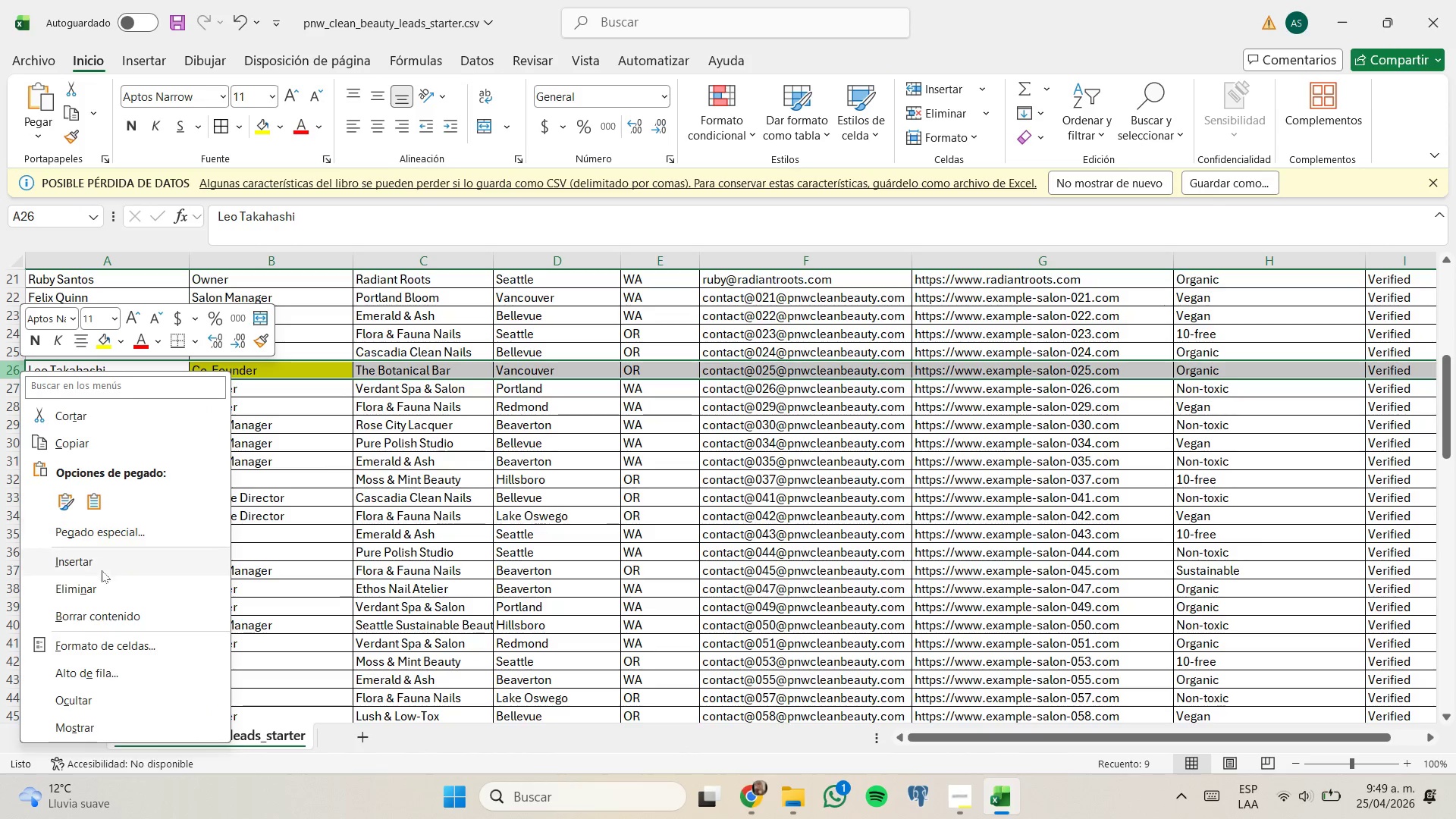 
left_click([108, 587])
 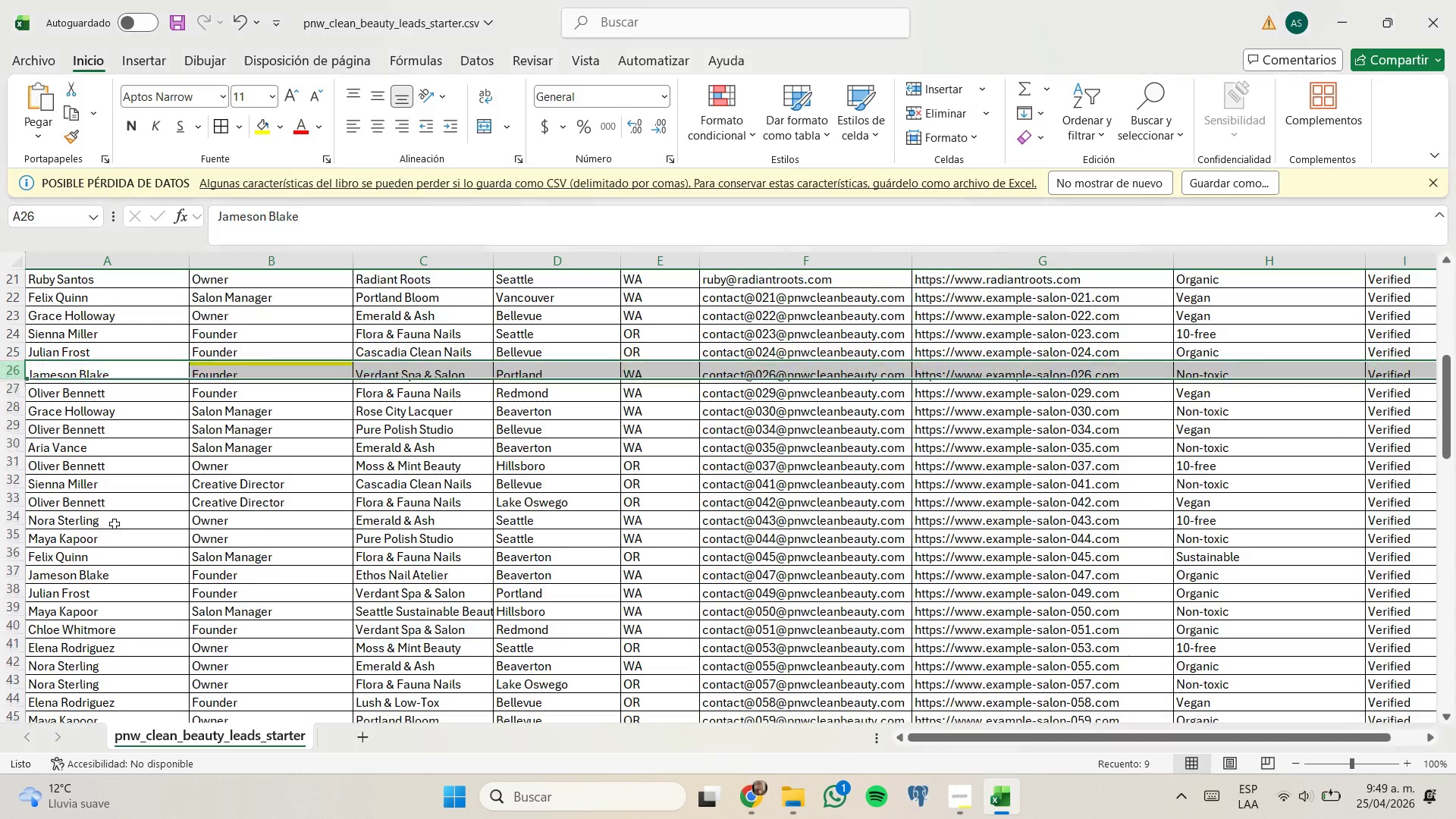 
scroll: coordinate [118, 513], scroll_direction: up, amount: 5.0
 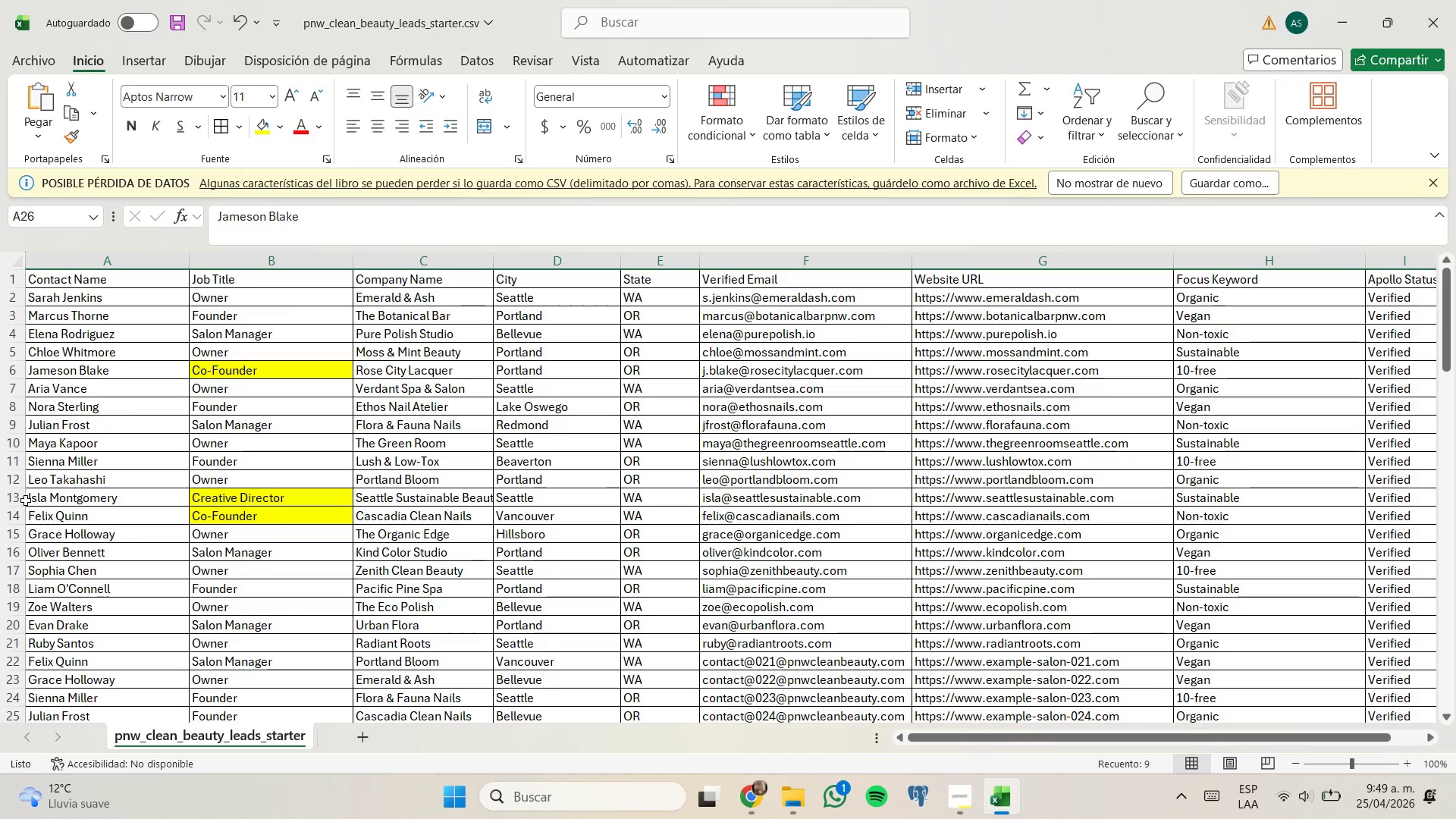 
left_click_drag(start_coordinate=[20, 498], to_coordinate=[19, 519])
 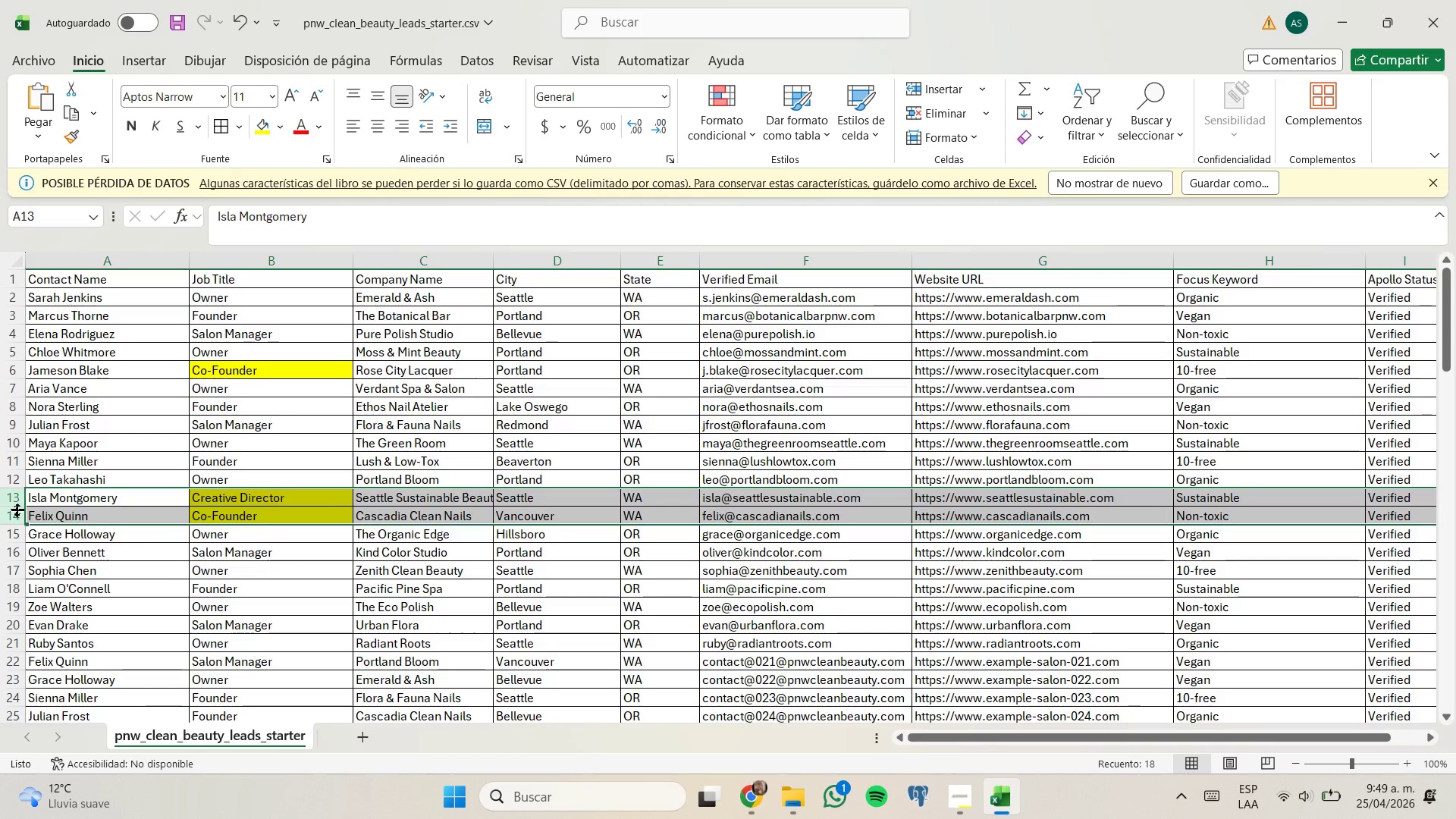 
right_click([17, 510])
 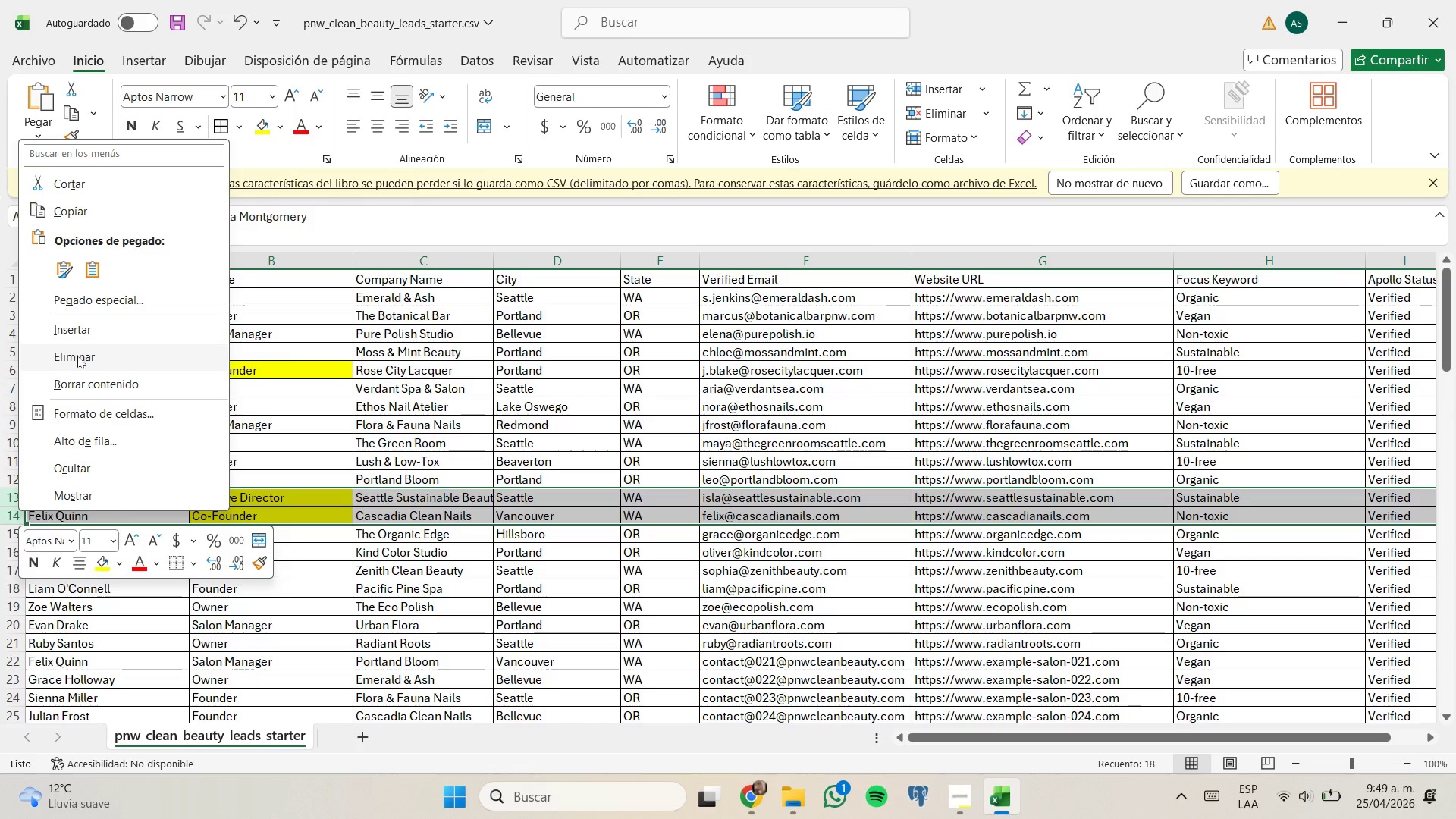 
left_click([80, 356])
 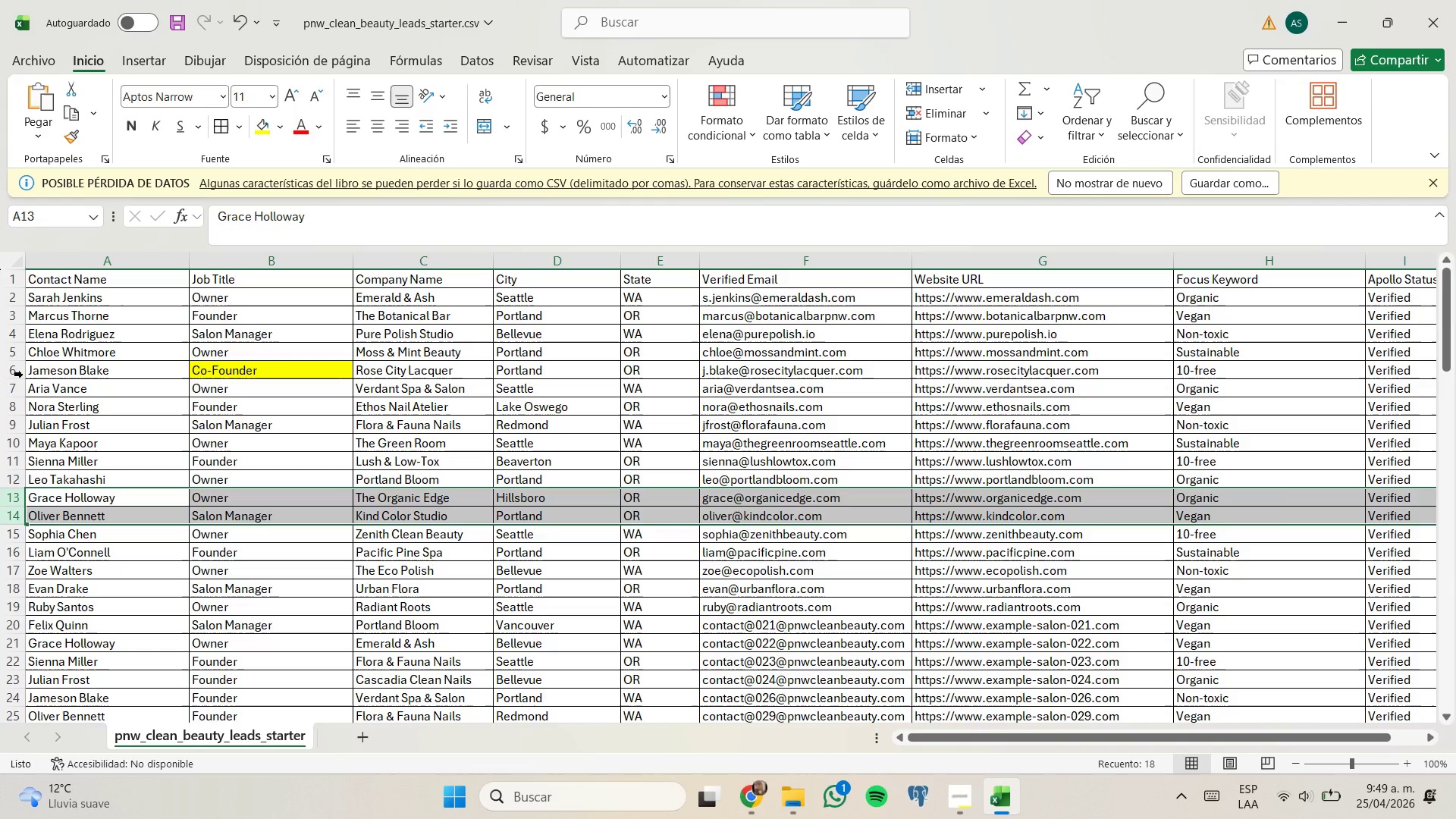 
right_click([21, 372])
 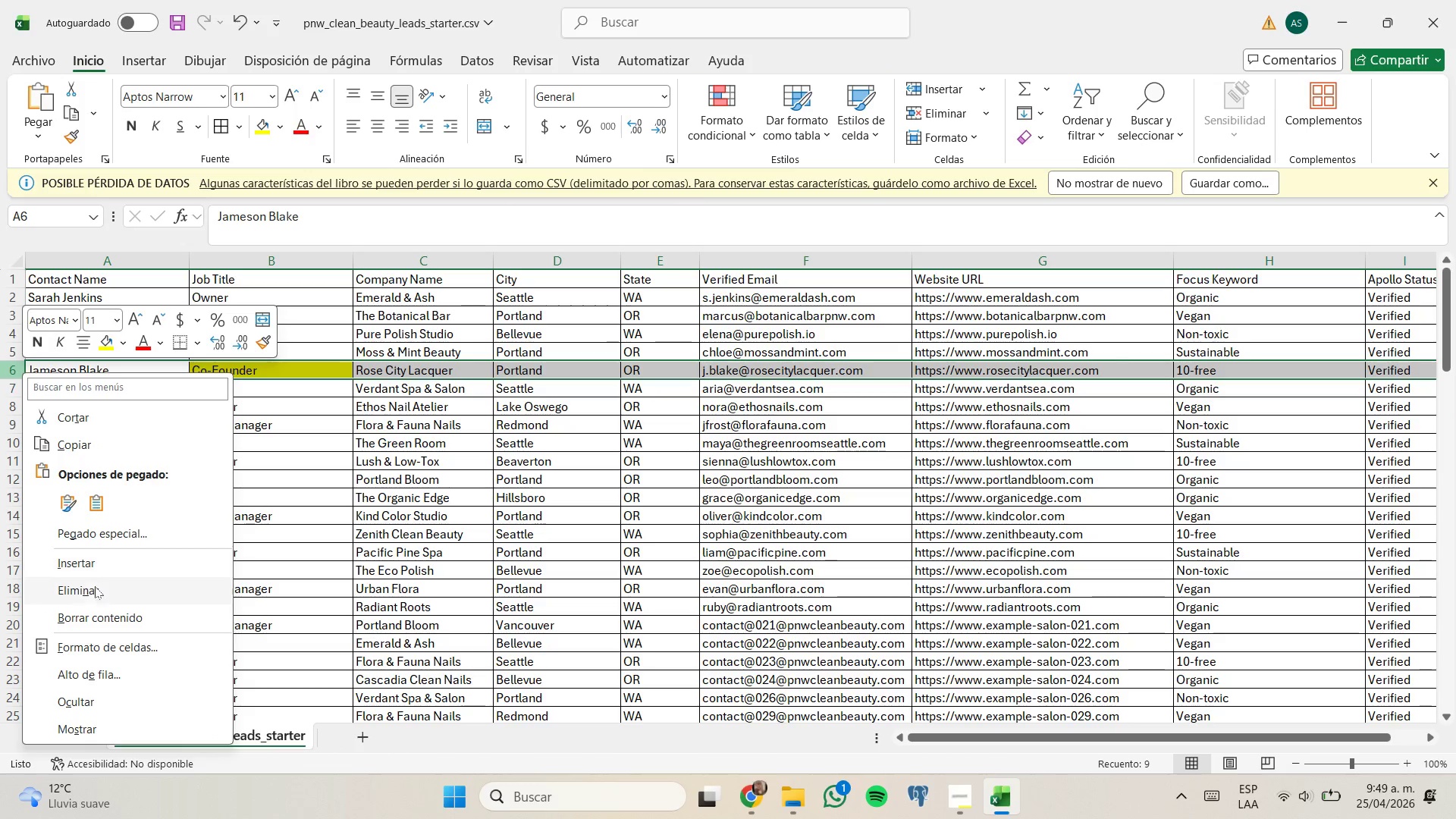 
left_click([101, 598])
 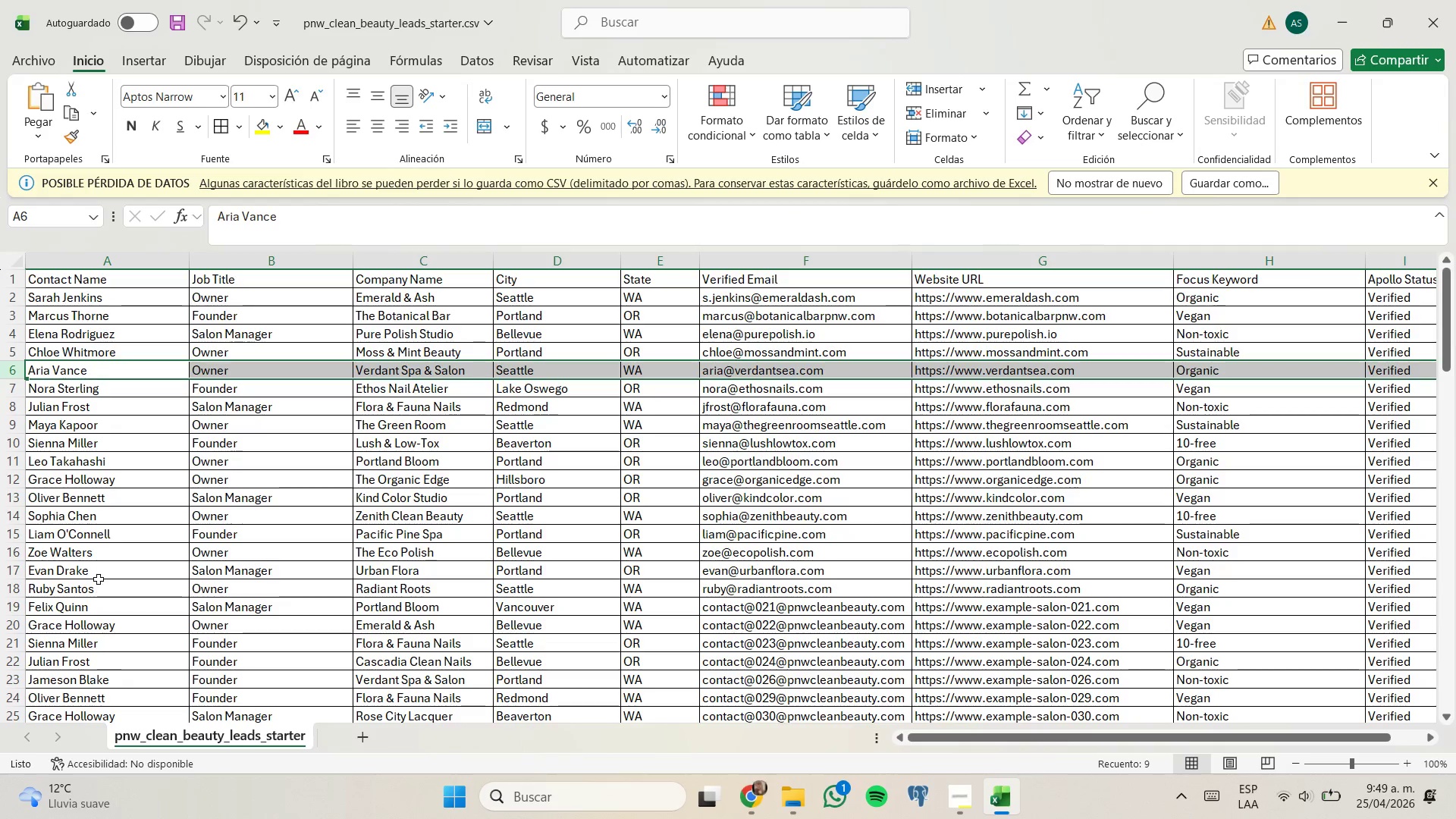 
scroll: coordinate [99, 579], scroll_direction: up, amount: 4.0
 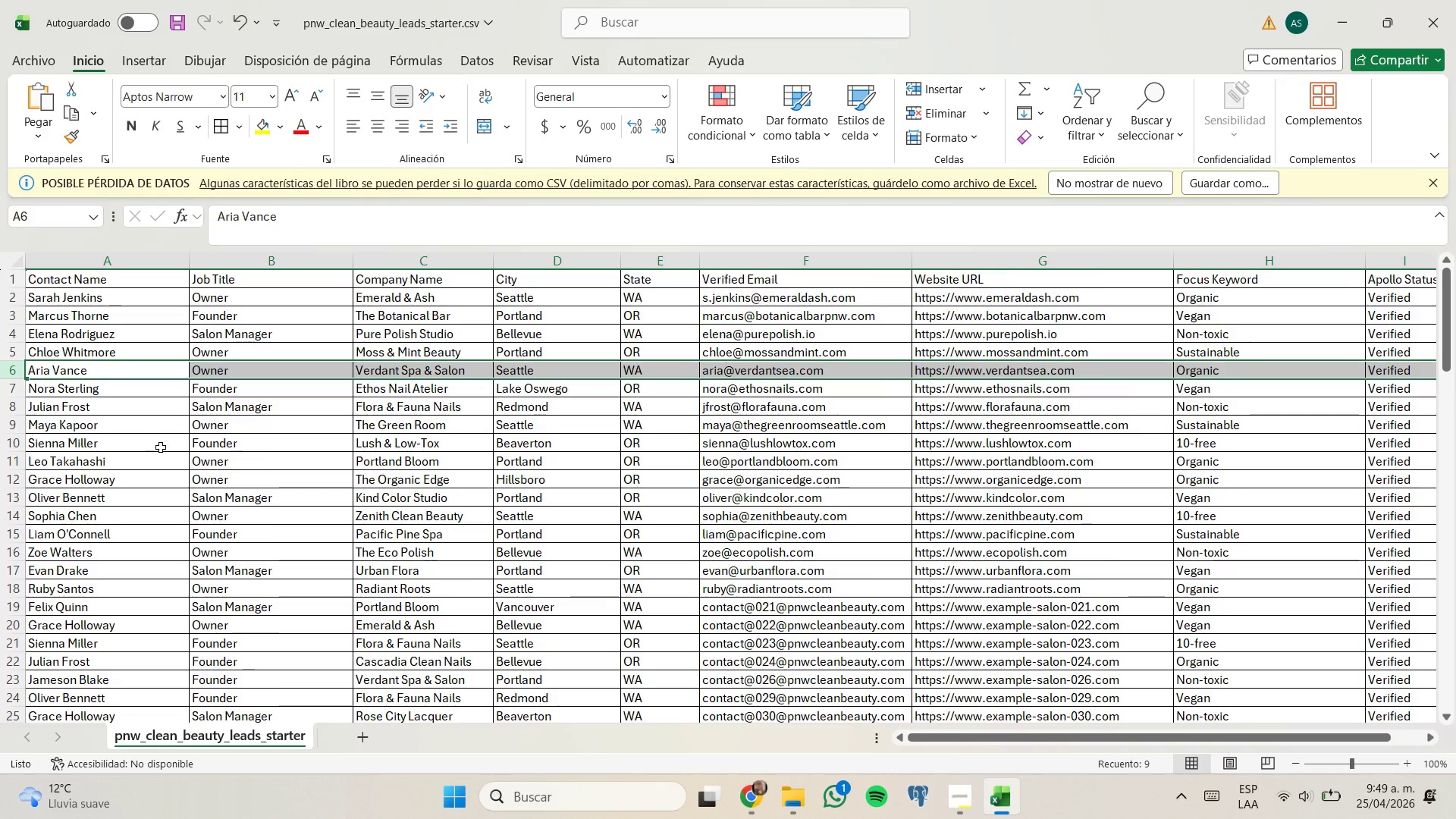 
scroll: coordinate [156, 457], scroll_direction: down, amount: 6.0
 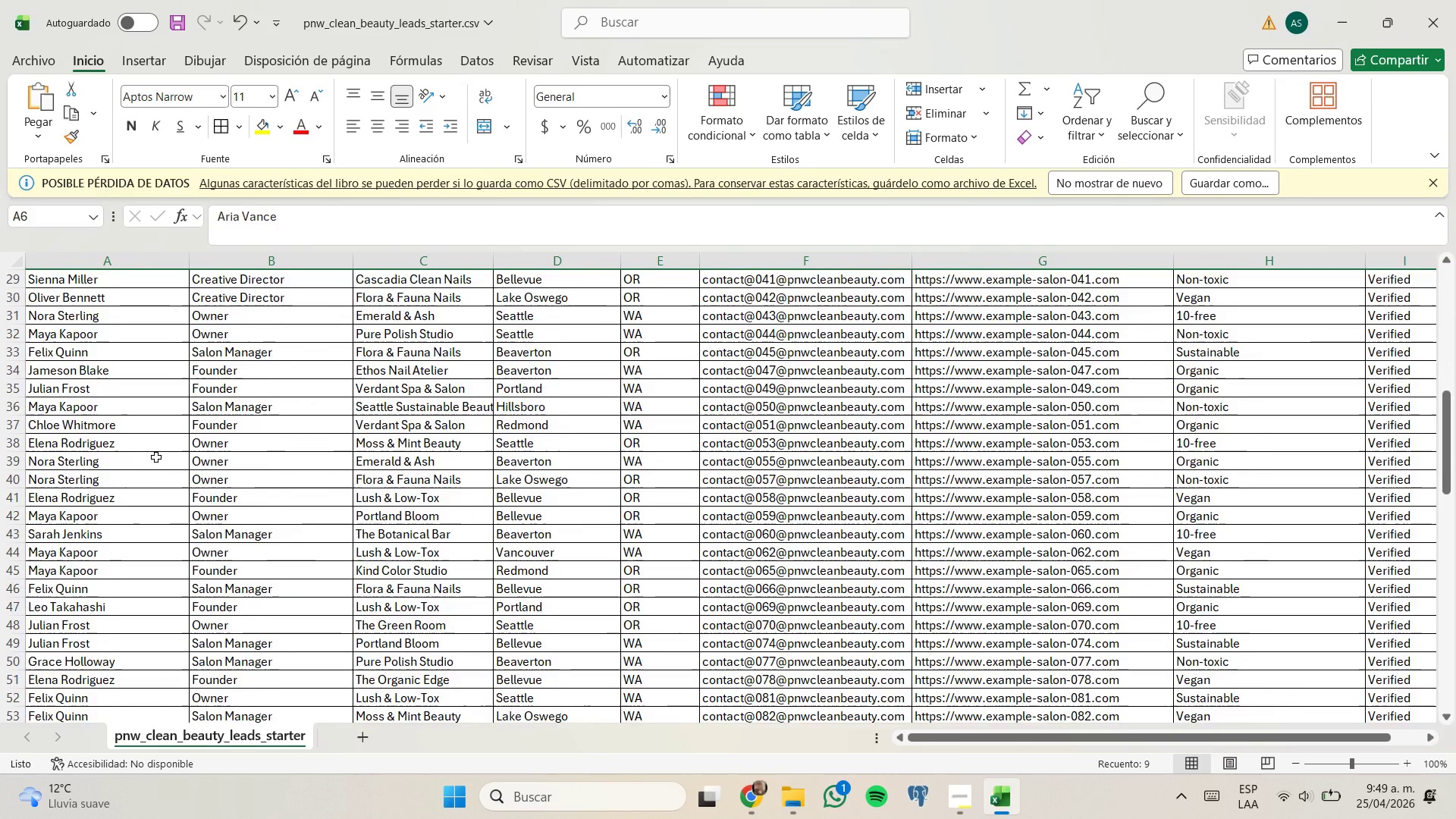 
scroll: coordinate [156, 457], scroll_direction: none, amount: 0.0
 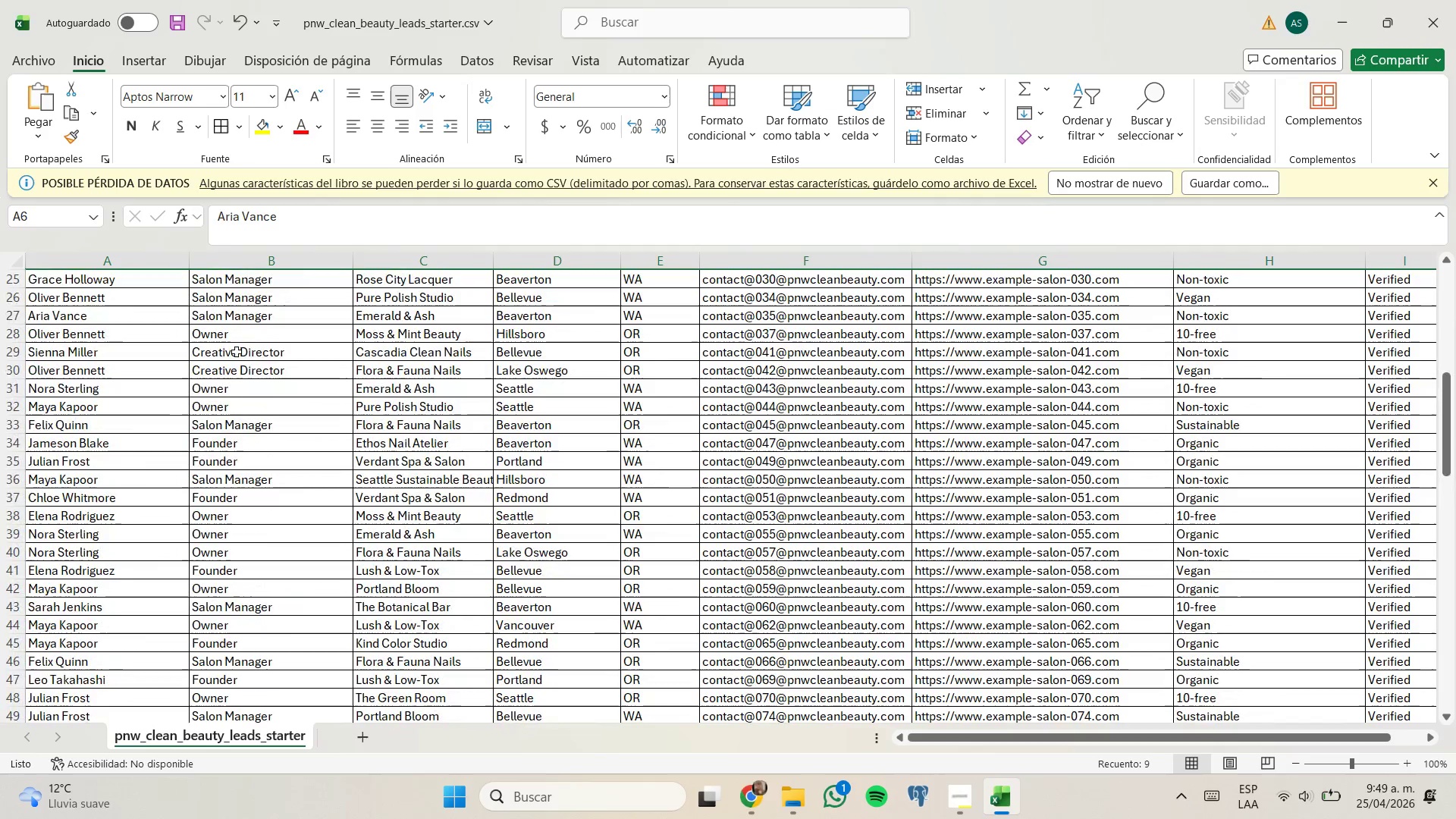 
left_click_drag(start_coordinate=[237, 351], to_coordinate=[240, 369])
 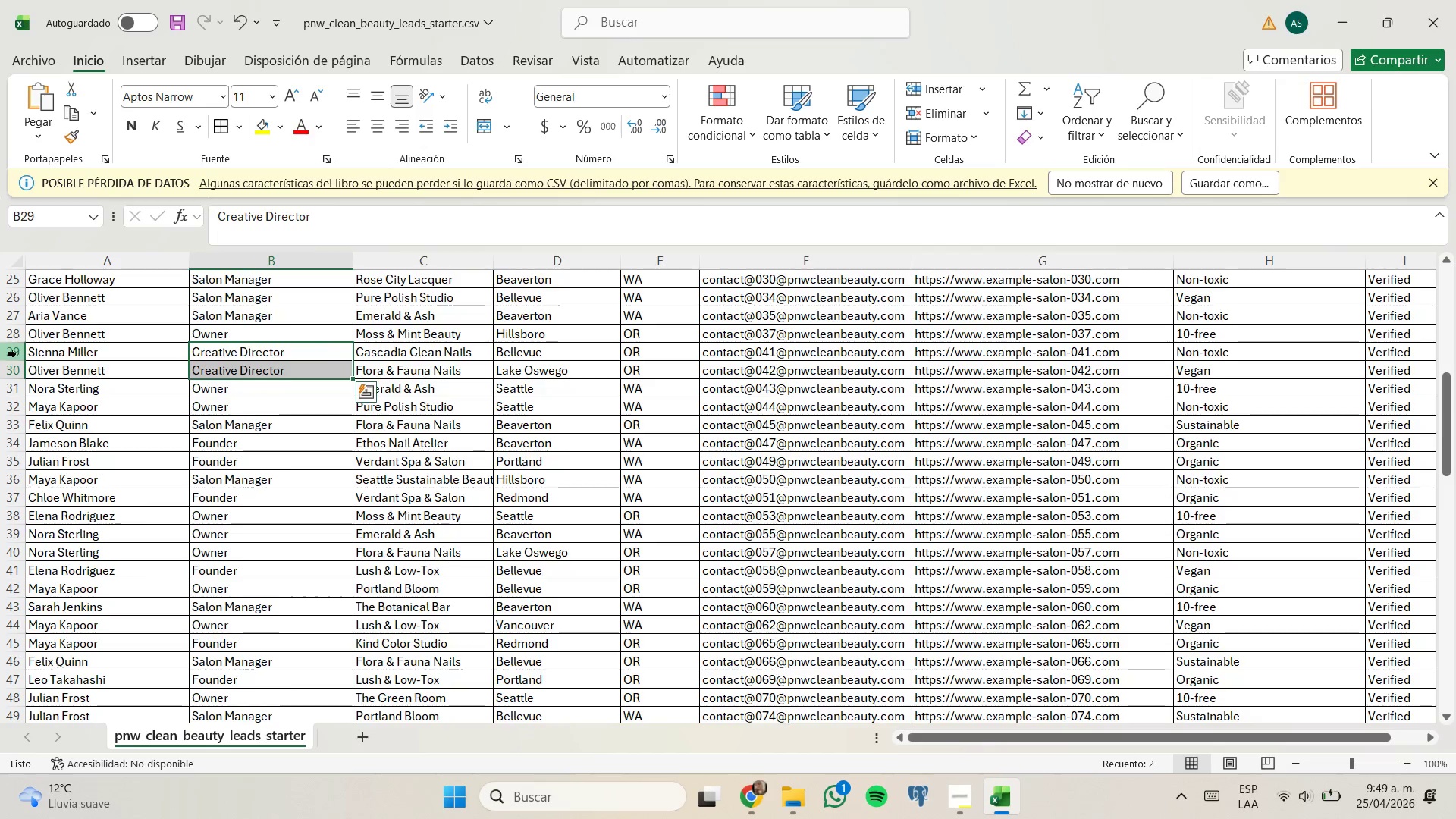 
right_click([15, 353])
 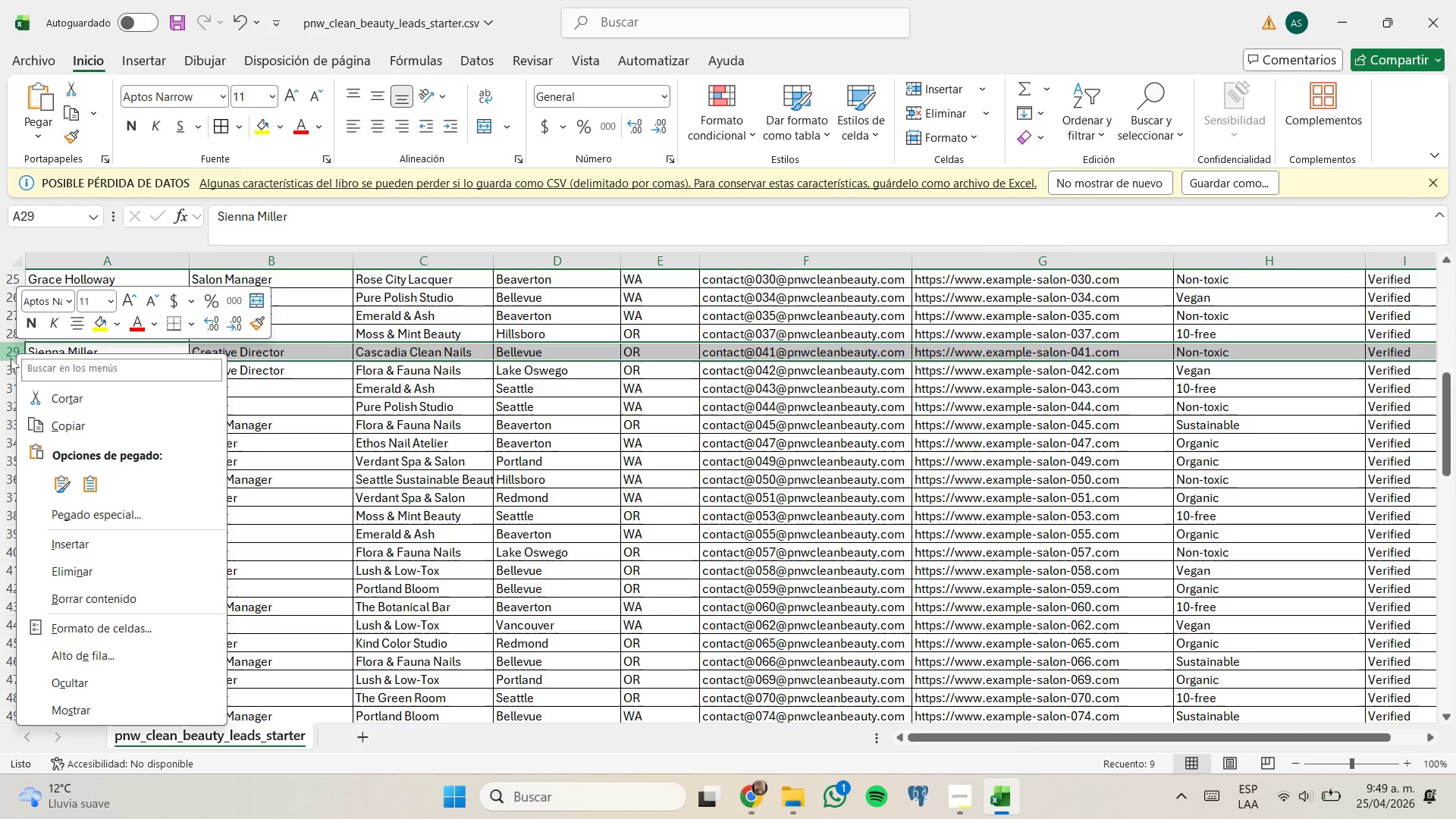 
left_click([11, 350])
 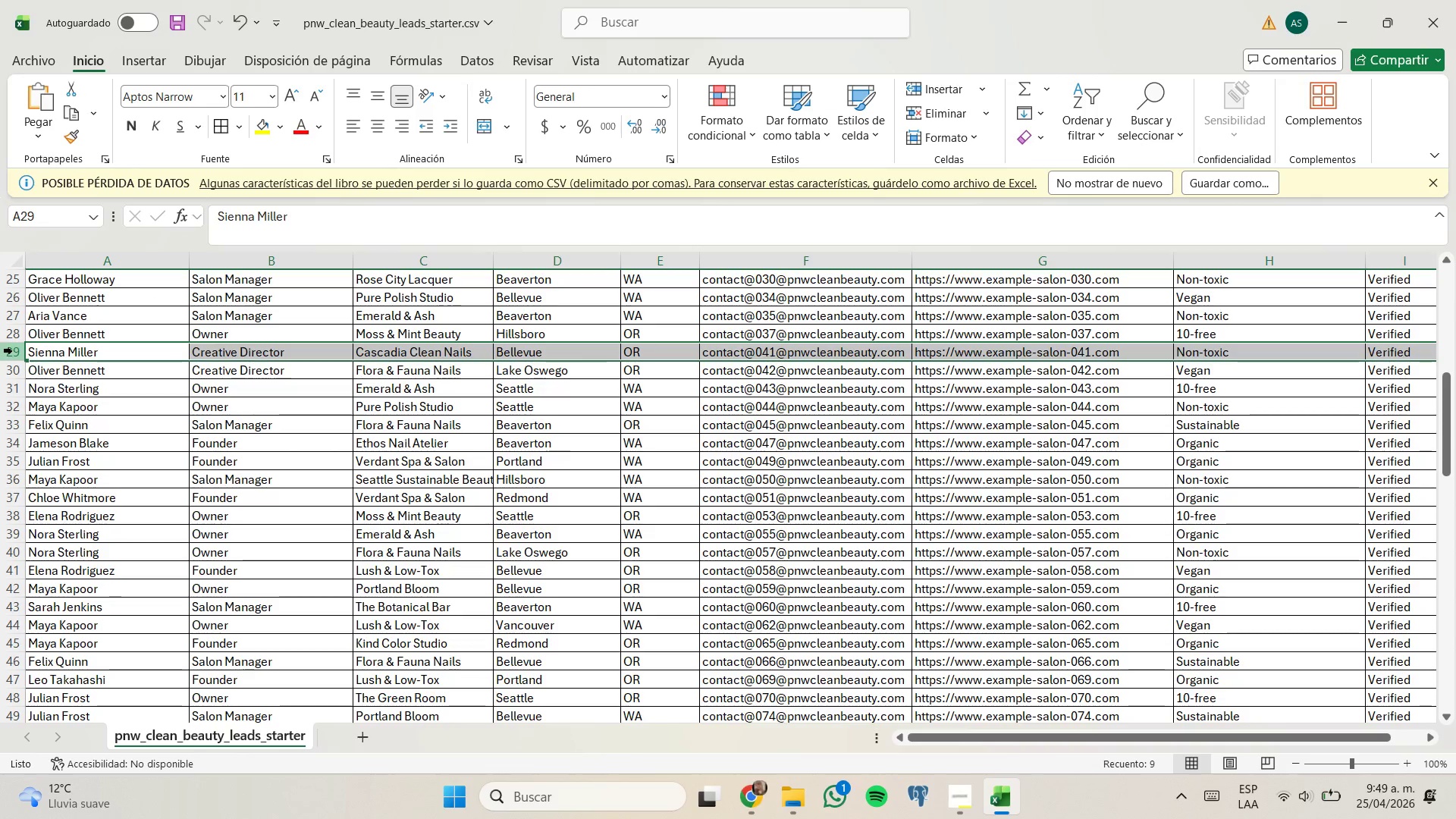 
left_click_drag(start_coordinate=[11, 350], to_coordinate=[11, 366])
 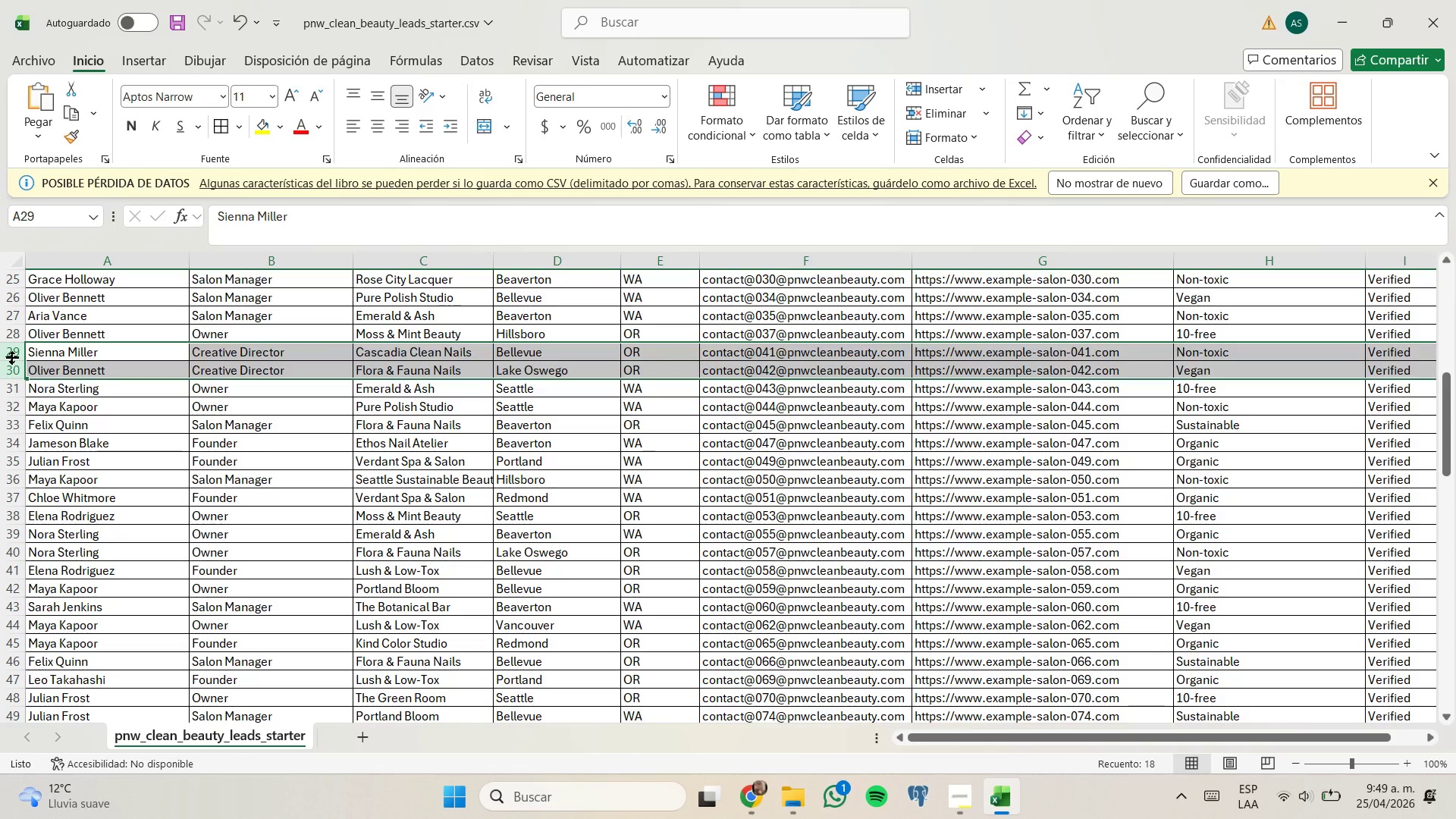 
right_click([12, 358])
 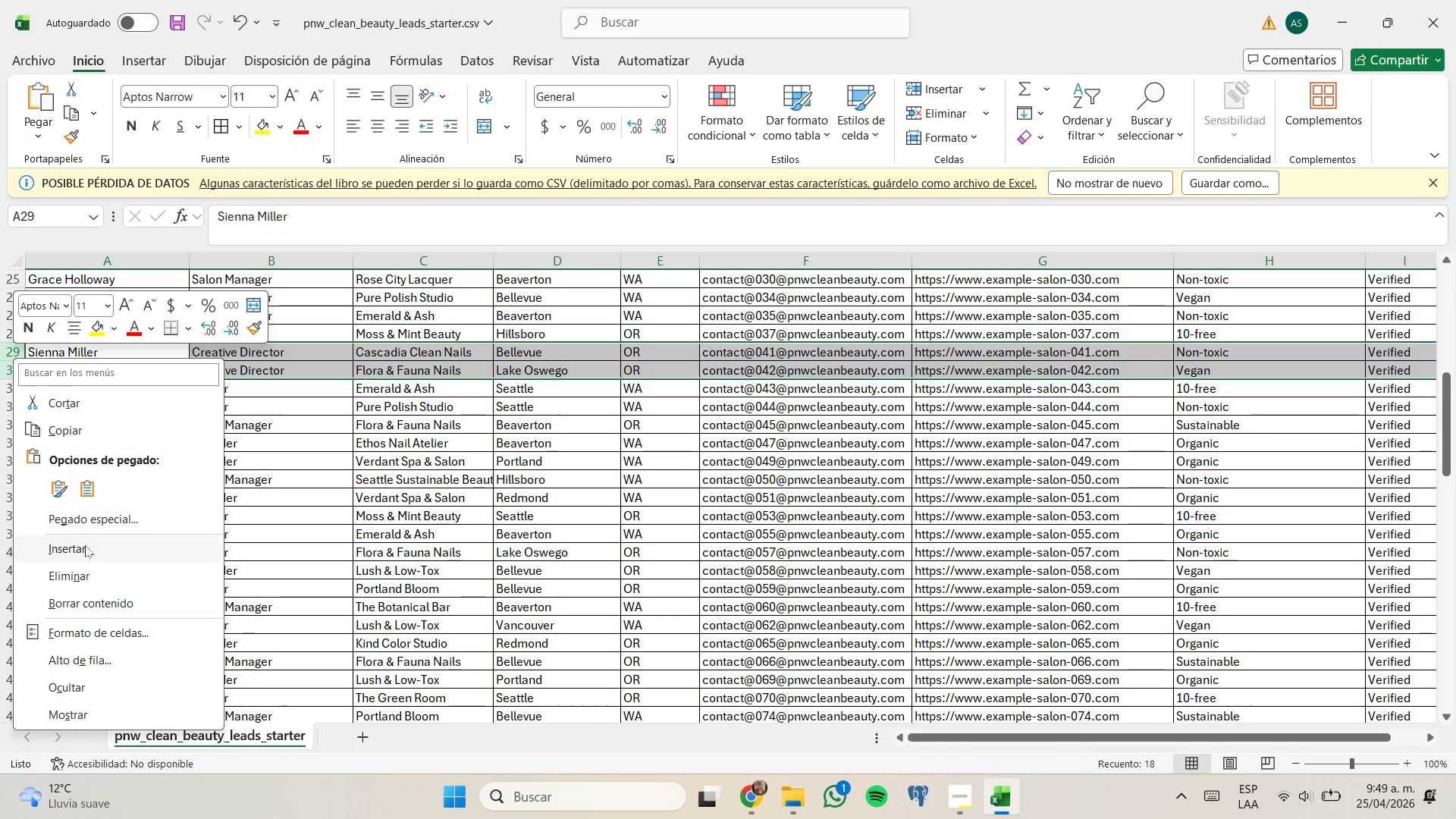 
left_click([90, 570])
 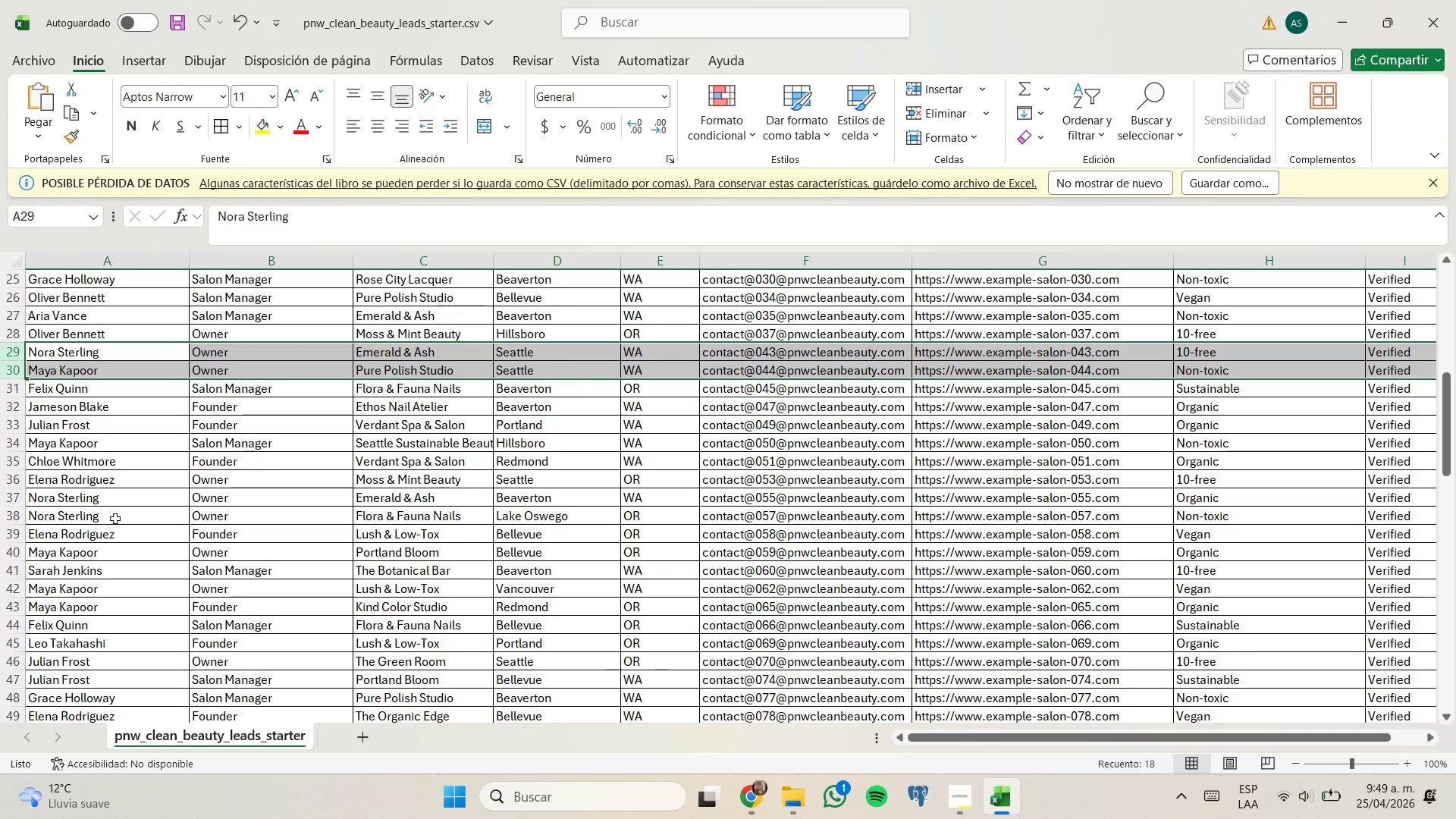 
scroll: coordinate [118, 507], scroll_direction: down, amount: 3.0
 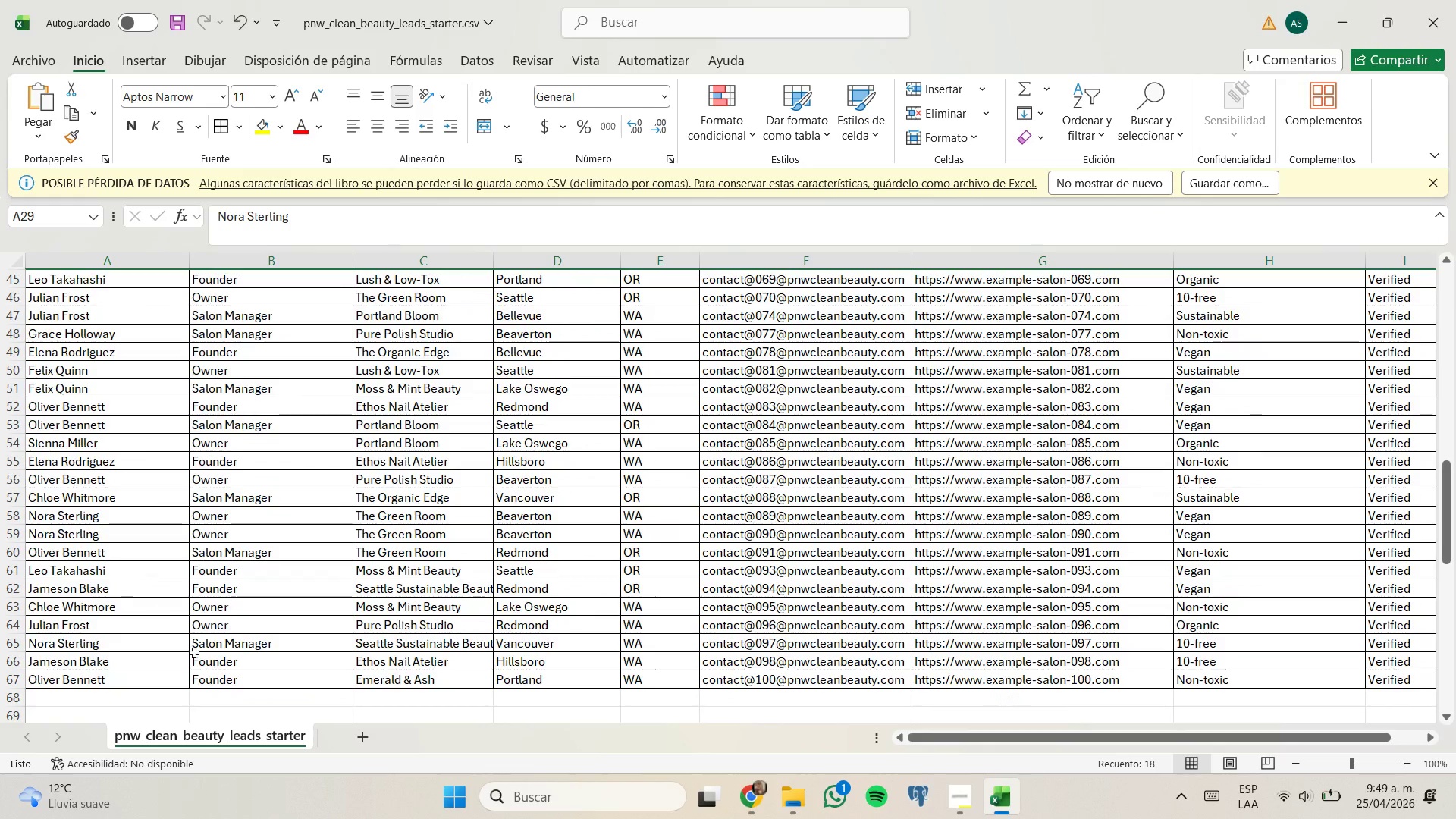 
scroll: coordinate [221, 667], scroll_direction: none, amount: 0.0
 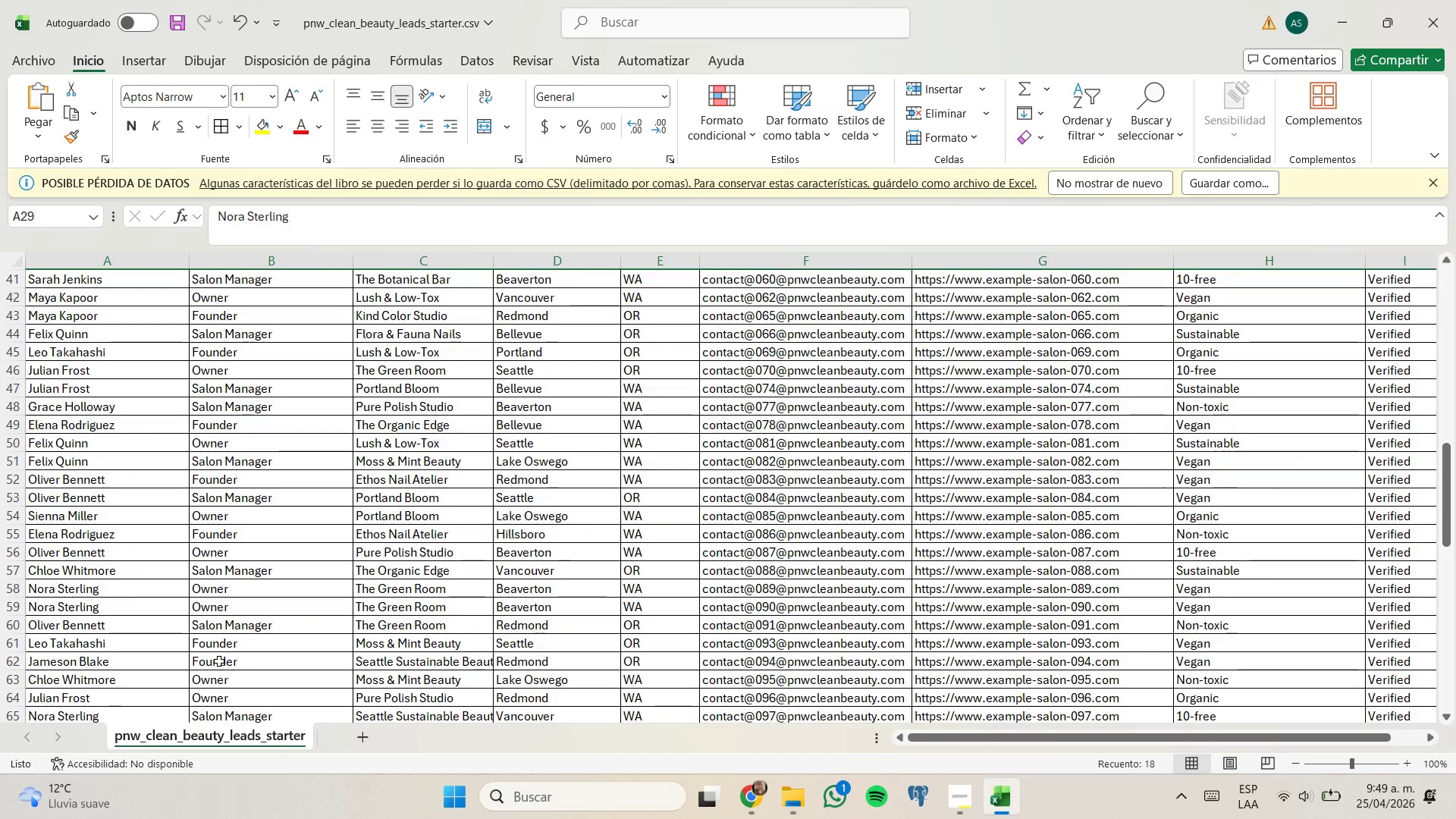 
scroll: coordinate [217, 656], scroll_direction: up, amount: 9.0
 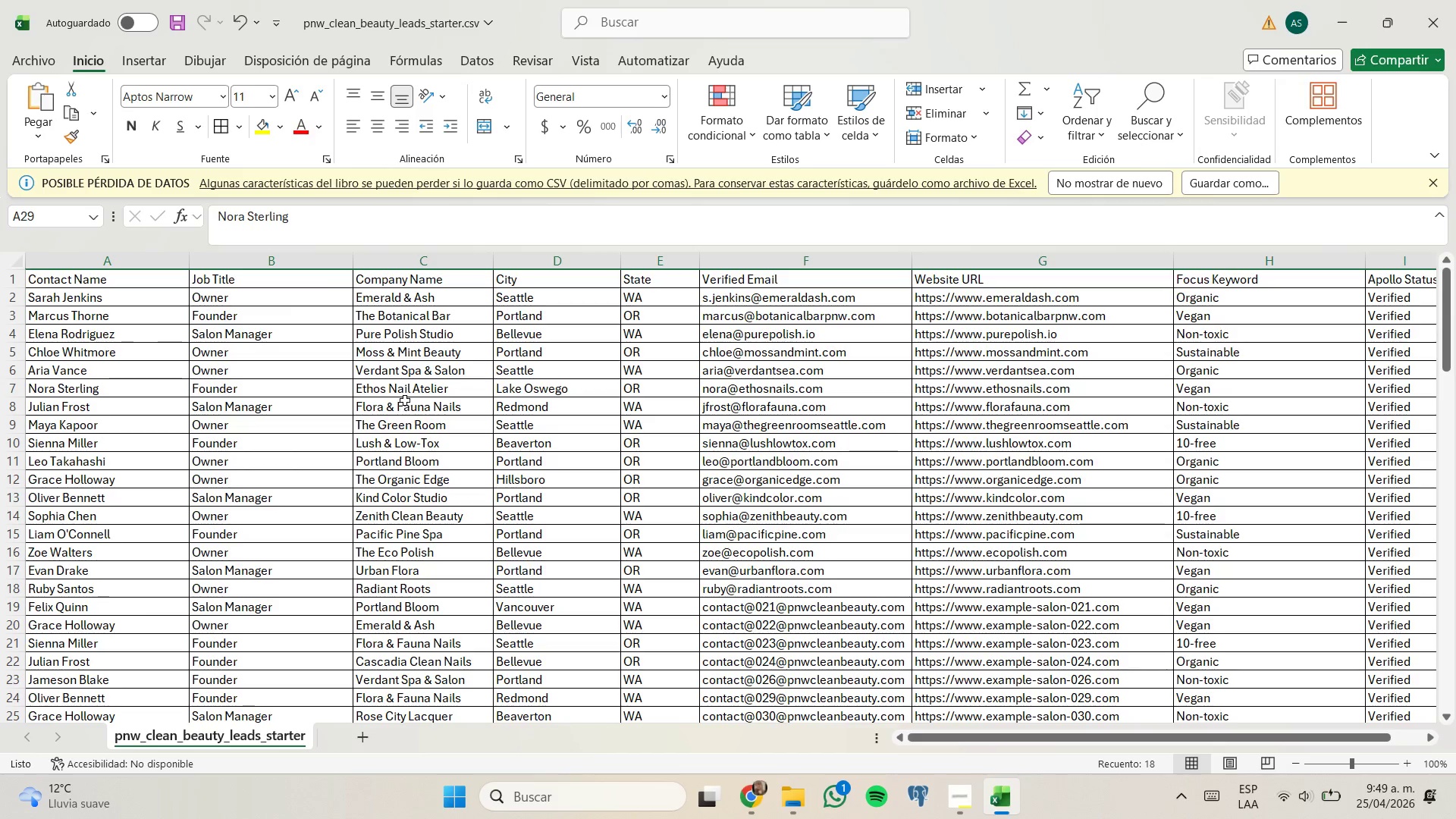 
wait(11.38)
 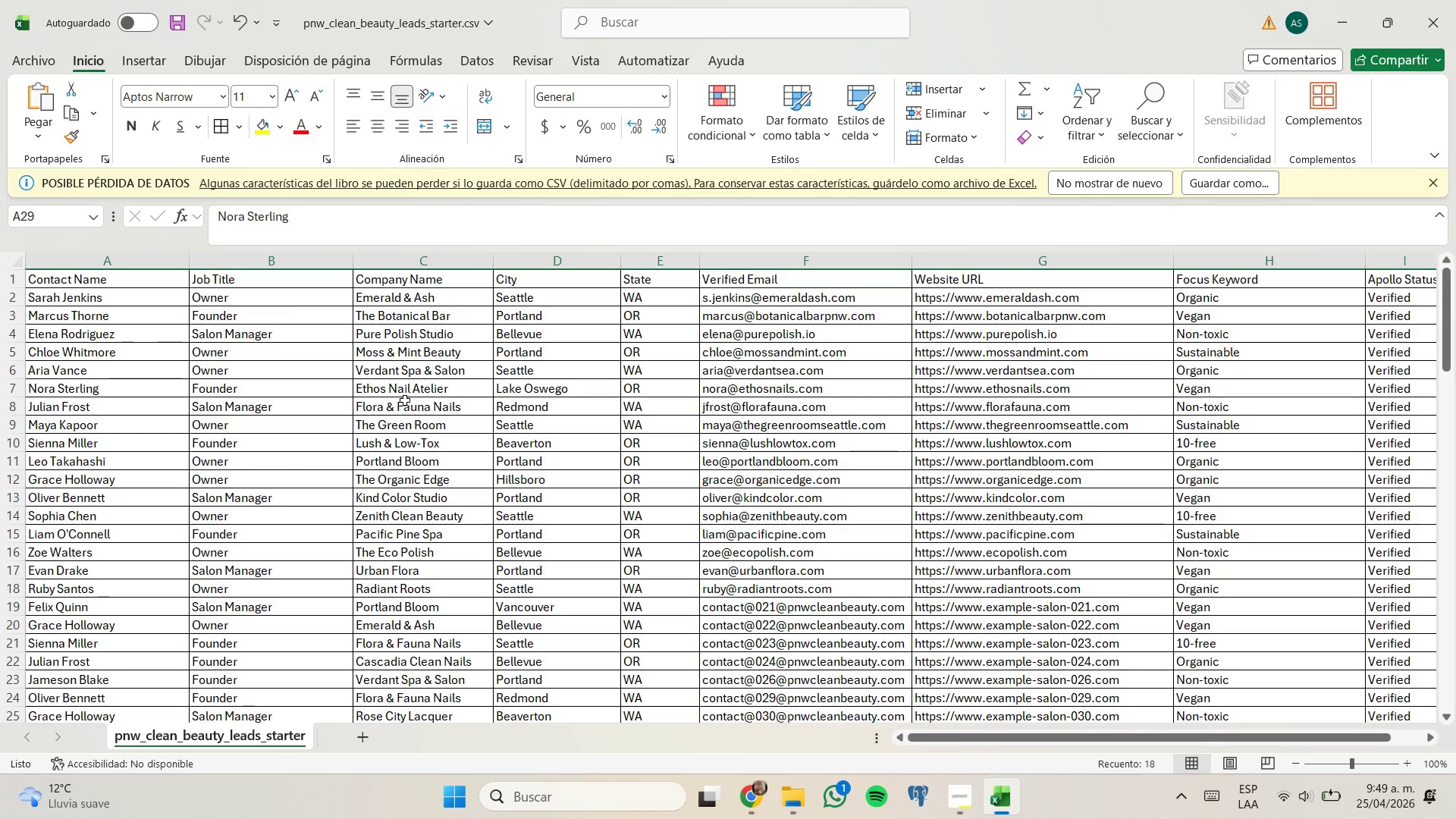 
scroll: coordinate [370, 557], scroll_direction: none, amount: 0.0
 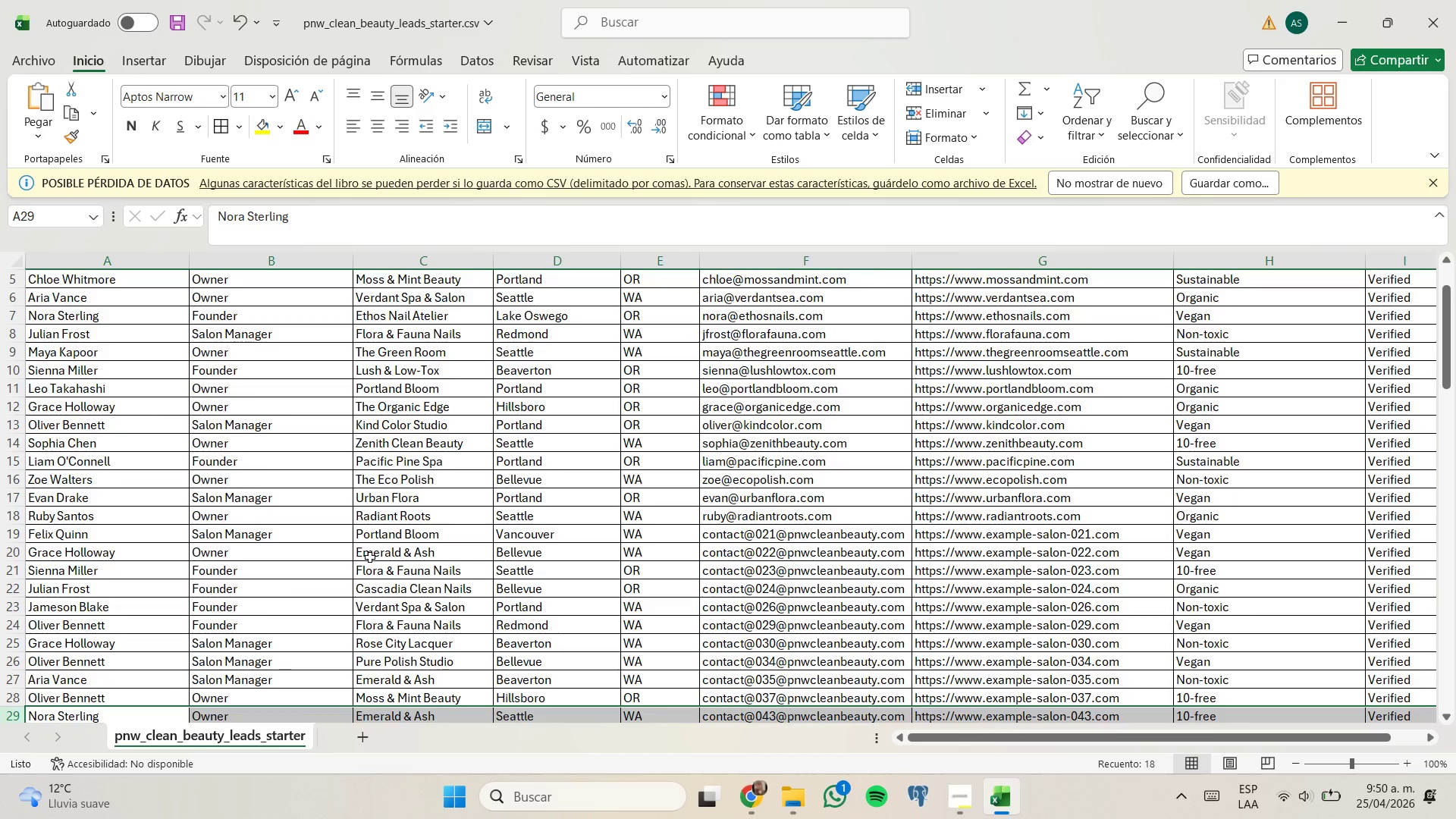 
scroll: coordinate [370, 557], scroll_direction: up, amount: 1.0
 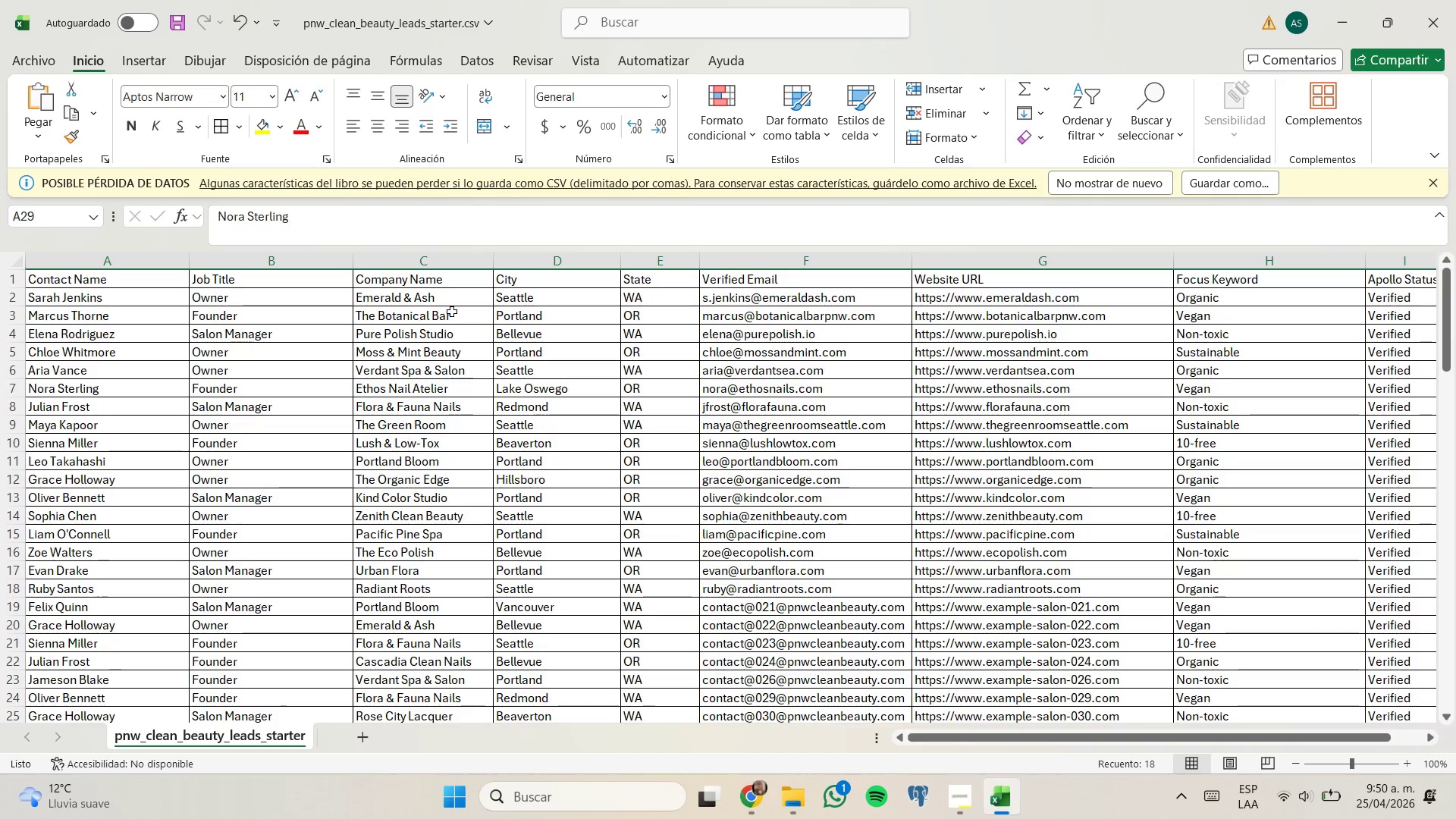 
left_click([453, 299])
 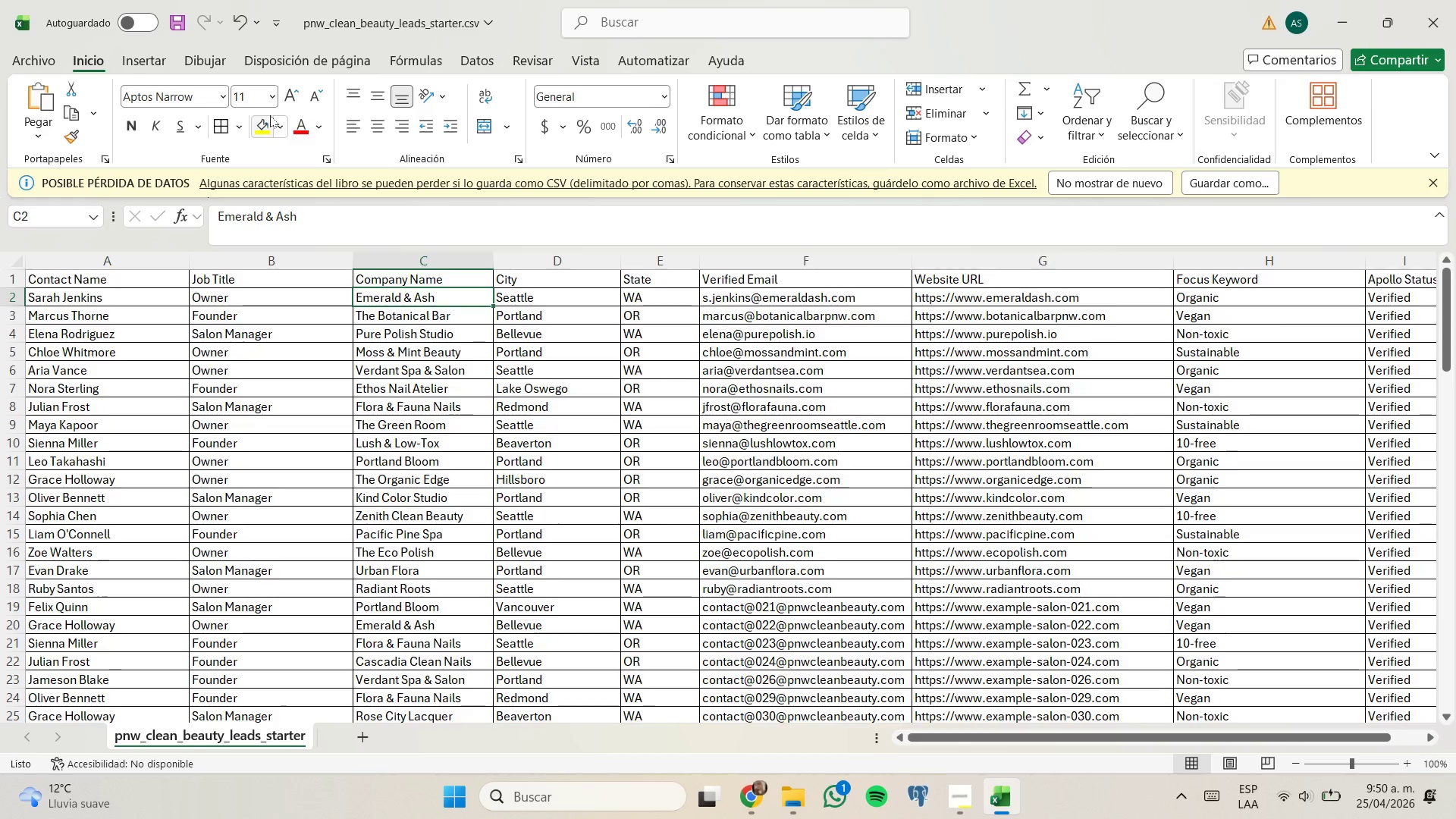 
left_click([268, 116])
 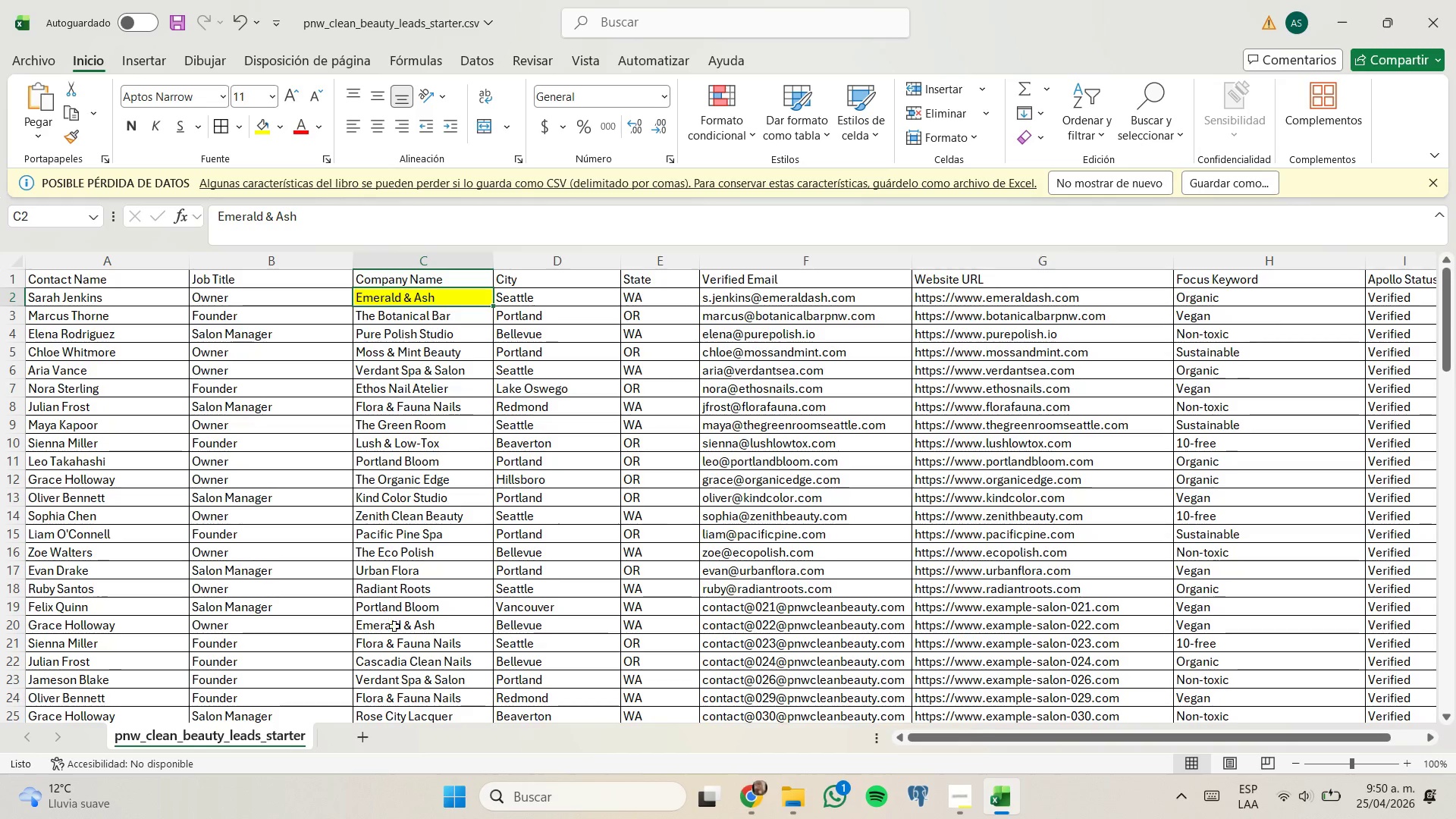 
left_click([396, 627])
 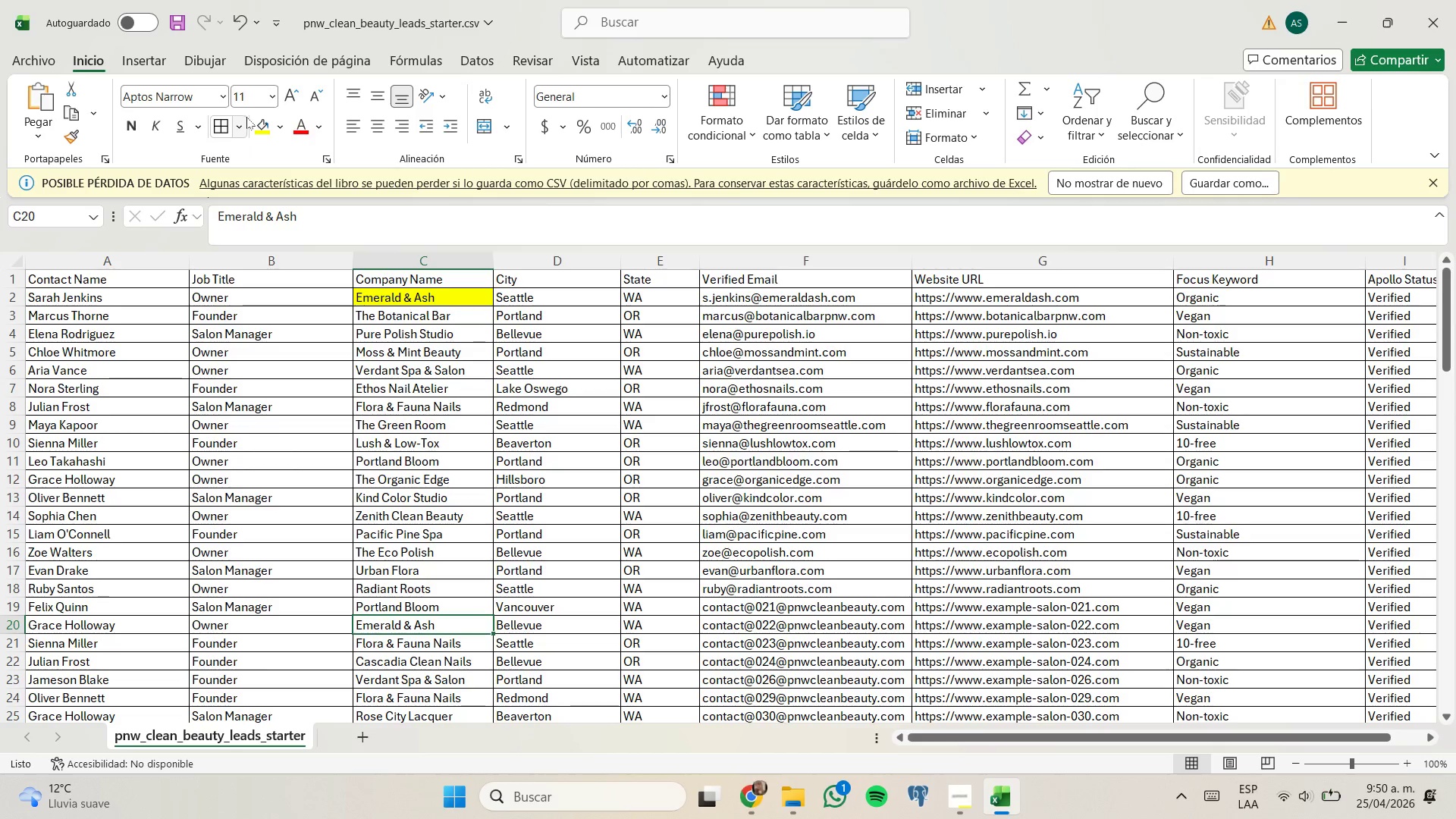 
left_click([266, 124])
 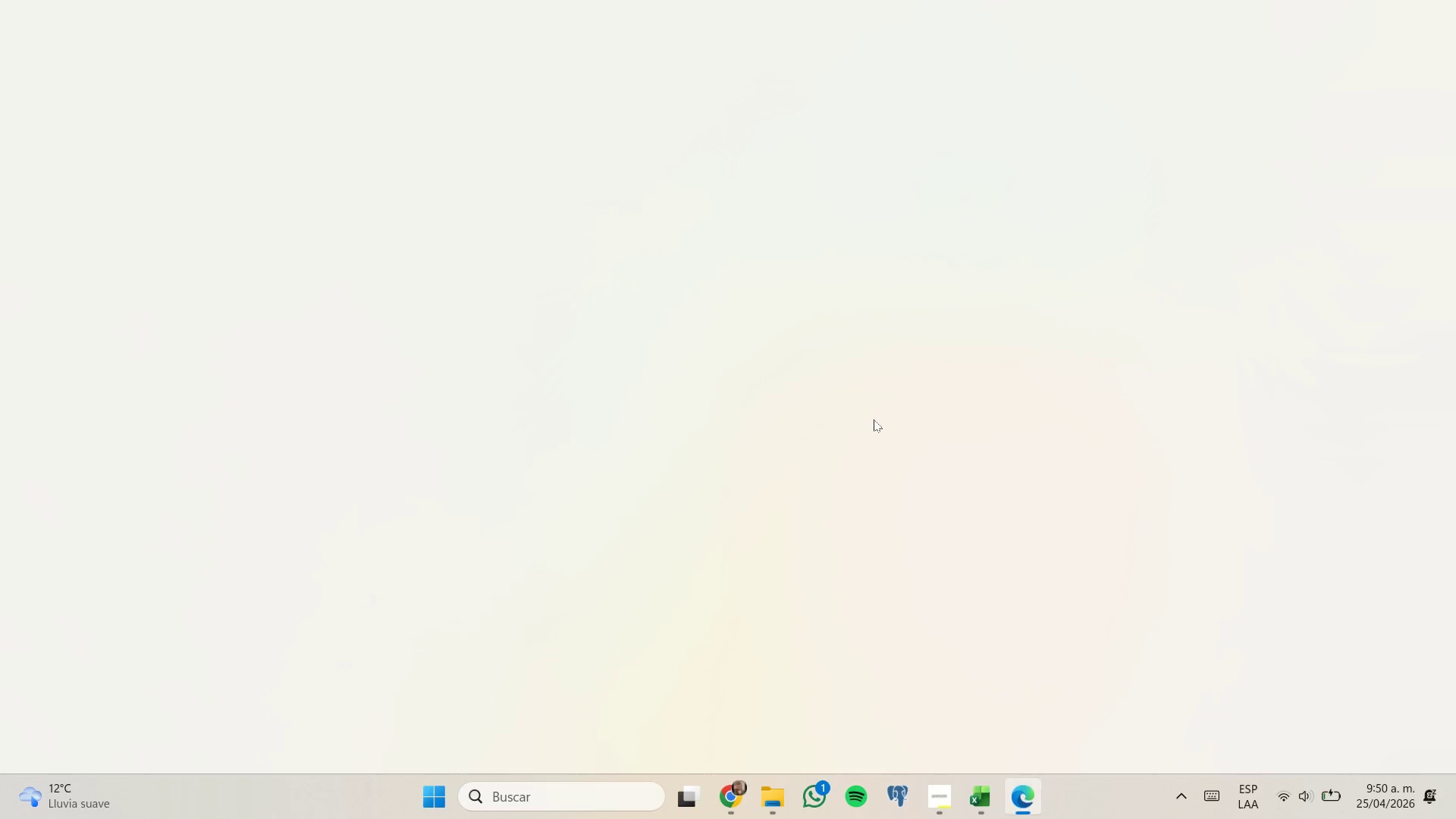 
wait(7.84)
 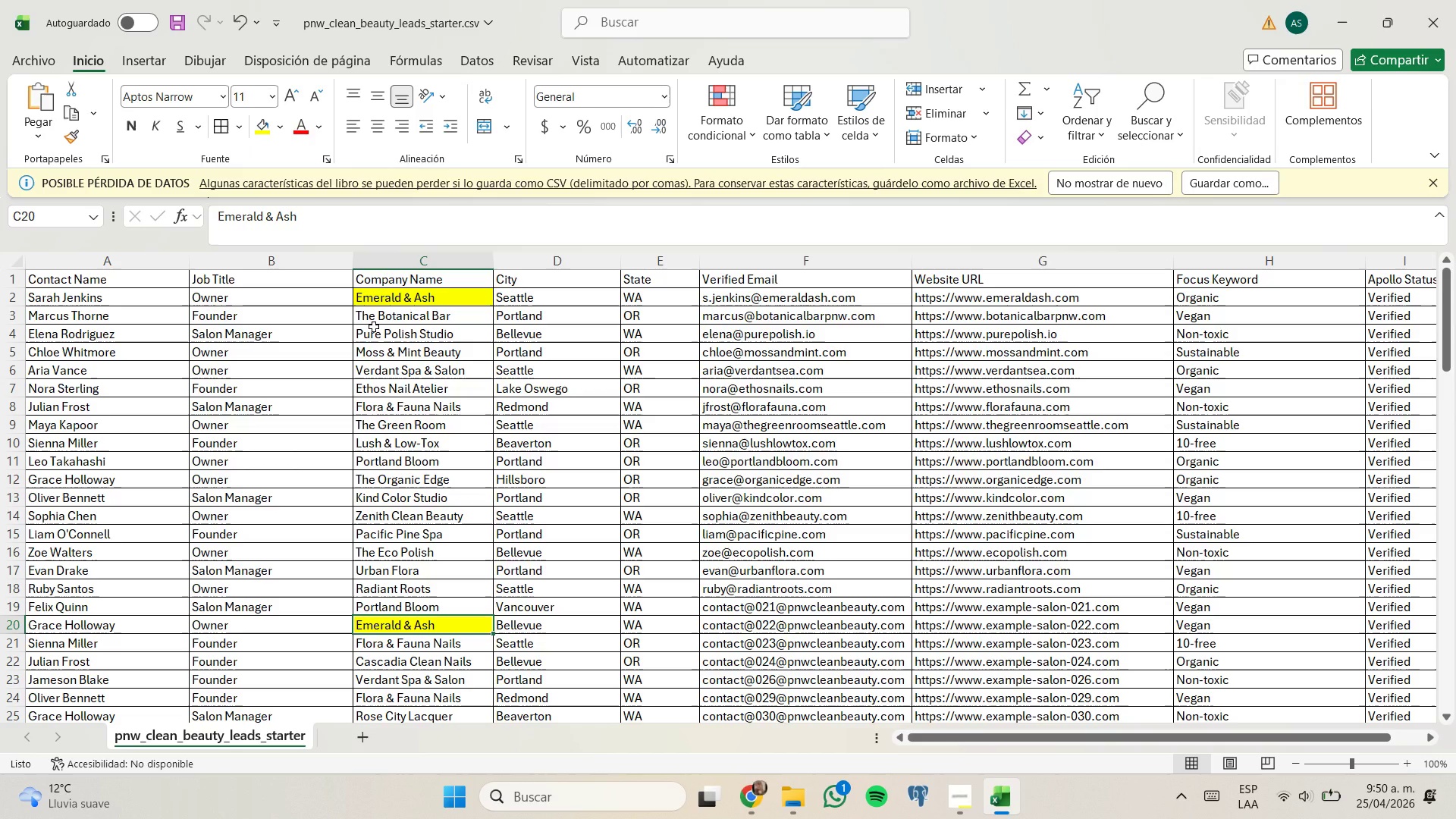 
left_click([736, 796])
 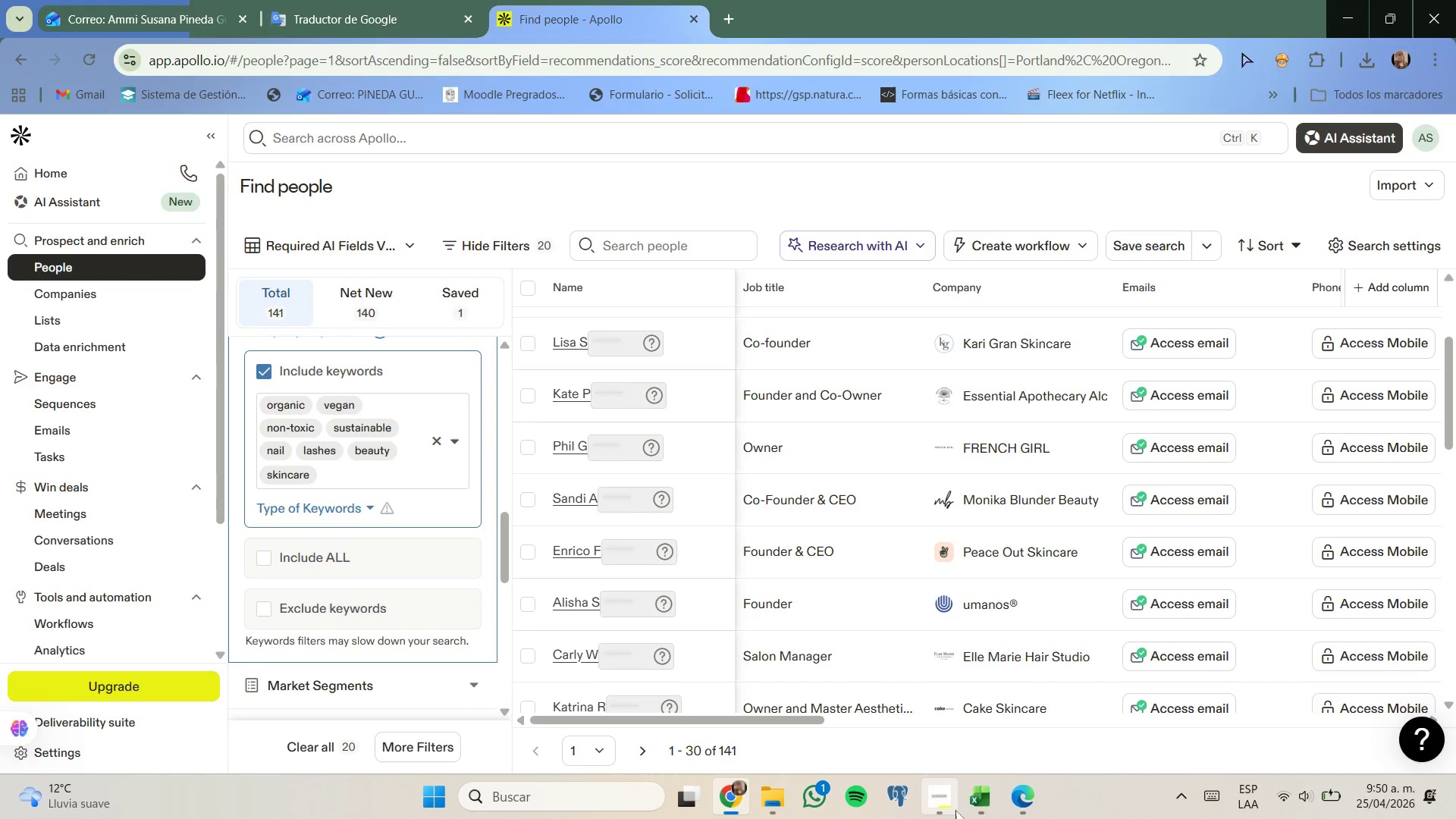 
left_click([968, 806])
 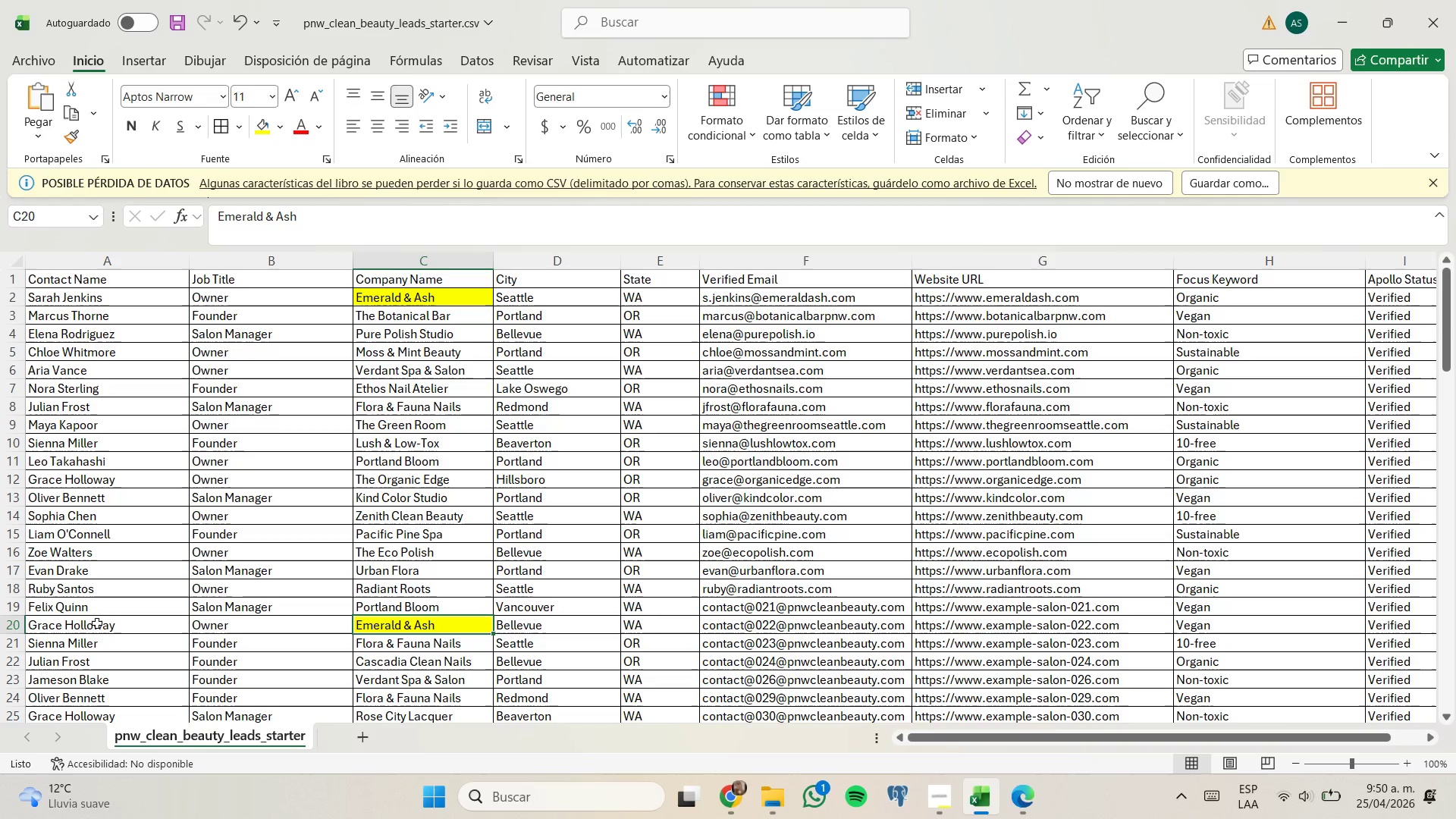 
right_click([20, 621])
 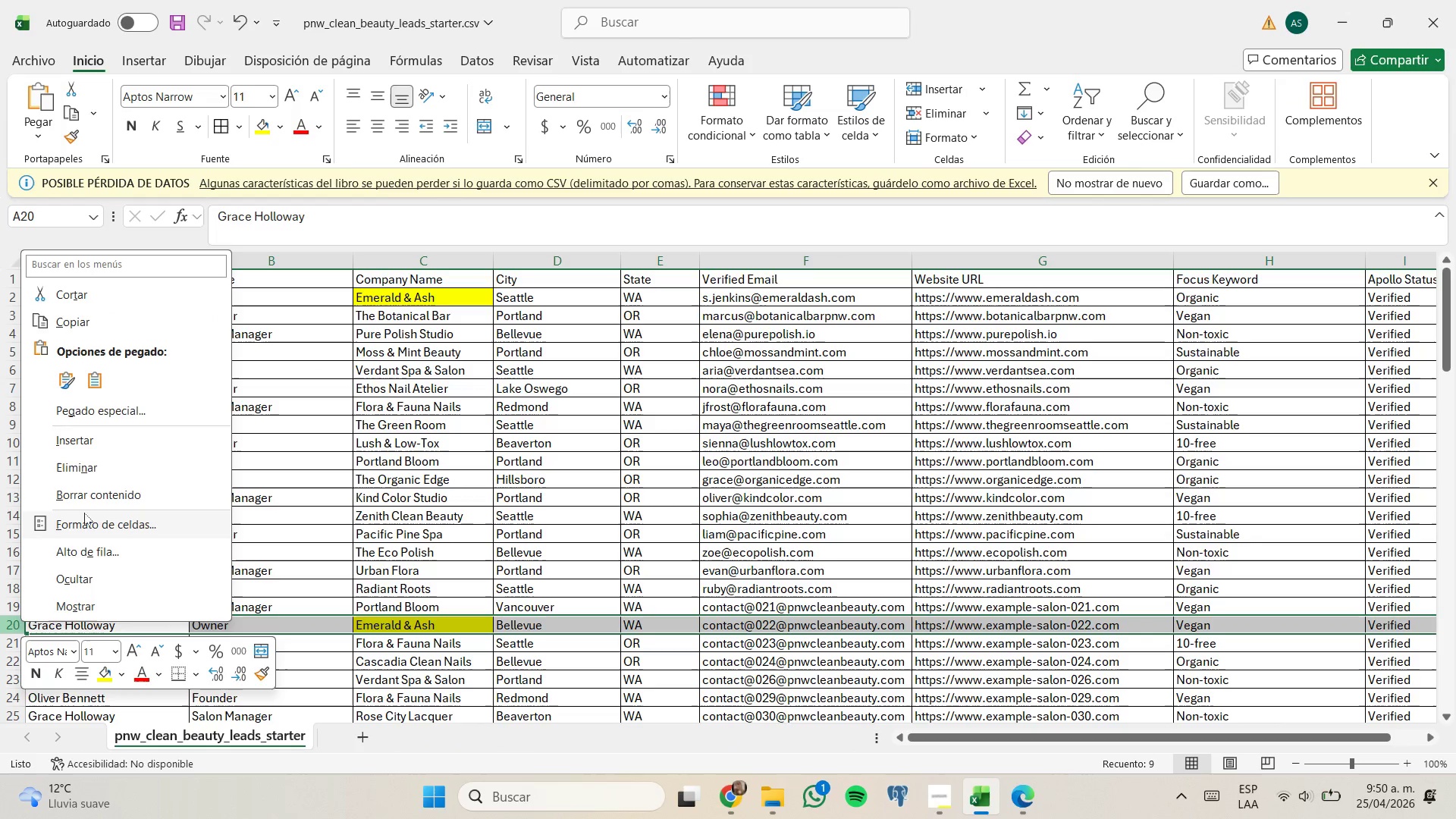 
left_click([104, 464])
 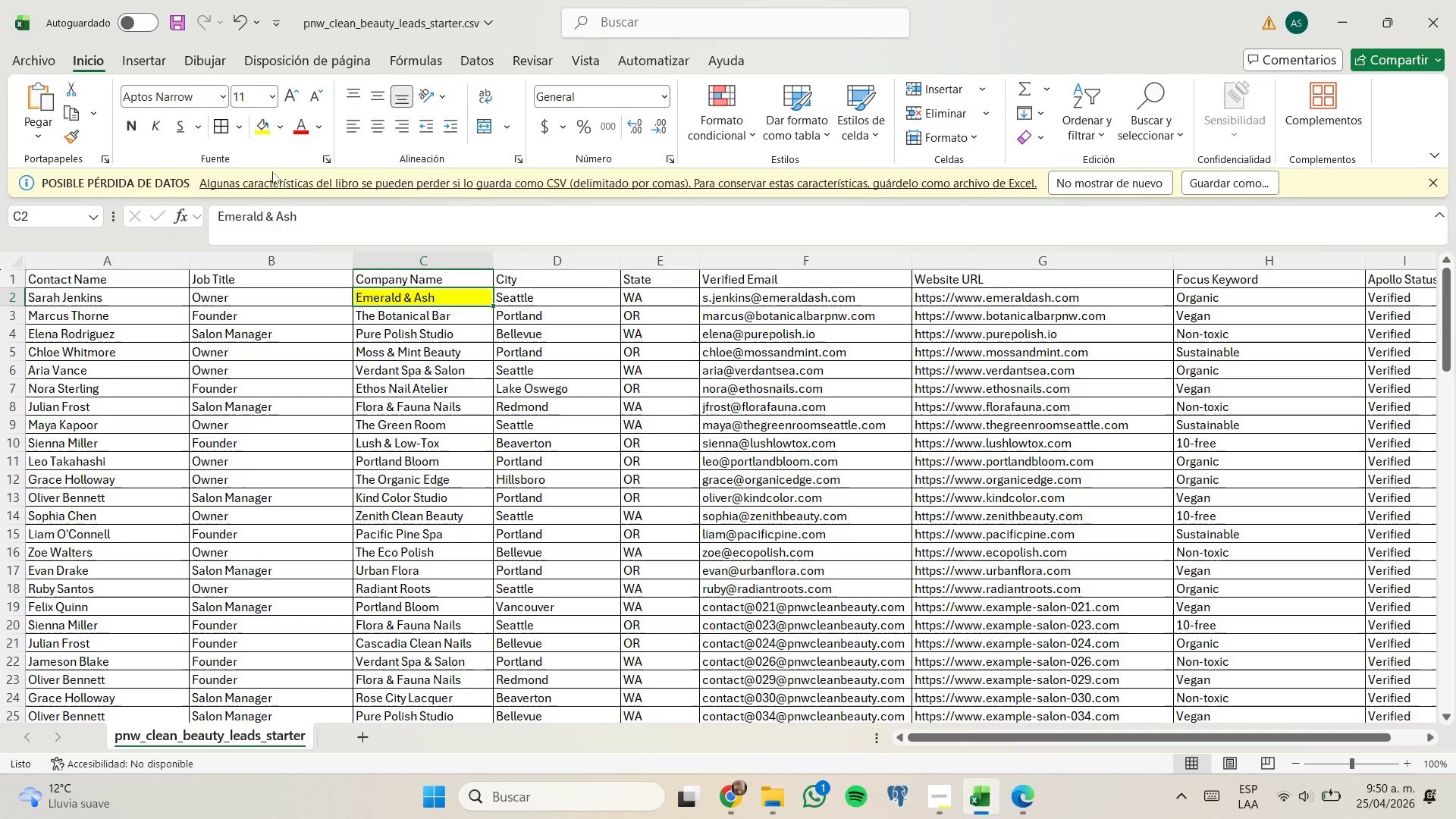 
left_click([282, 130])
 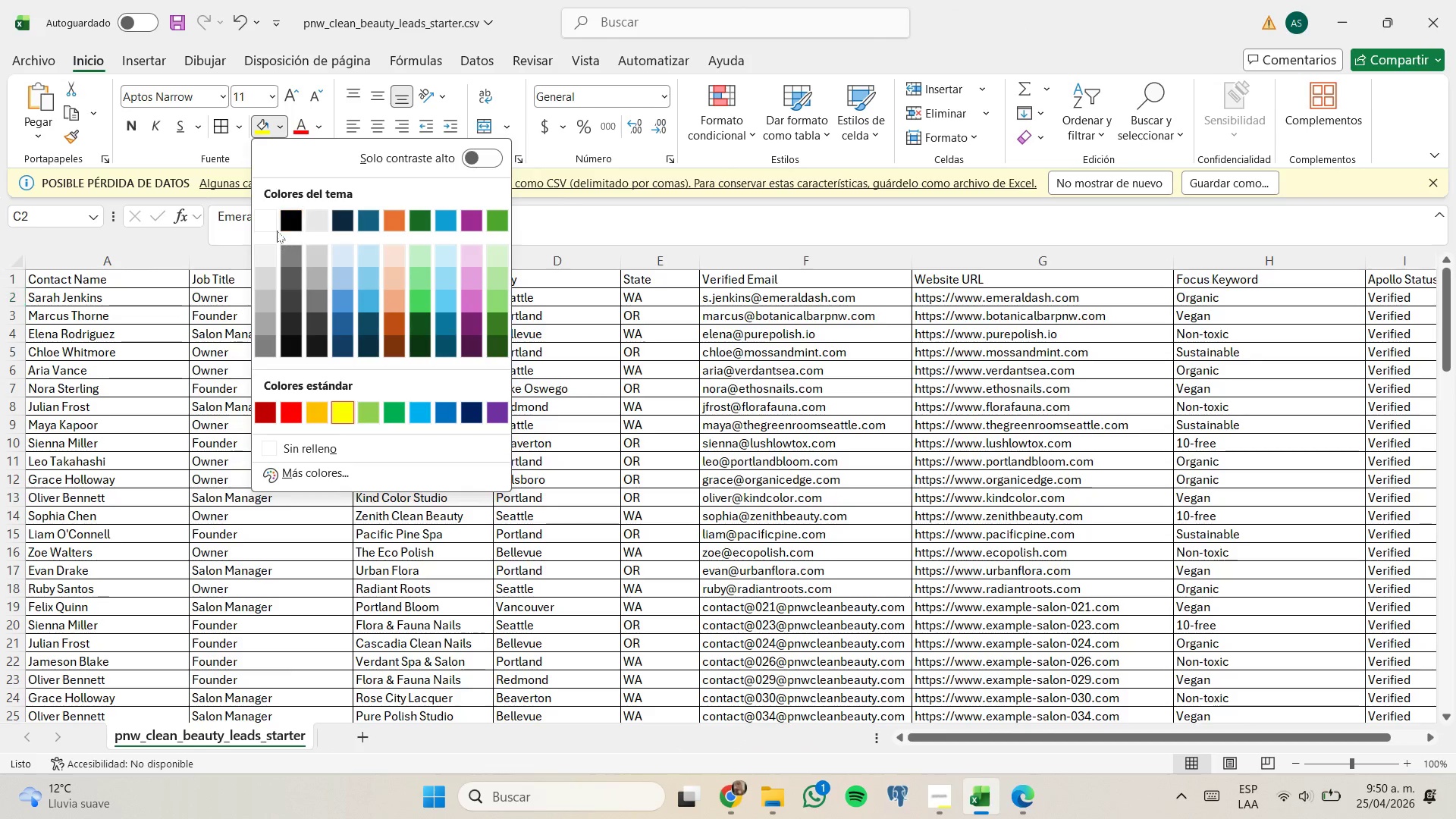 
left_click([271, 221])
 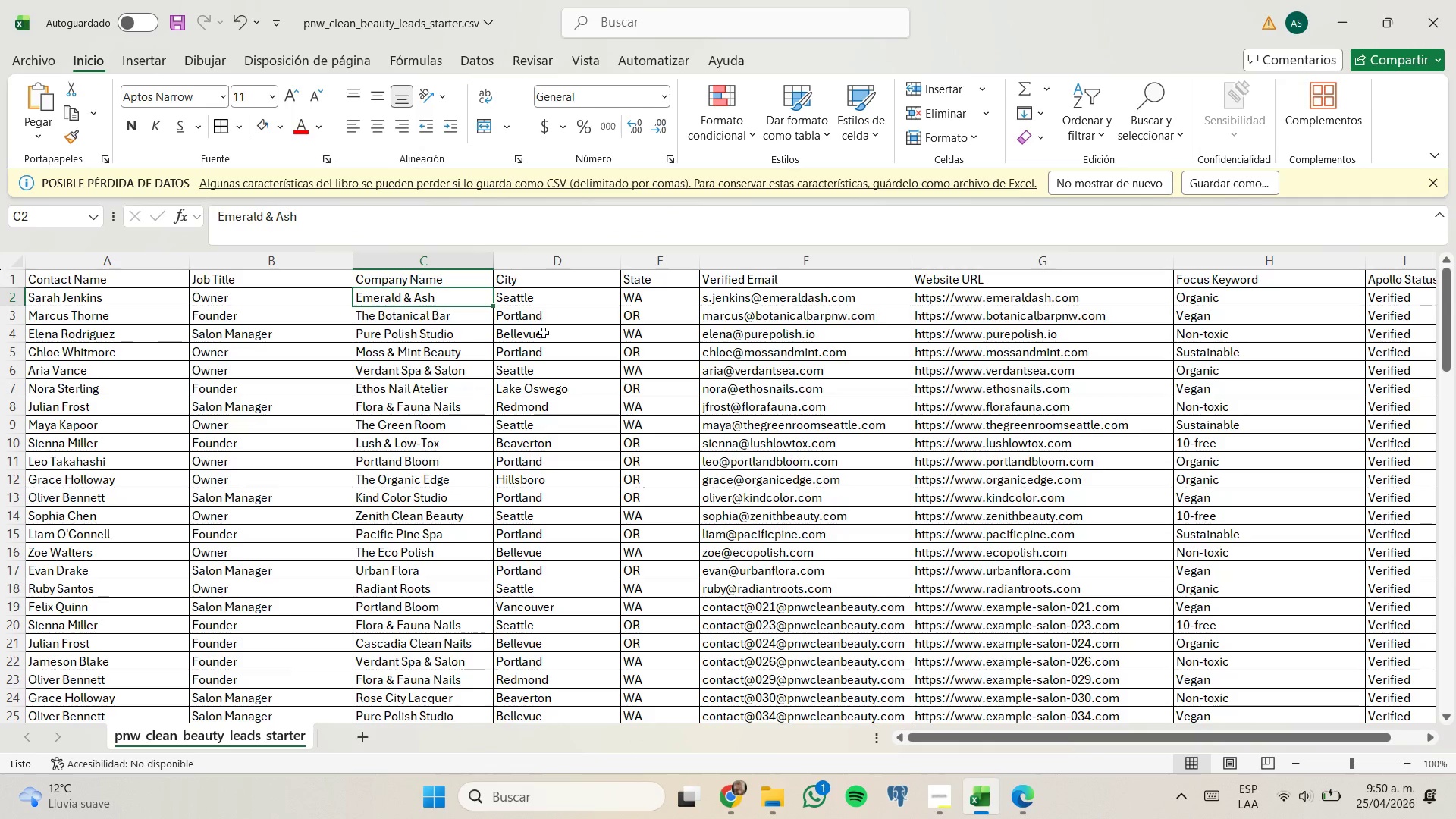 
left_click([514, 334])
 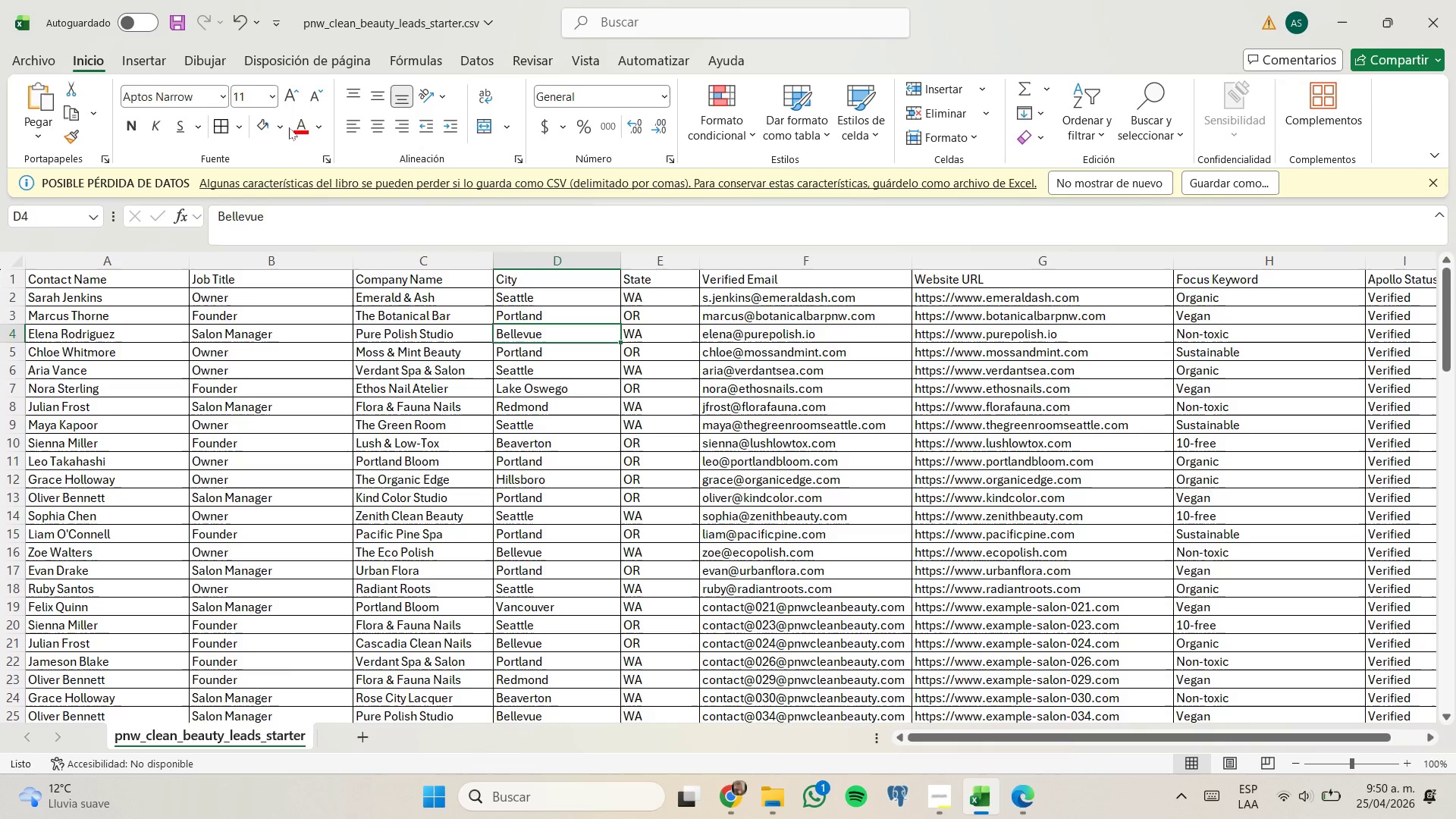 
left_click([284, 124])
 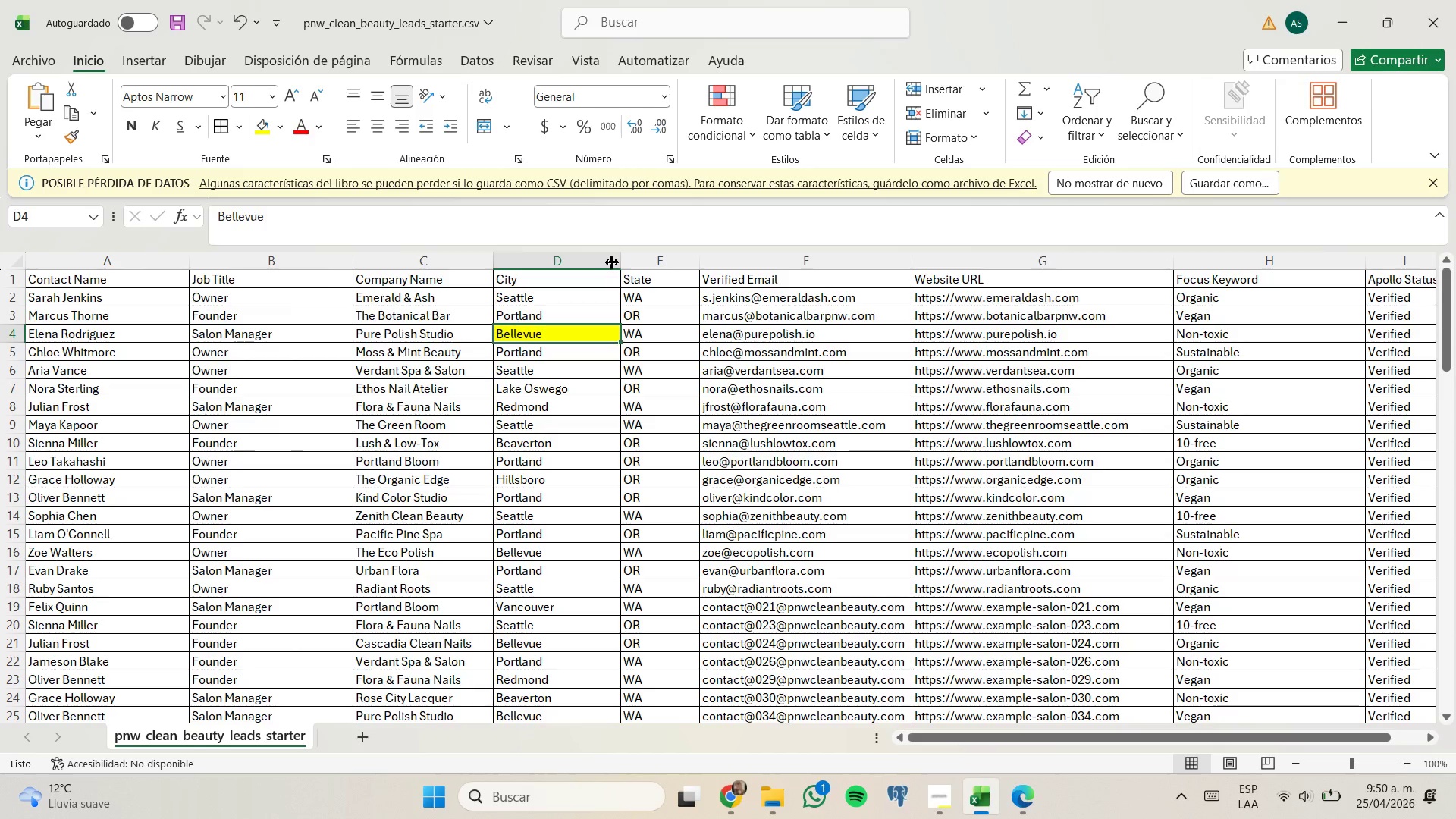 
wait(7.08)
 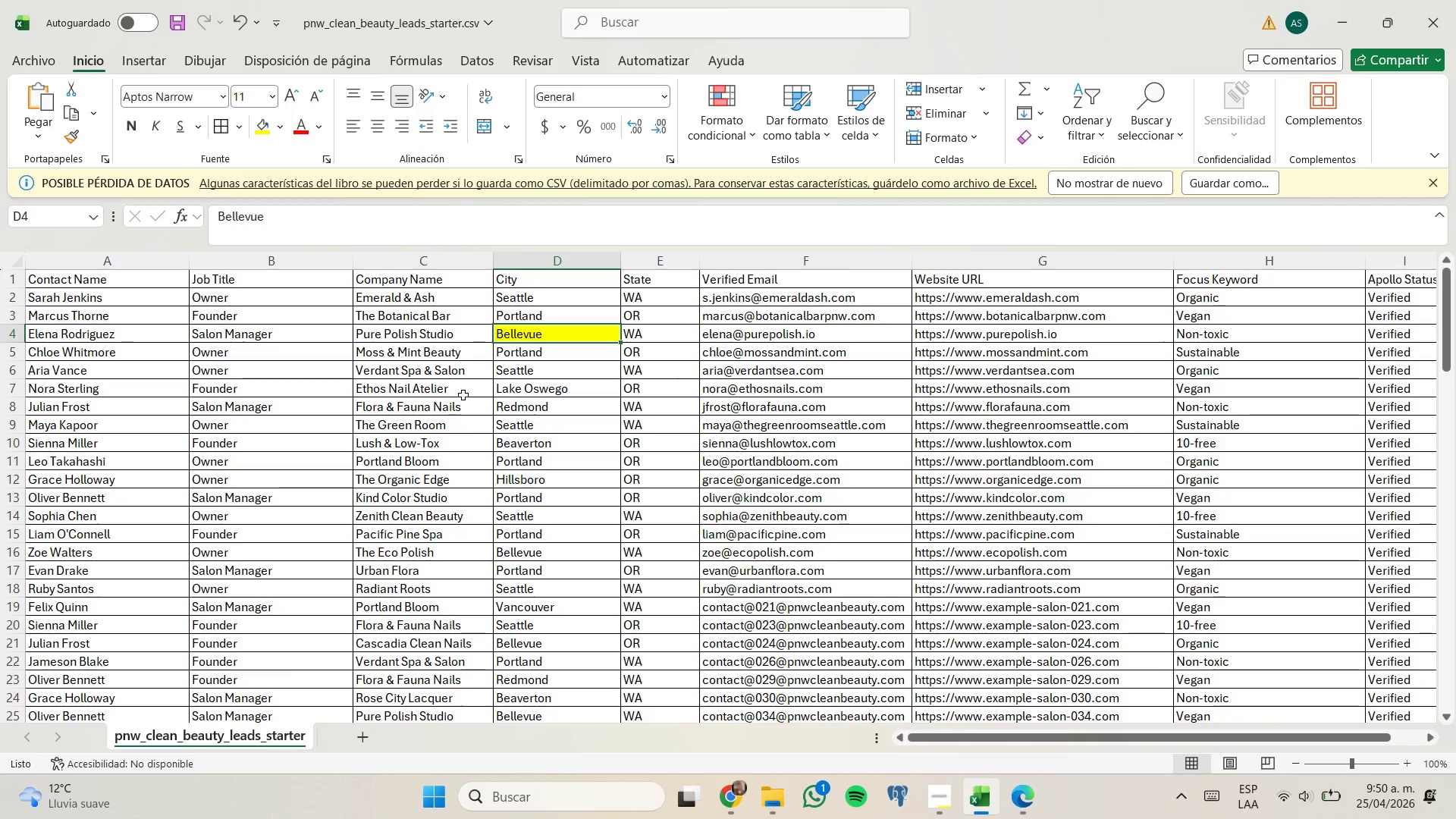 
left_click([554, 353])
 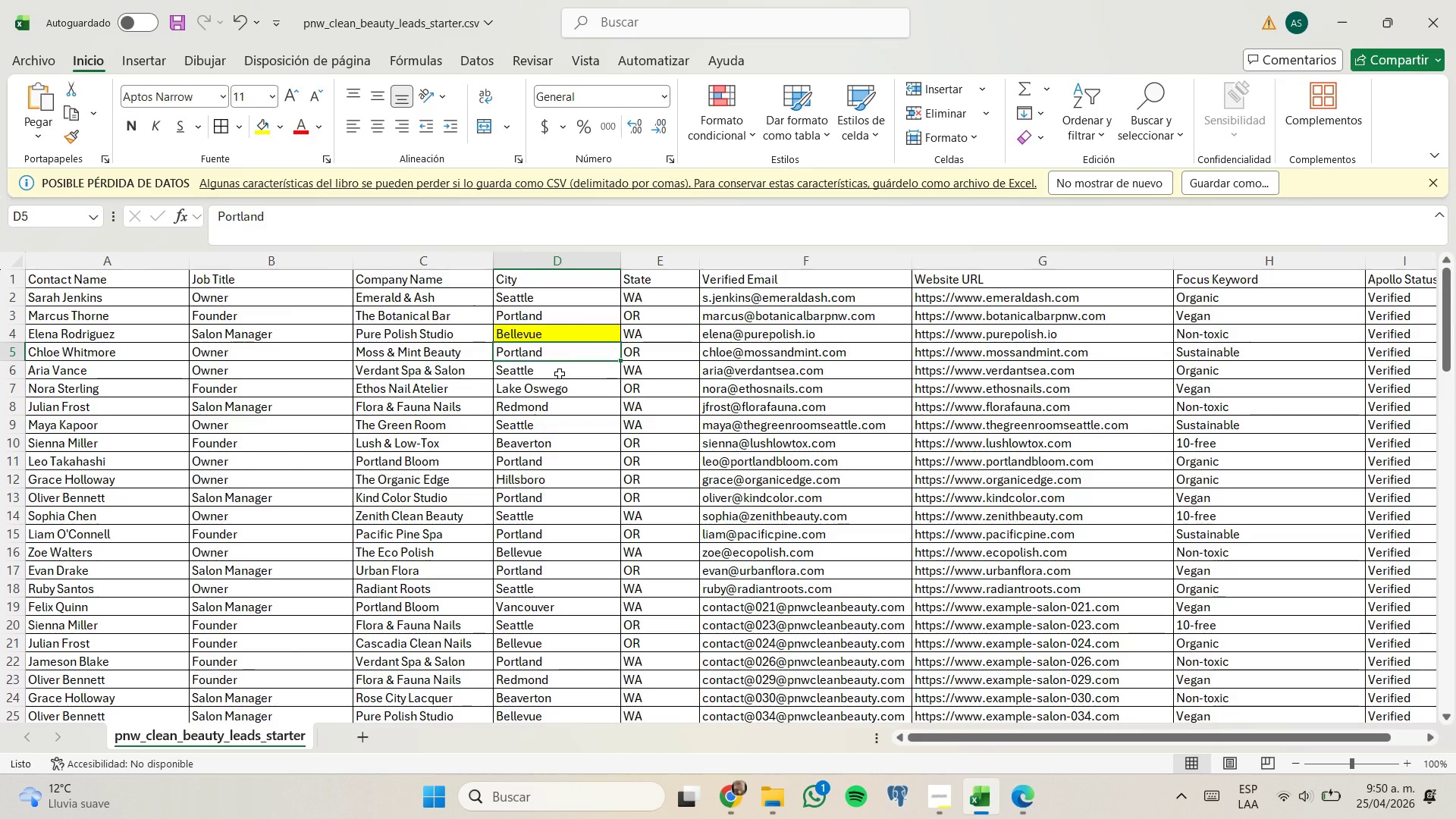 
left_click([560, 374])
 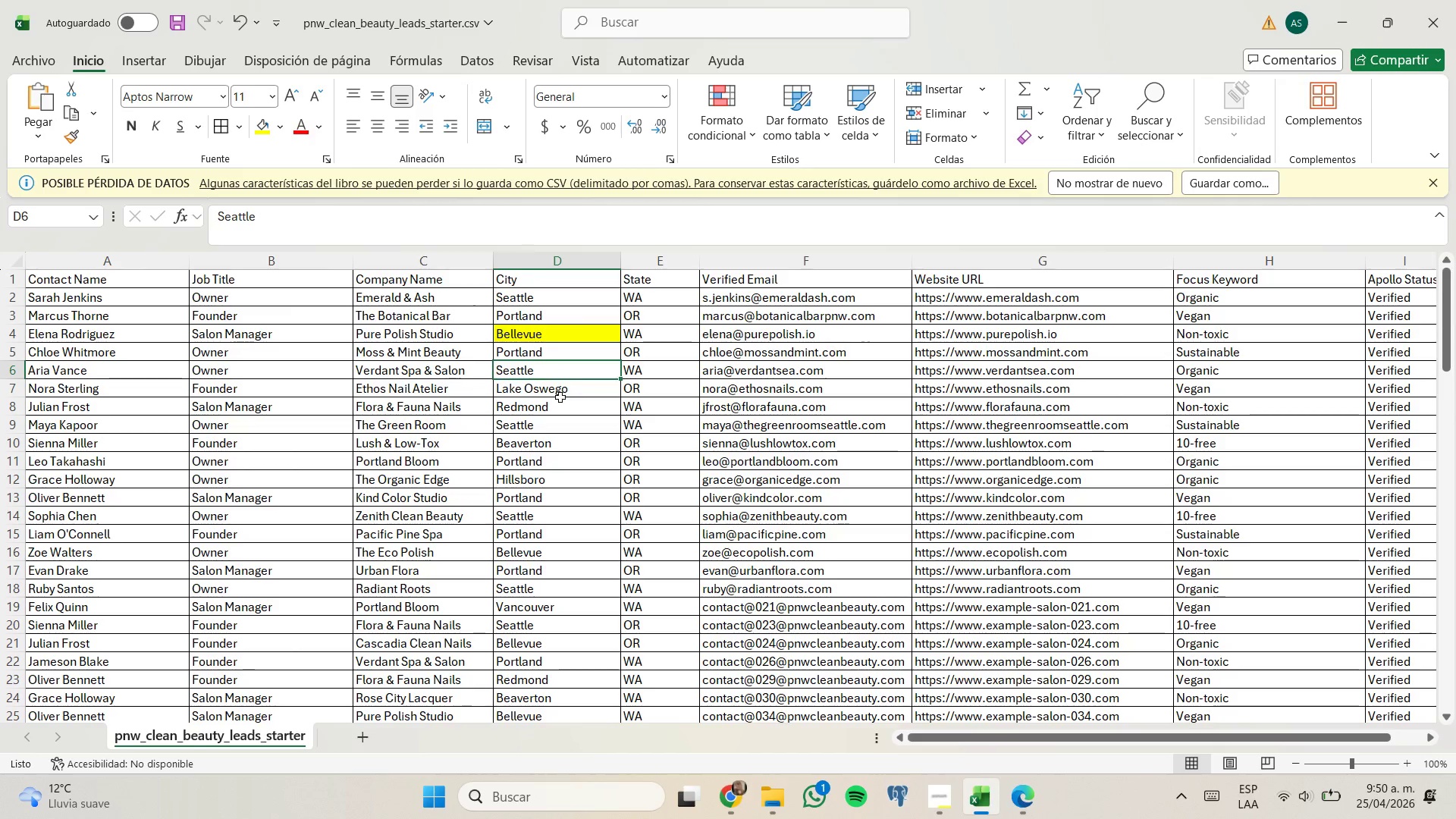 
left_click([560, 394])
 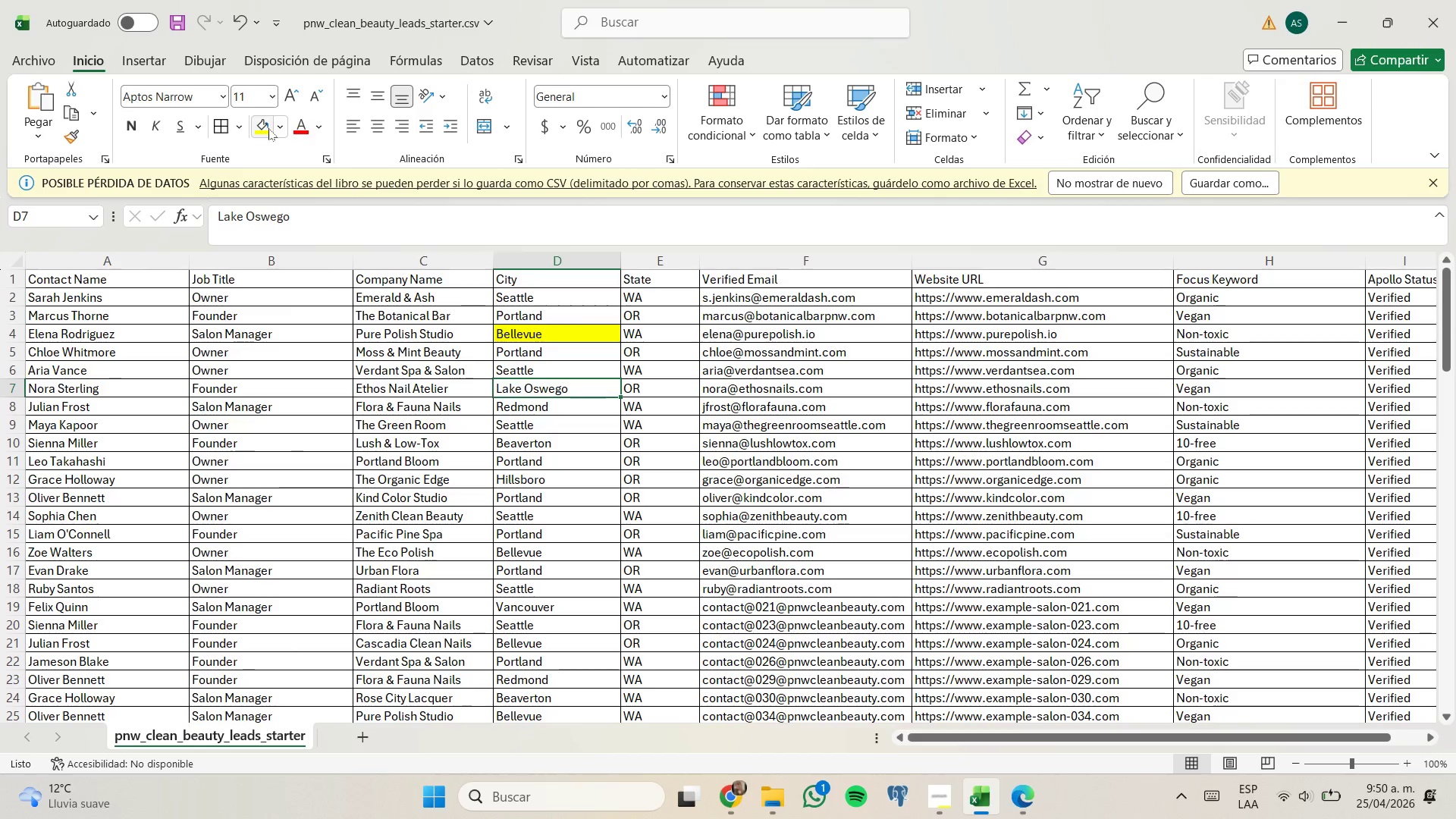 
left_click([271, 127])
 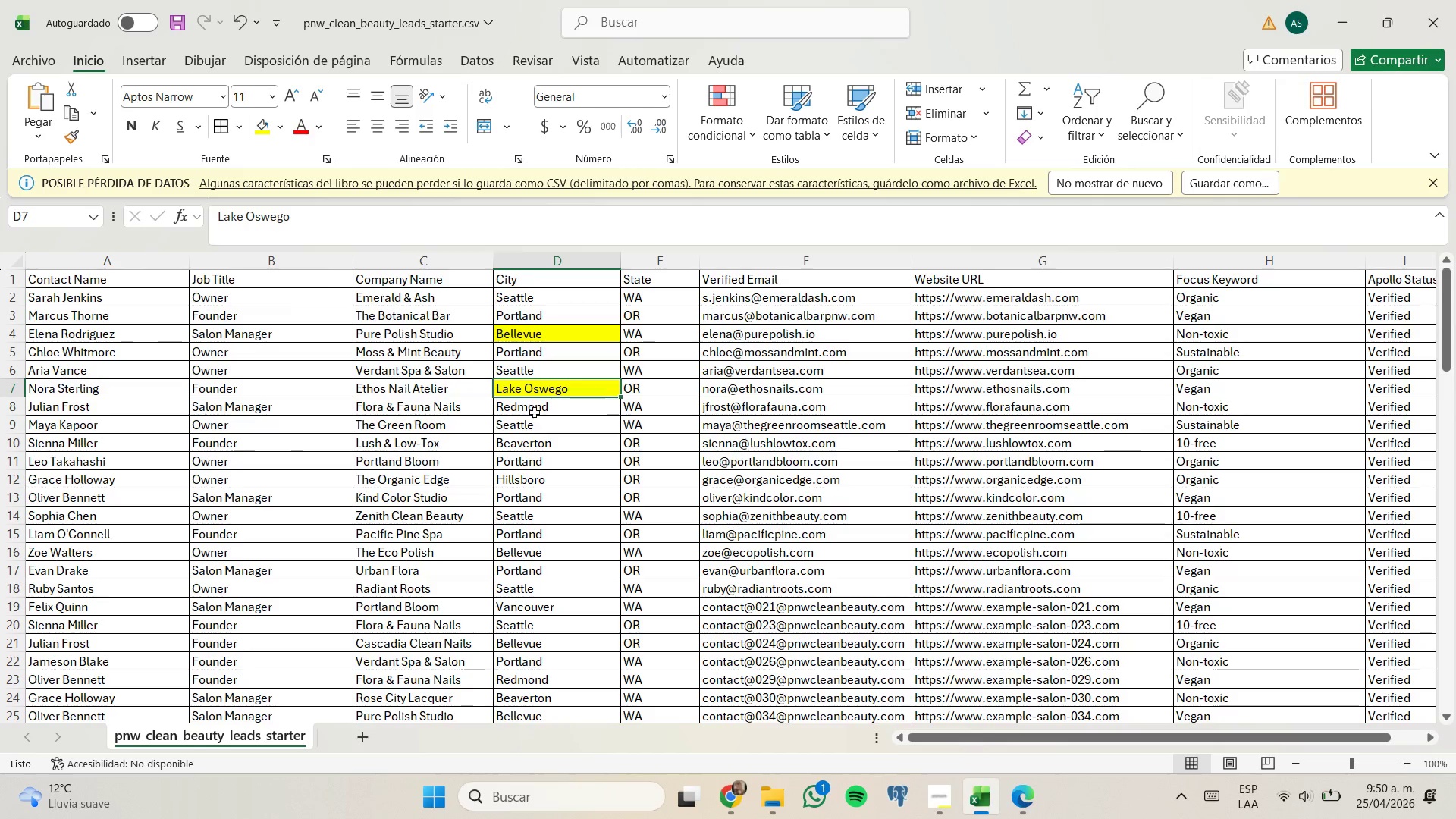 
left_click([535, 410])
 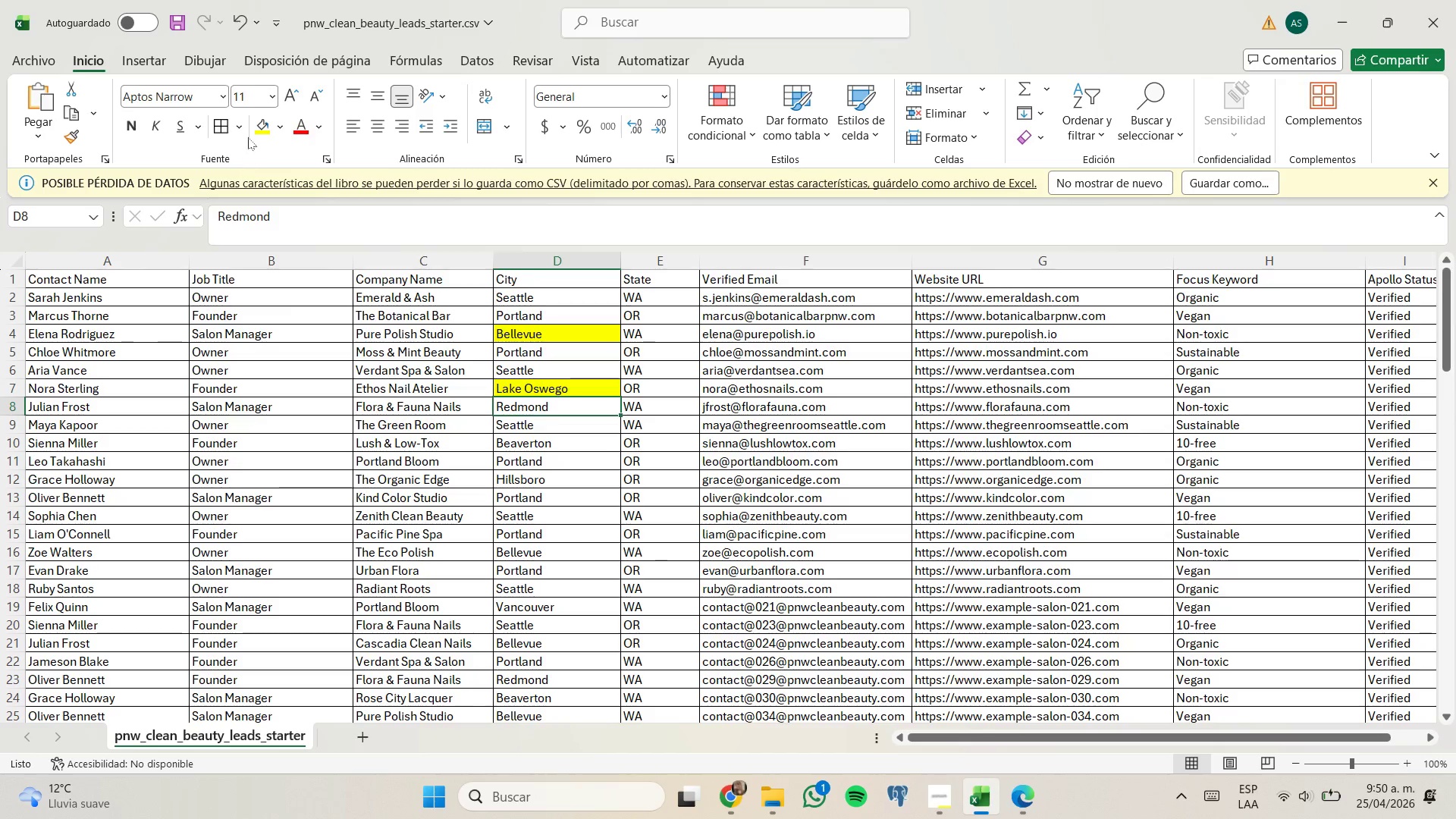 
left_click([259, 128])
 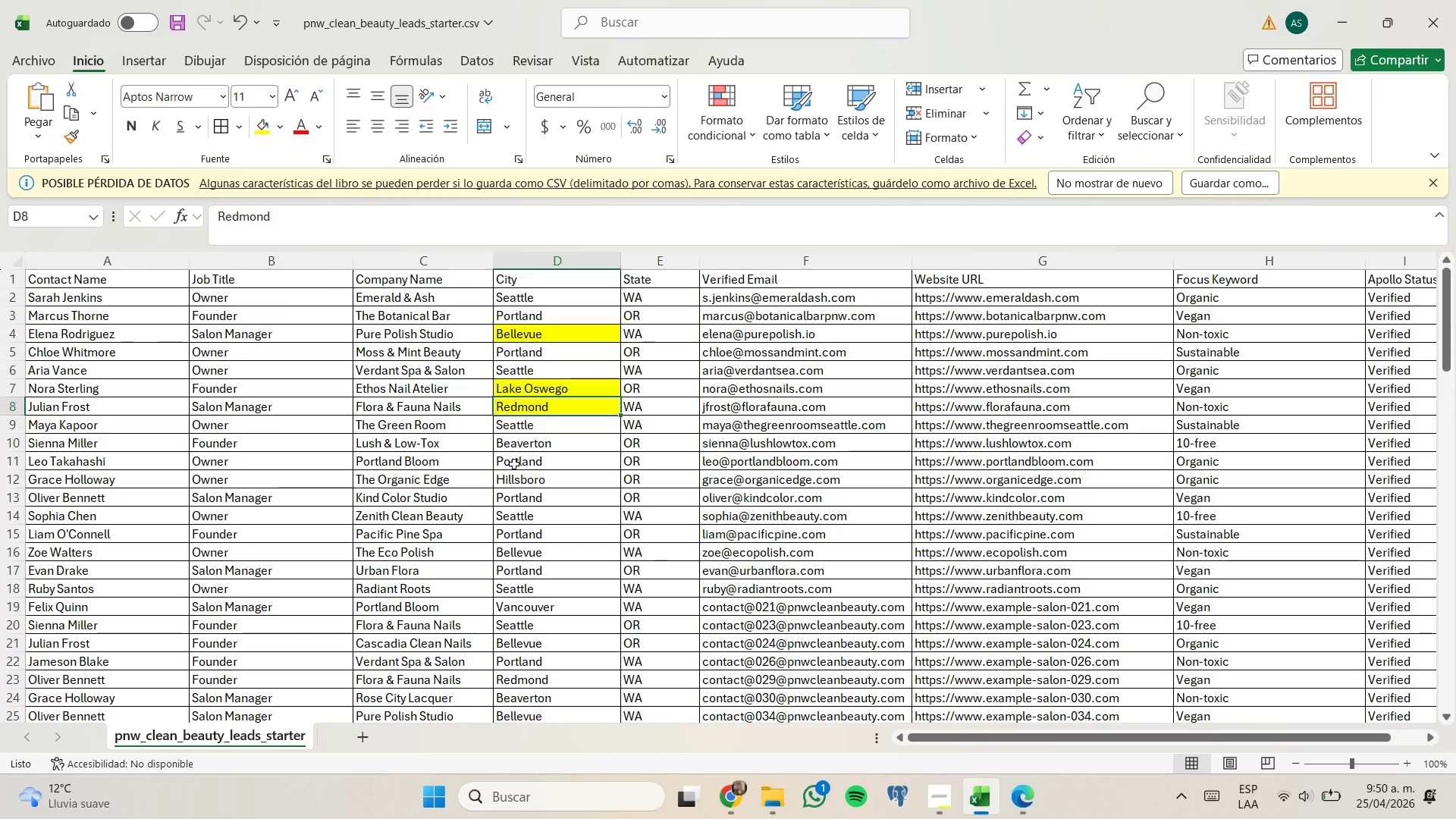 
left_click([532, 444])
 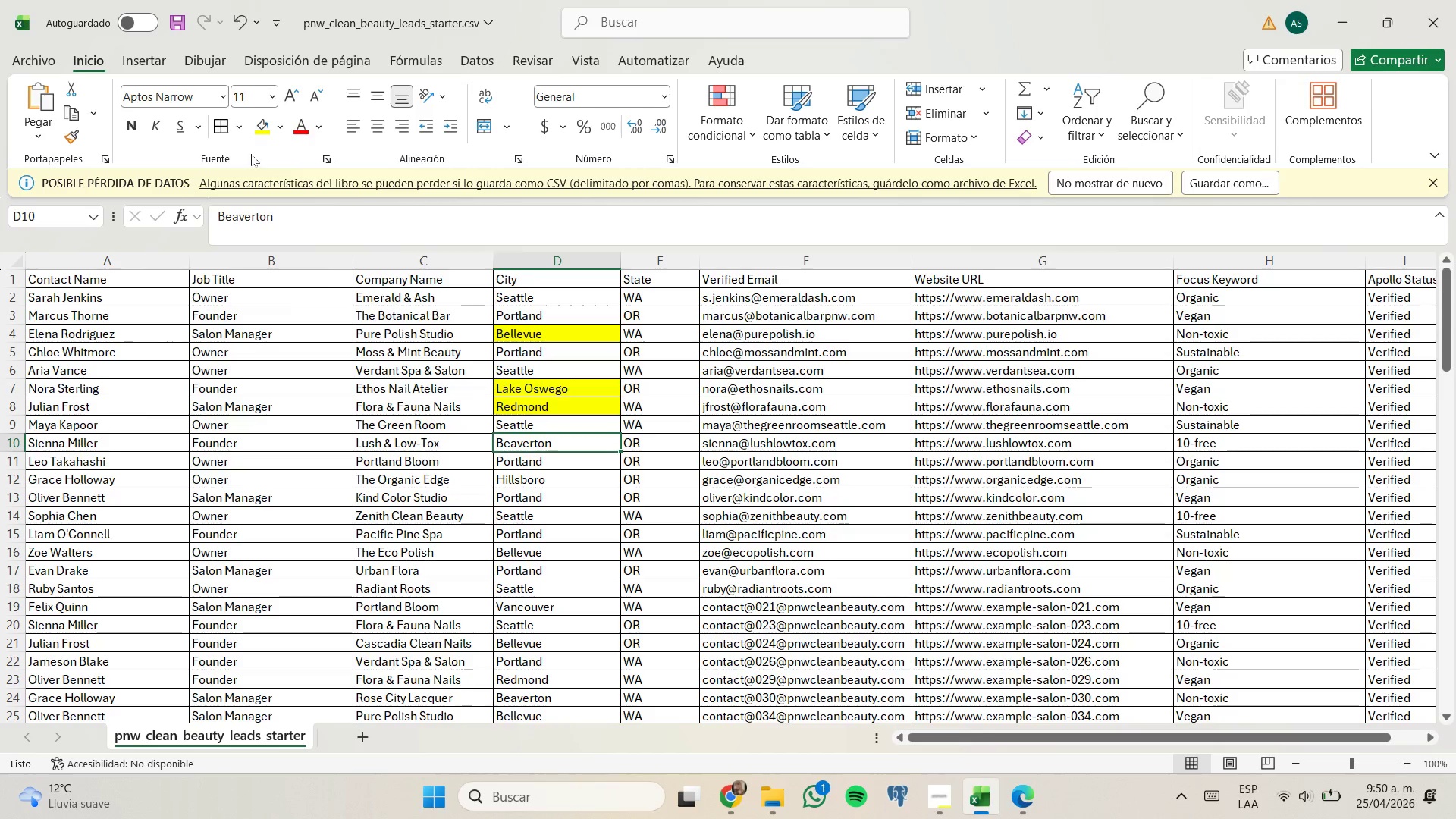 
left_click([265, 131])
 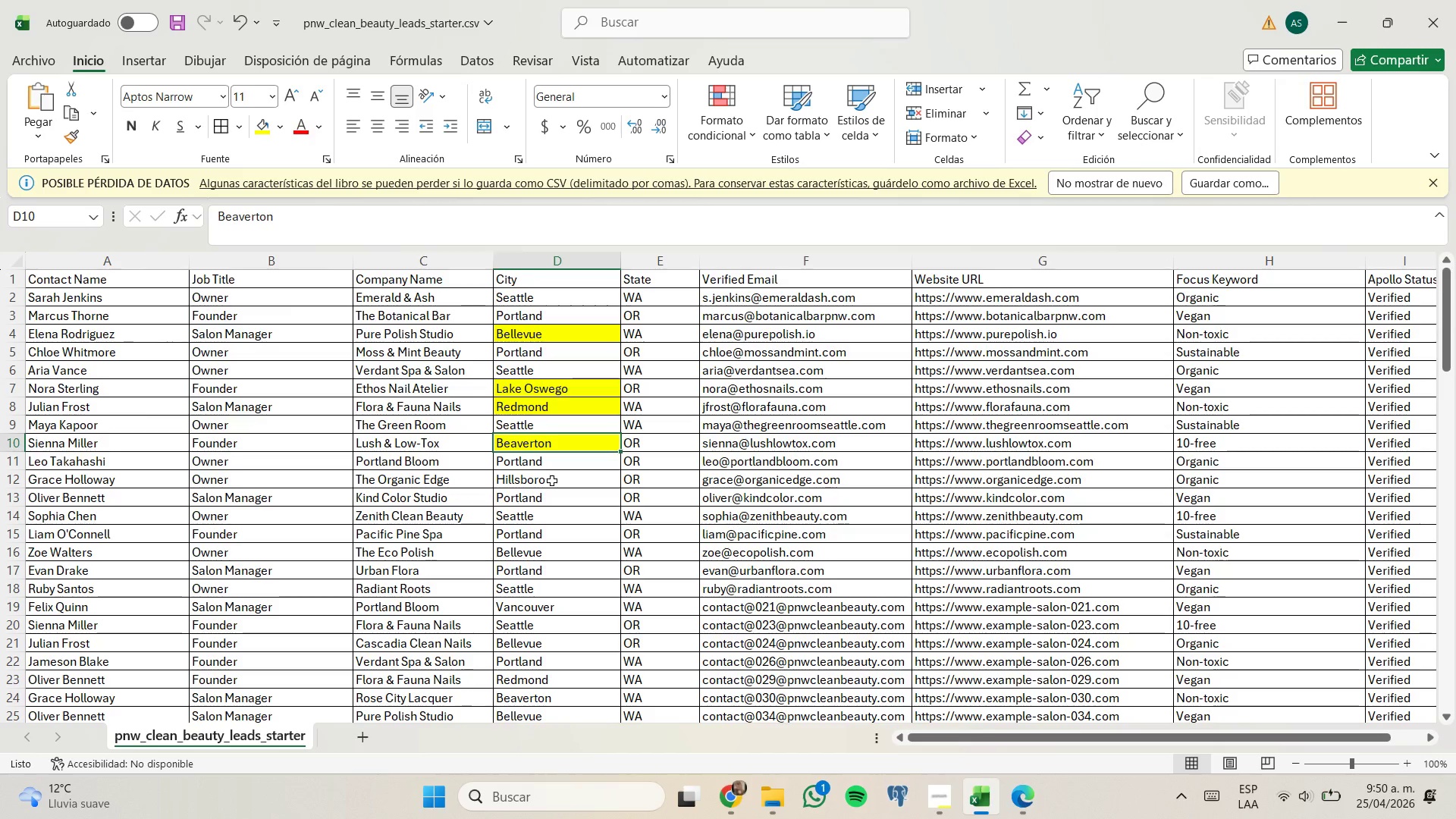 
left_click([553, 484])
 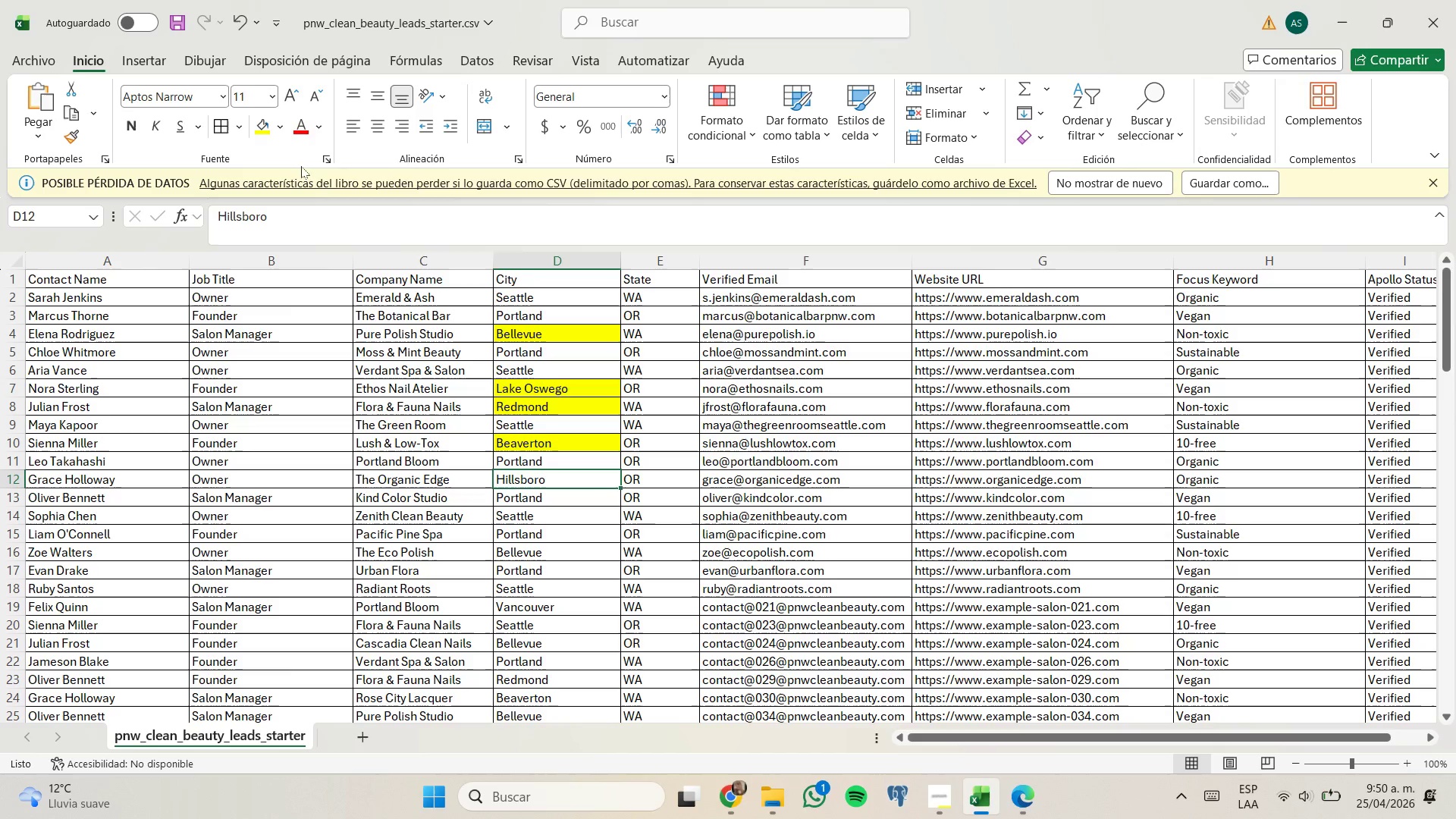 
left_click([257, 127])
 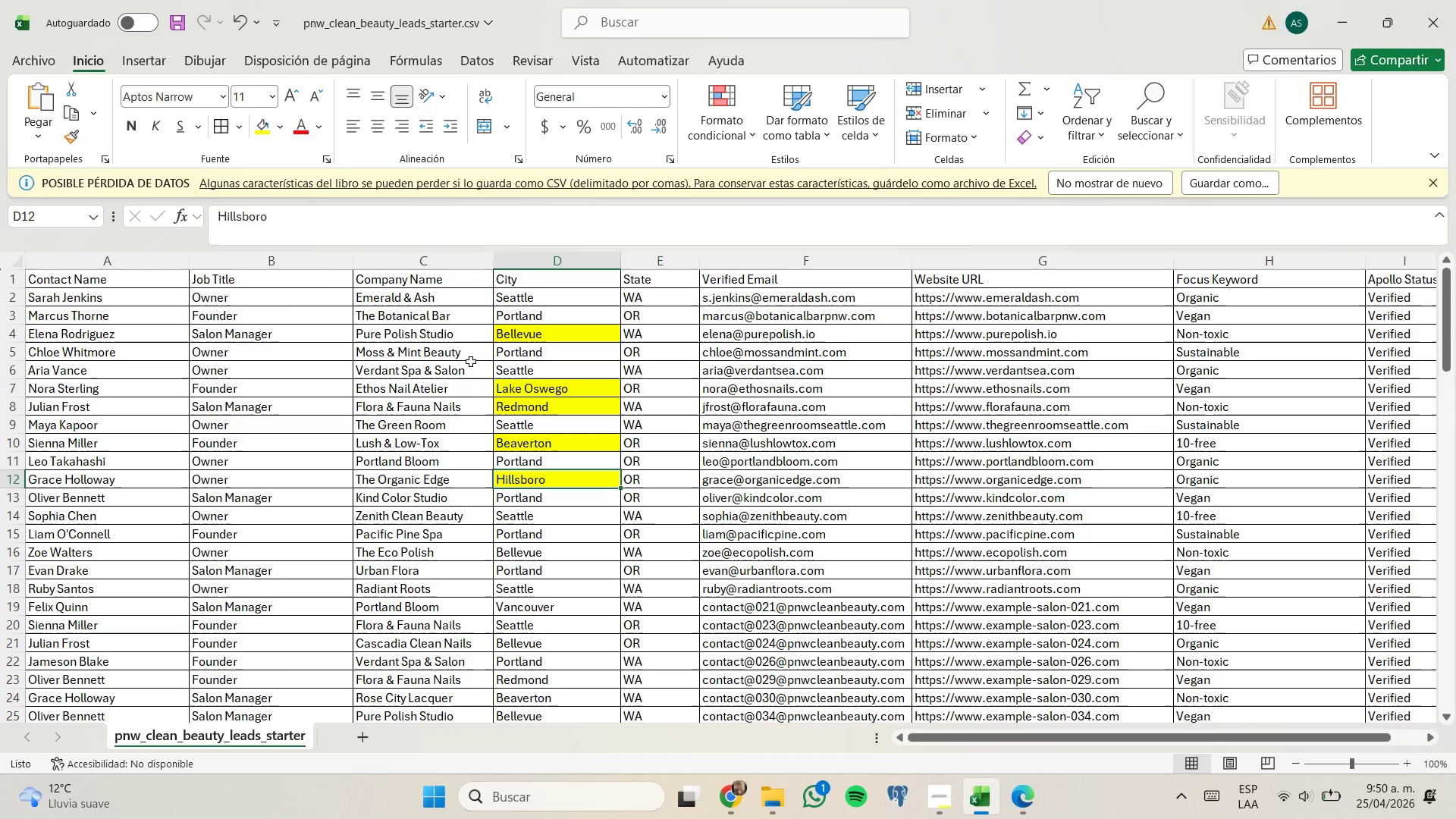 
scroll: coordinate [446, 399], scroll_direction: down, amount: 1.0
 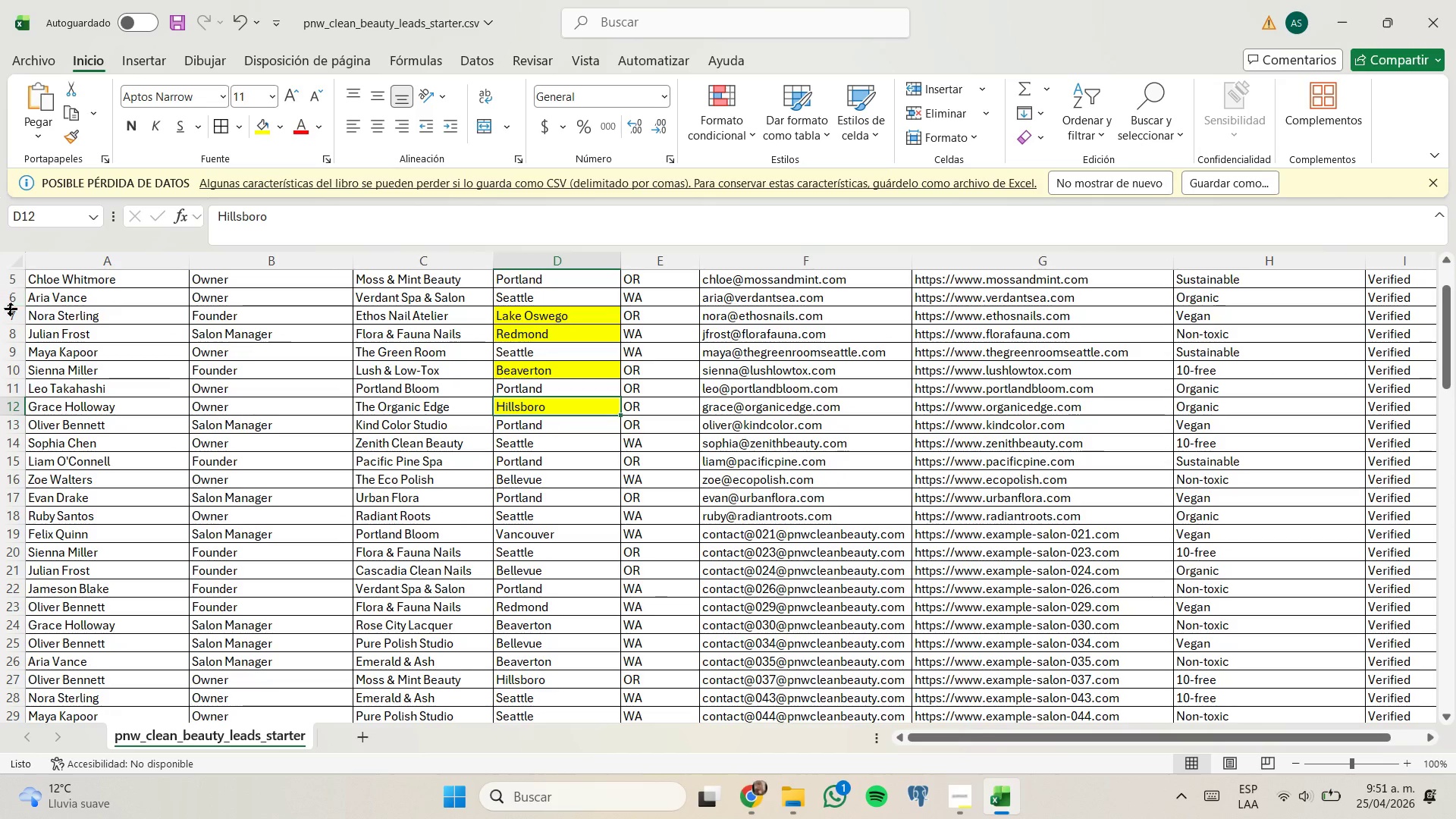 
left_click_drag(start_coordinate=[14, 312], to_coordinate=[14, 332])
 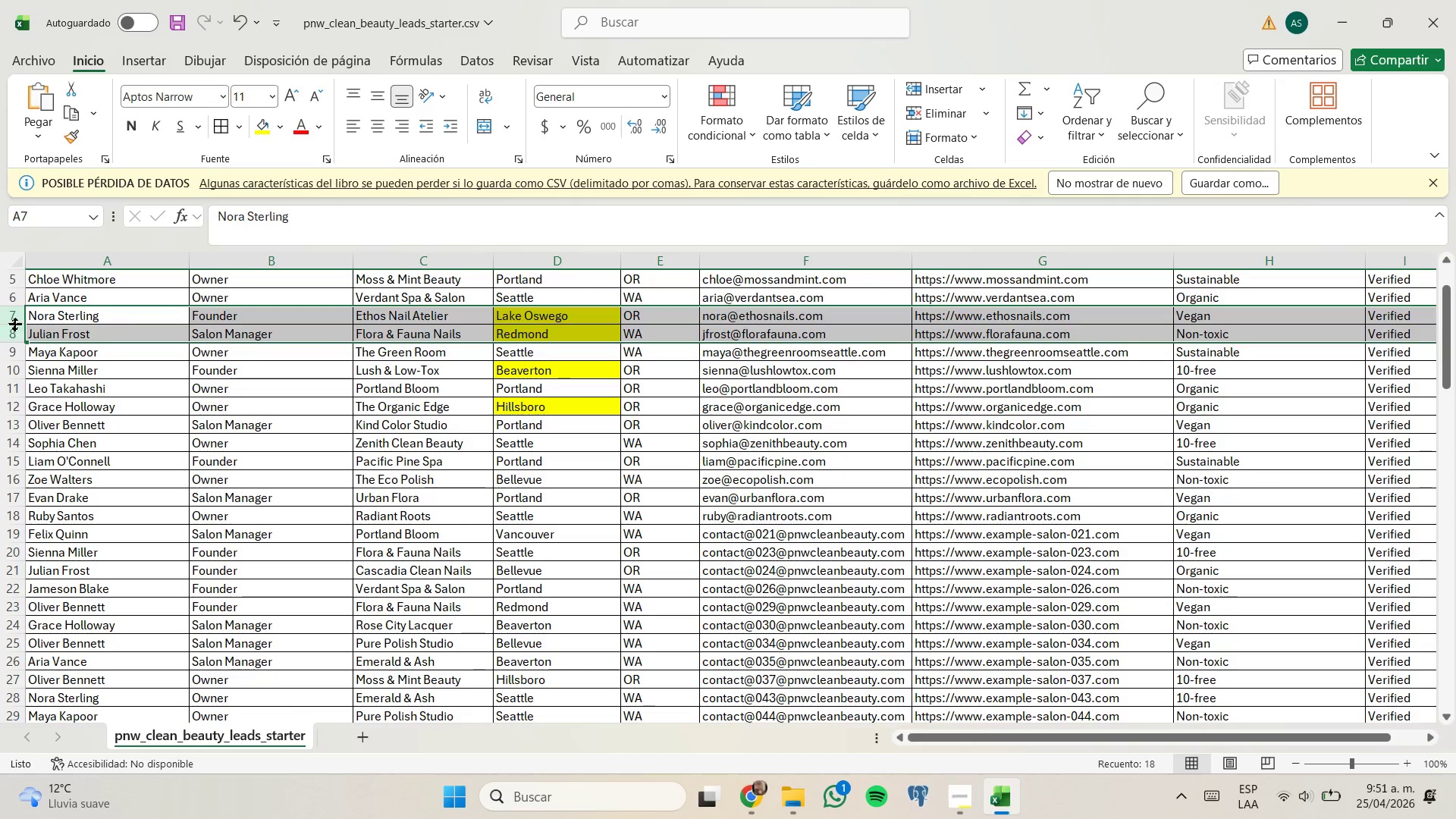 
right_click([15, 325])
 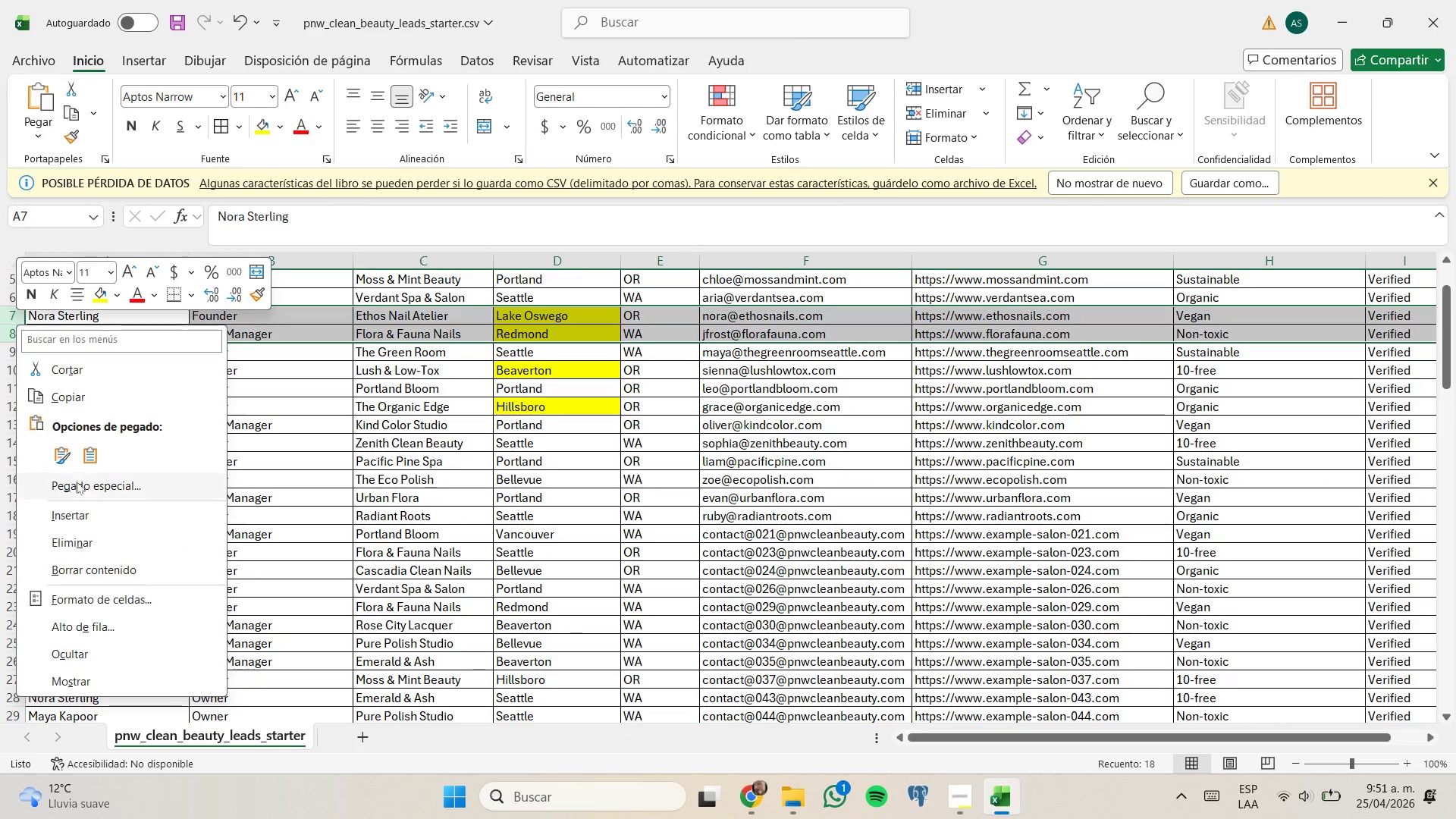 
left_click([80, 541])
 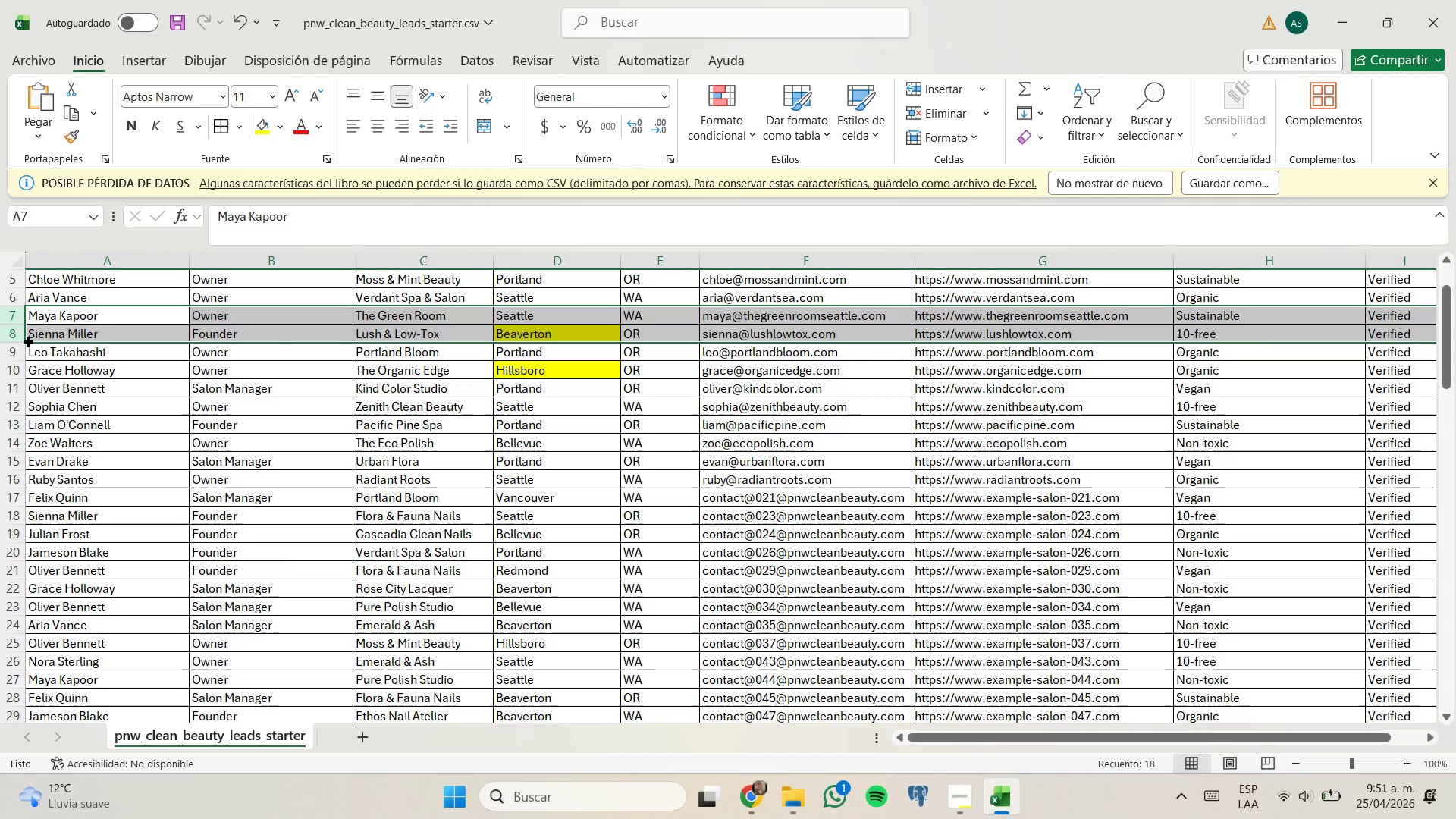 
right_click([19, 337])
 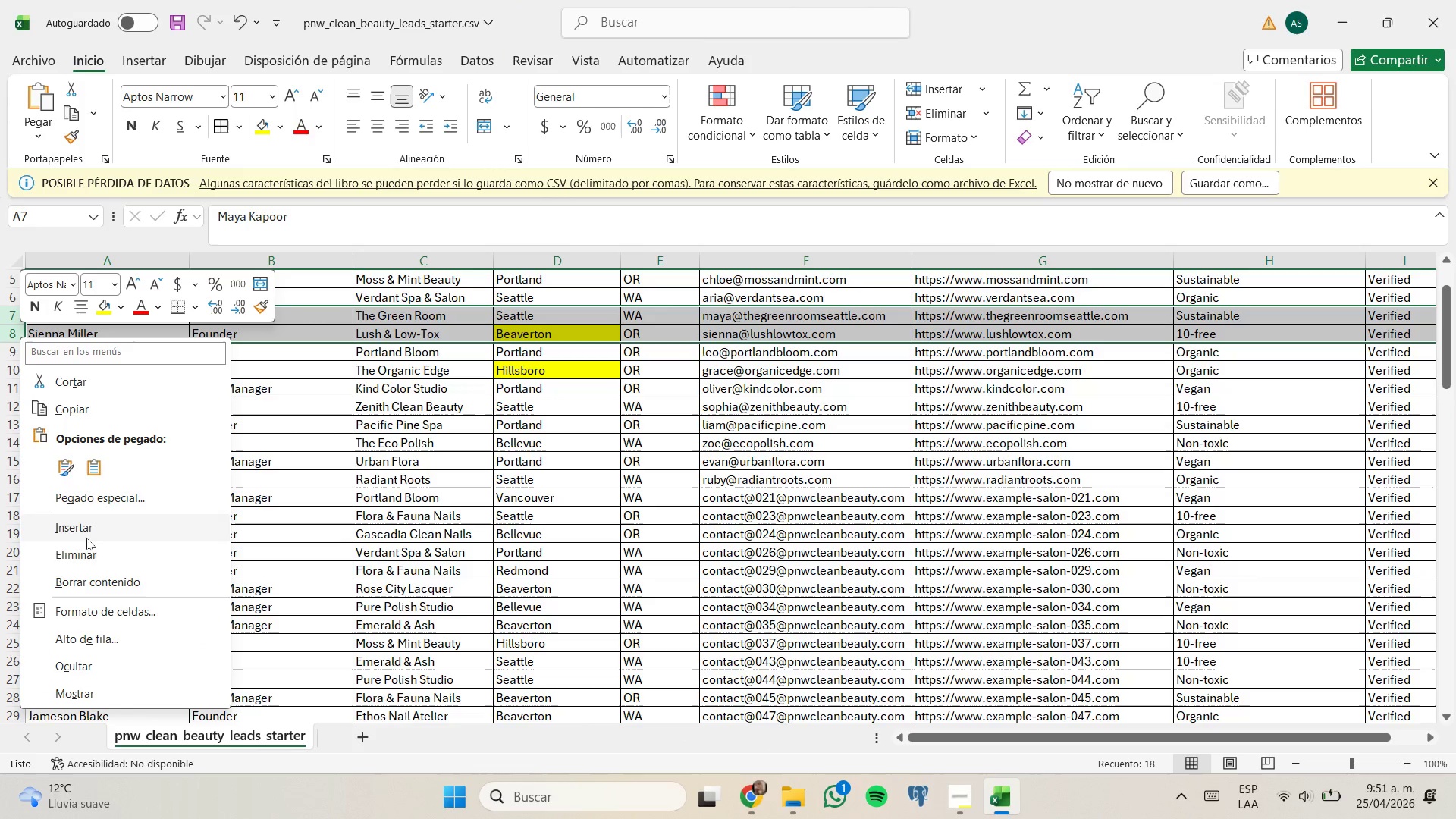 
left_click([91, 551])
 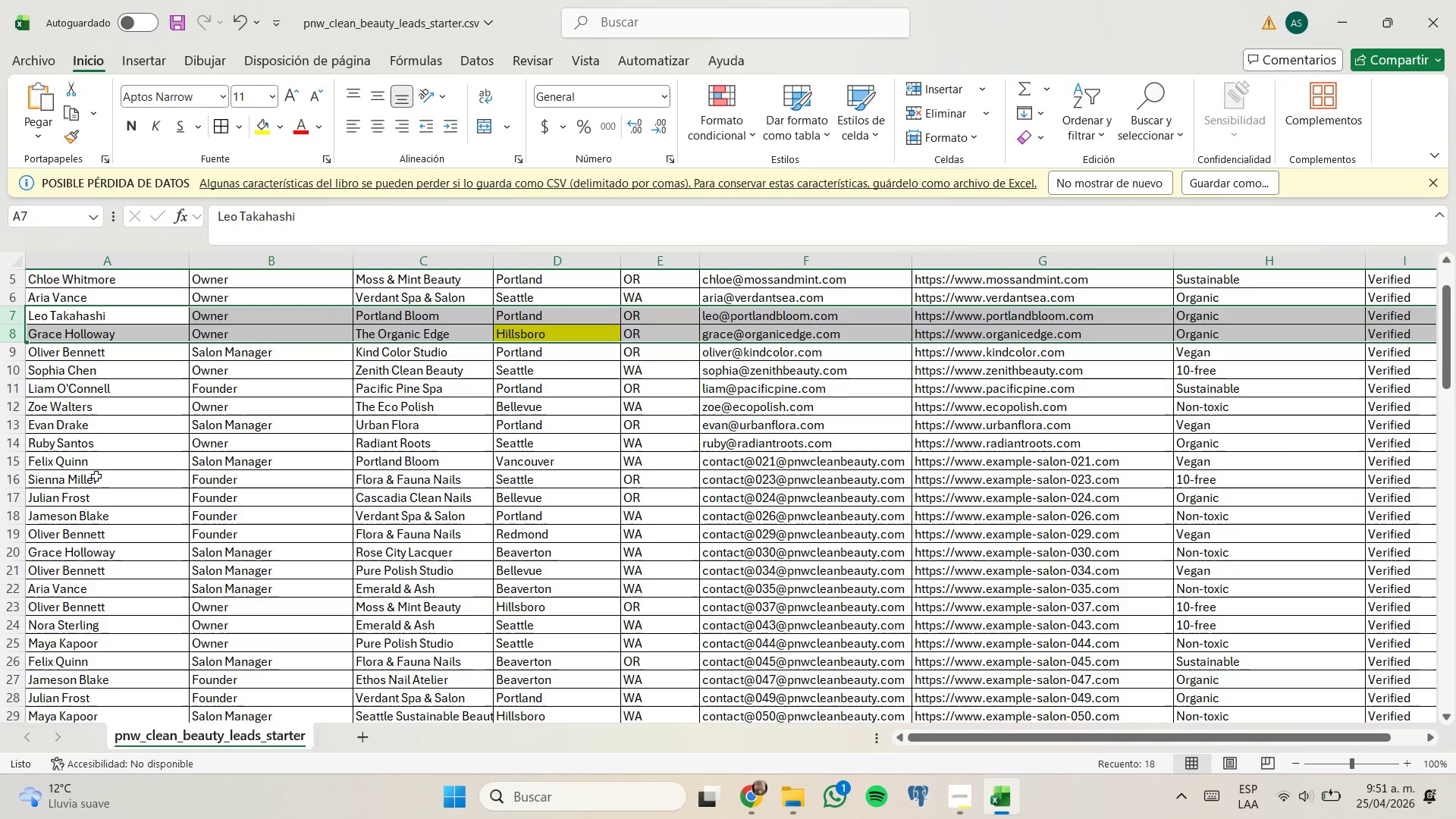 
key(Control+Z)
 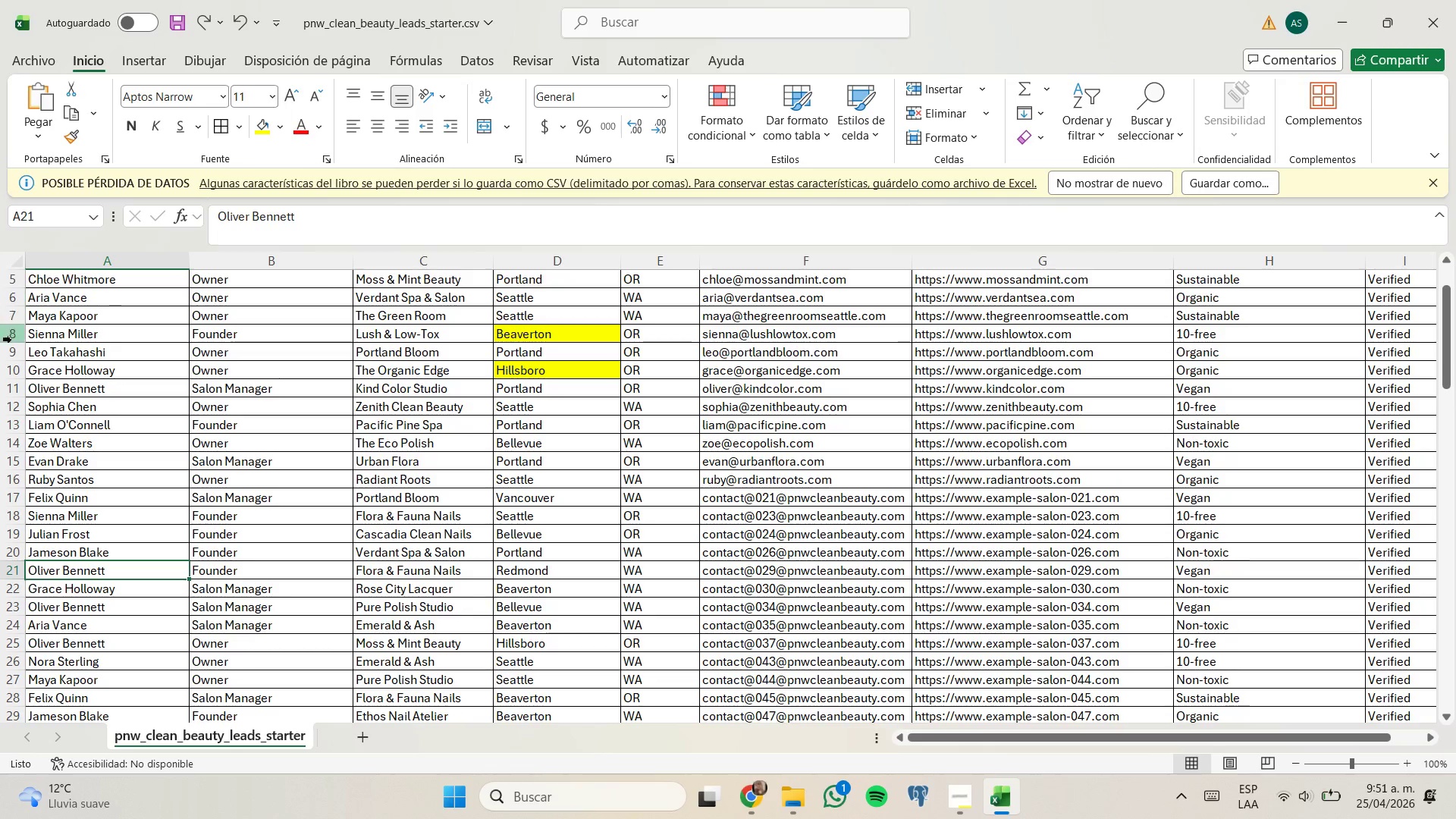 
right_click([15, 337])
 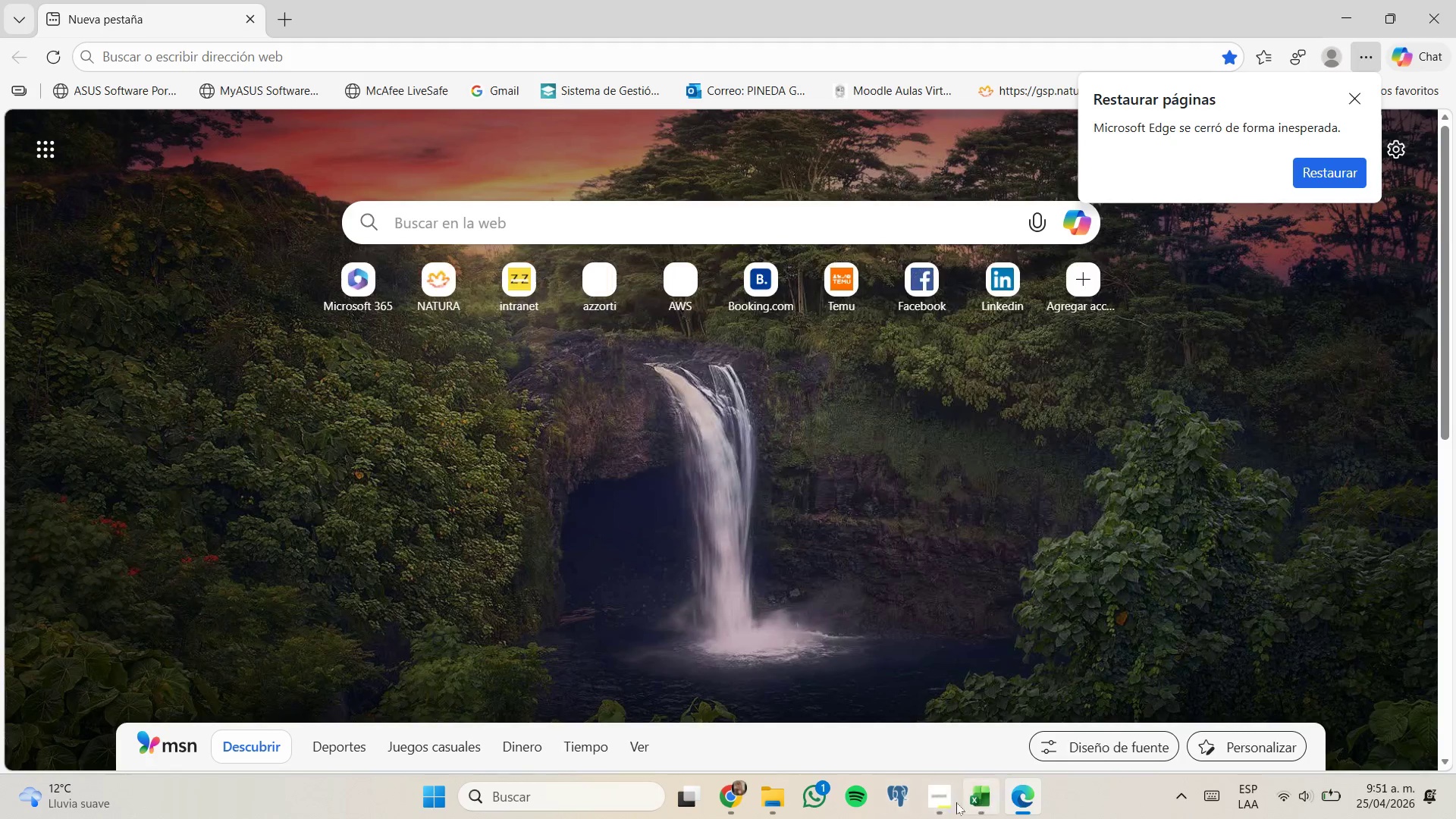 
left_click([990, 793])
 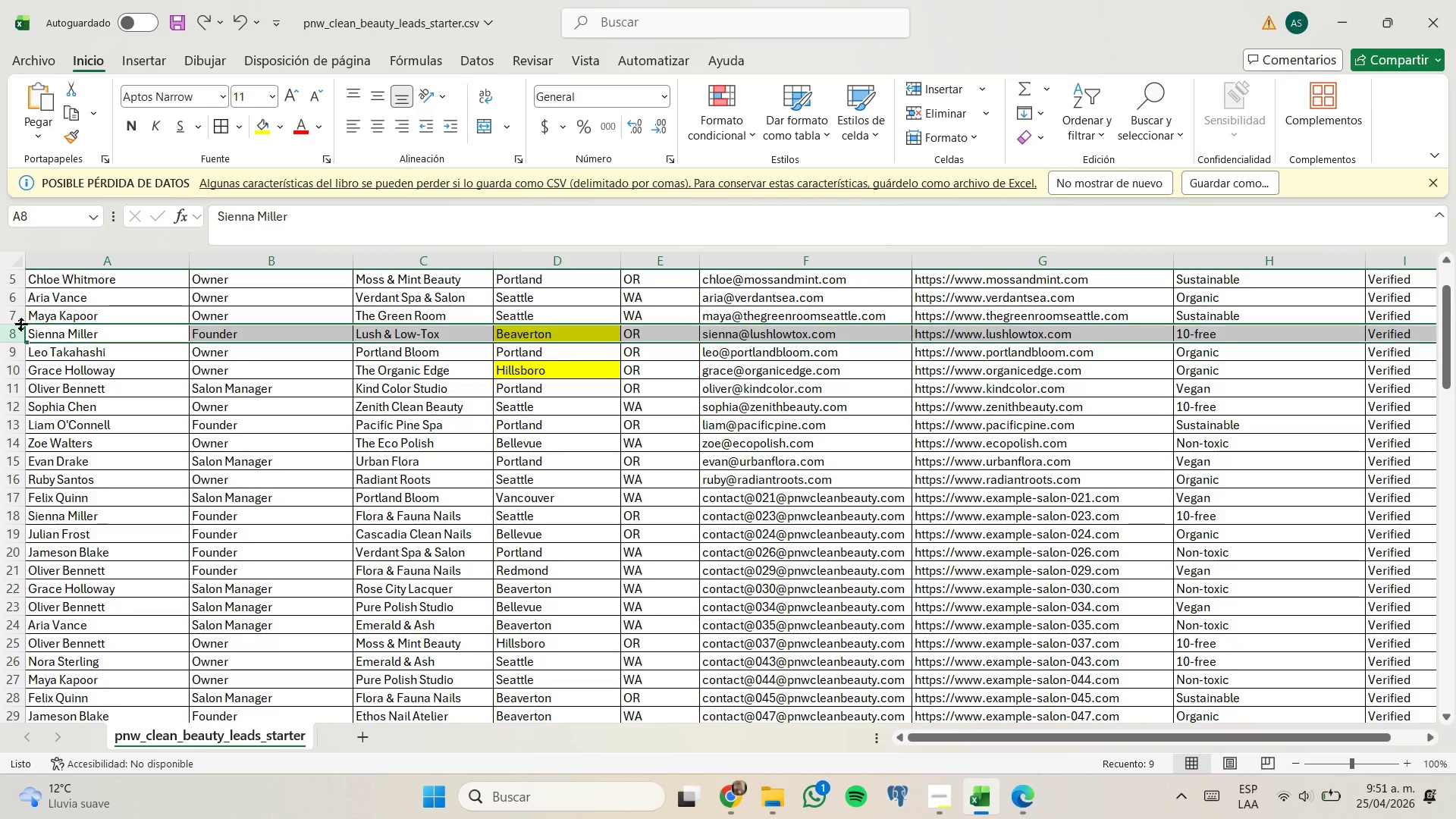 
right_click([14, 331])
 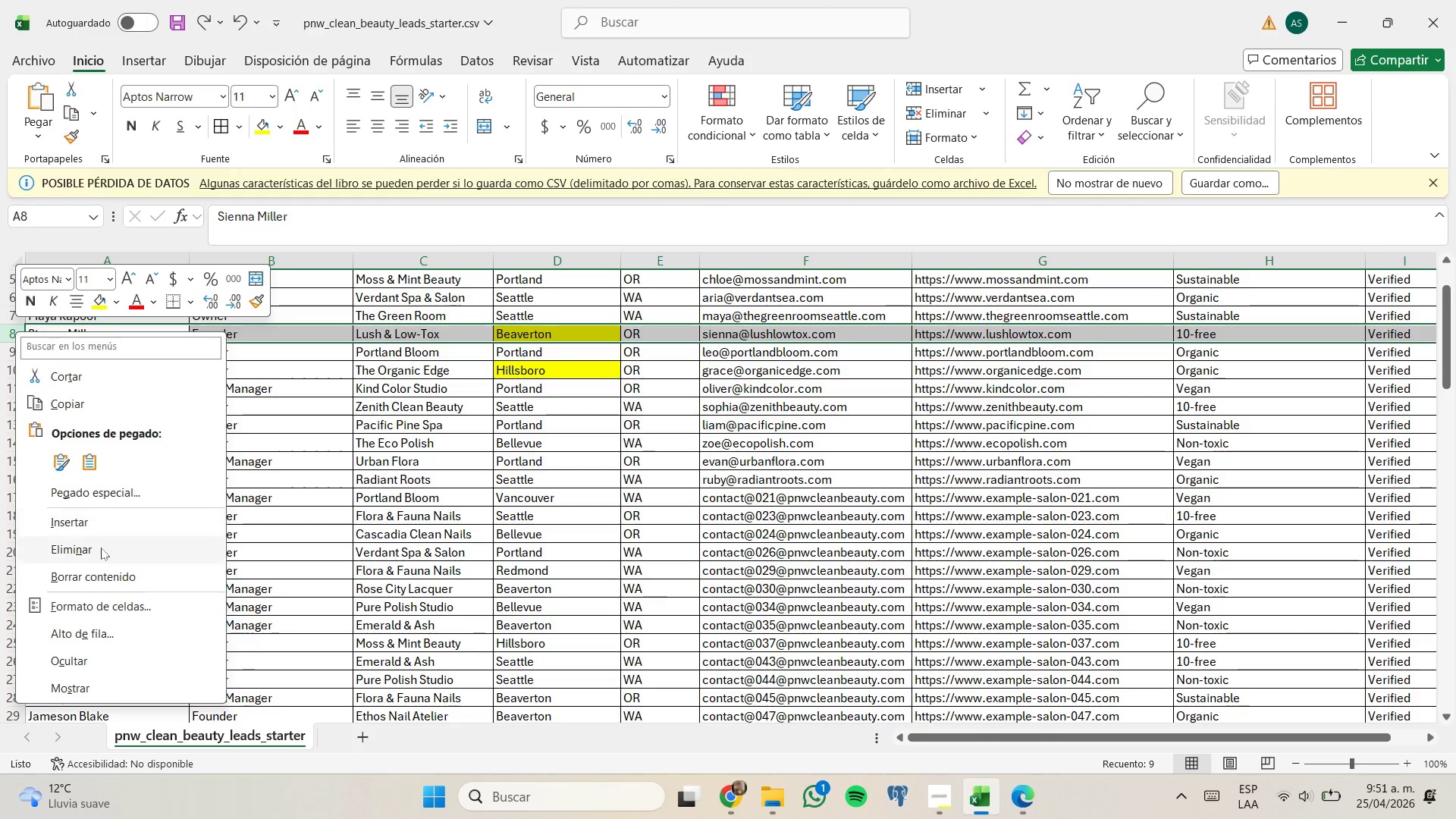 
left_click([101, 548])
 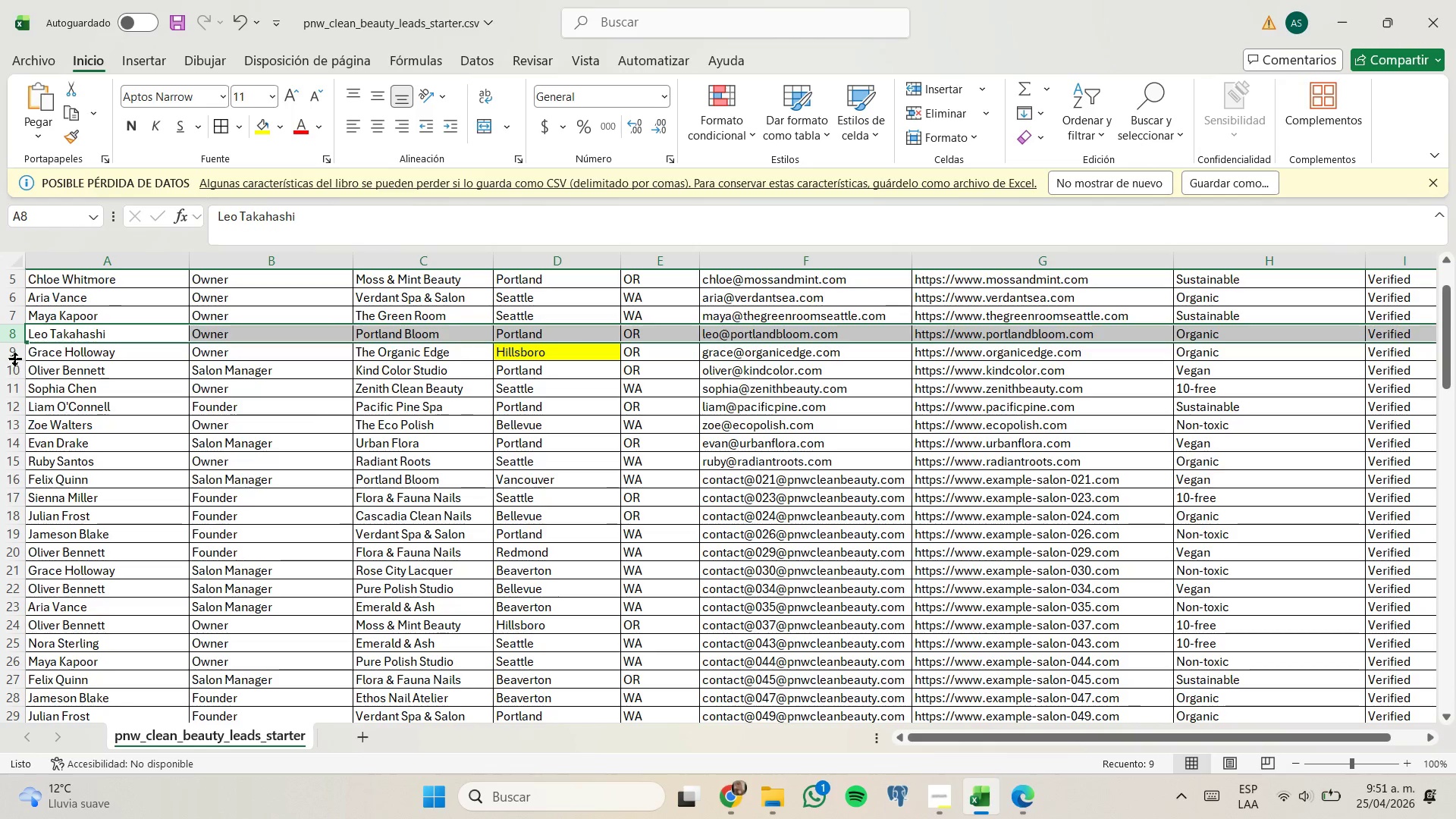 
right_click([16, 354])
 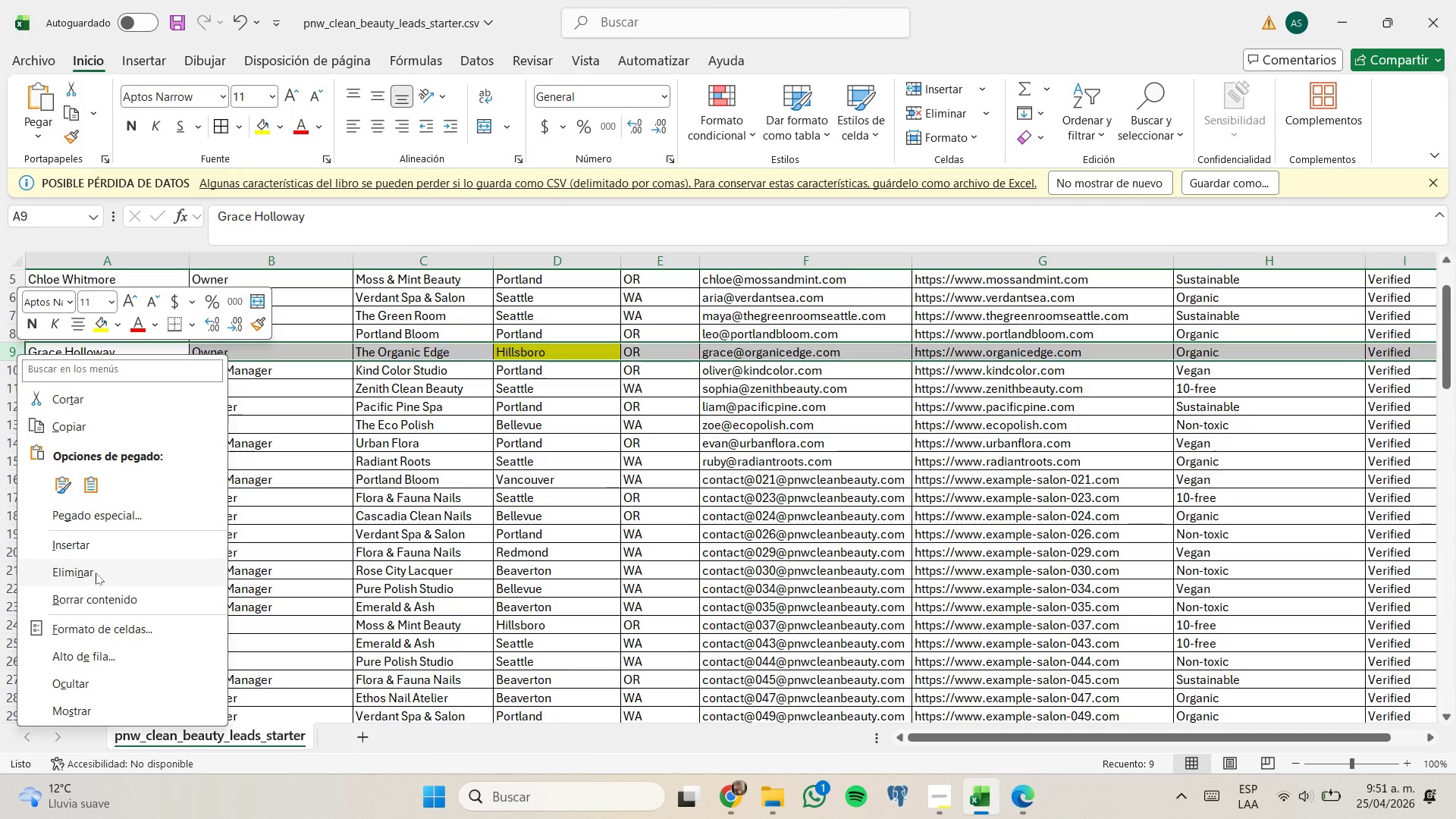 
left_click([96, 573])
 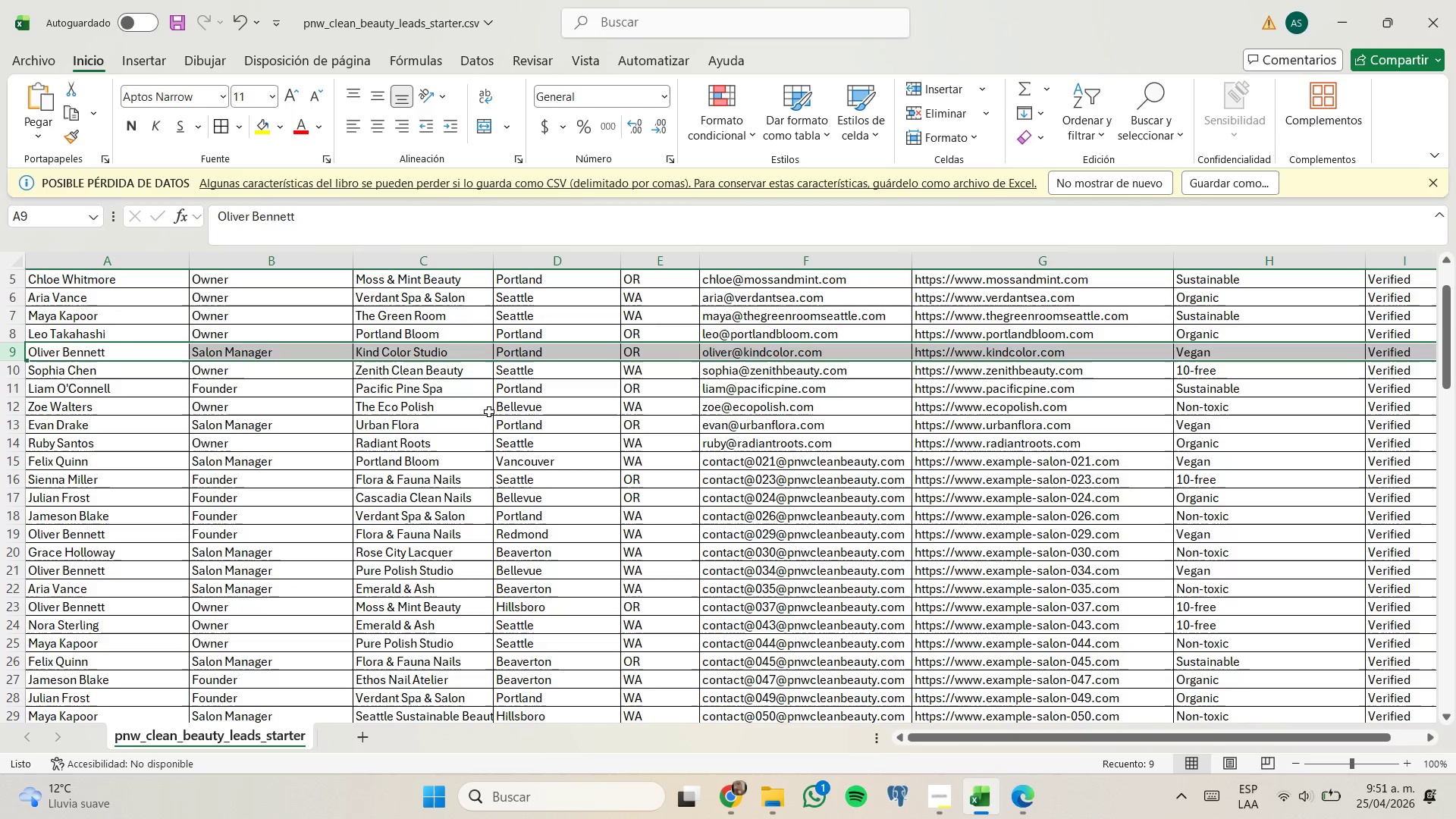 
mouse_move([35, 405])
 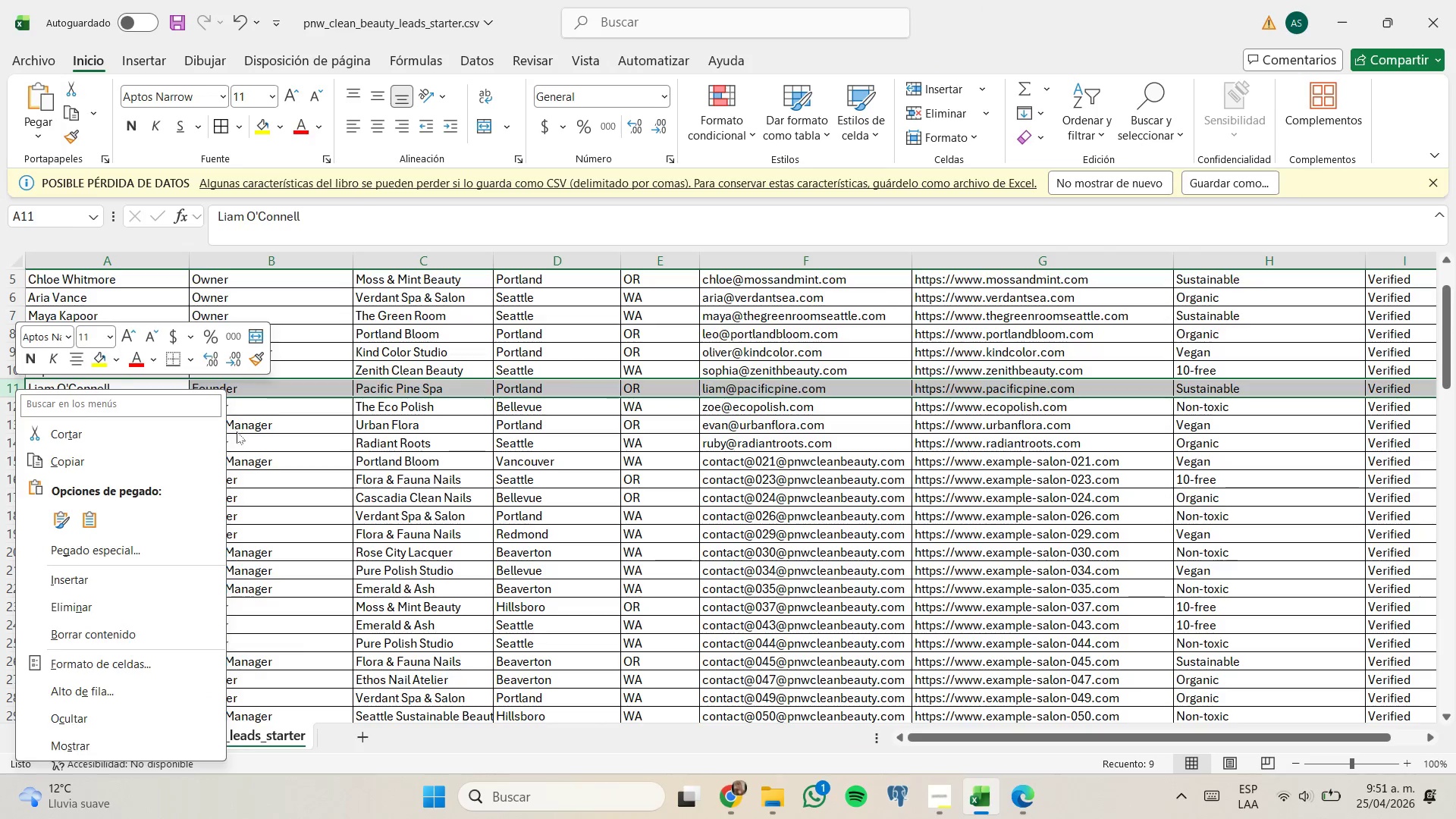 
left_click([237, 431])
 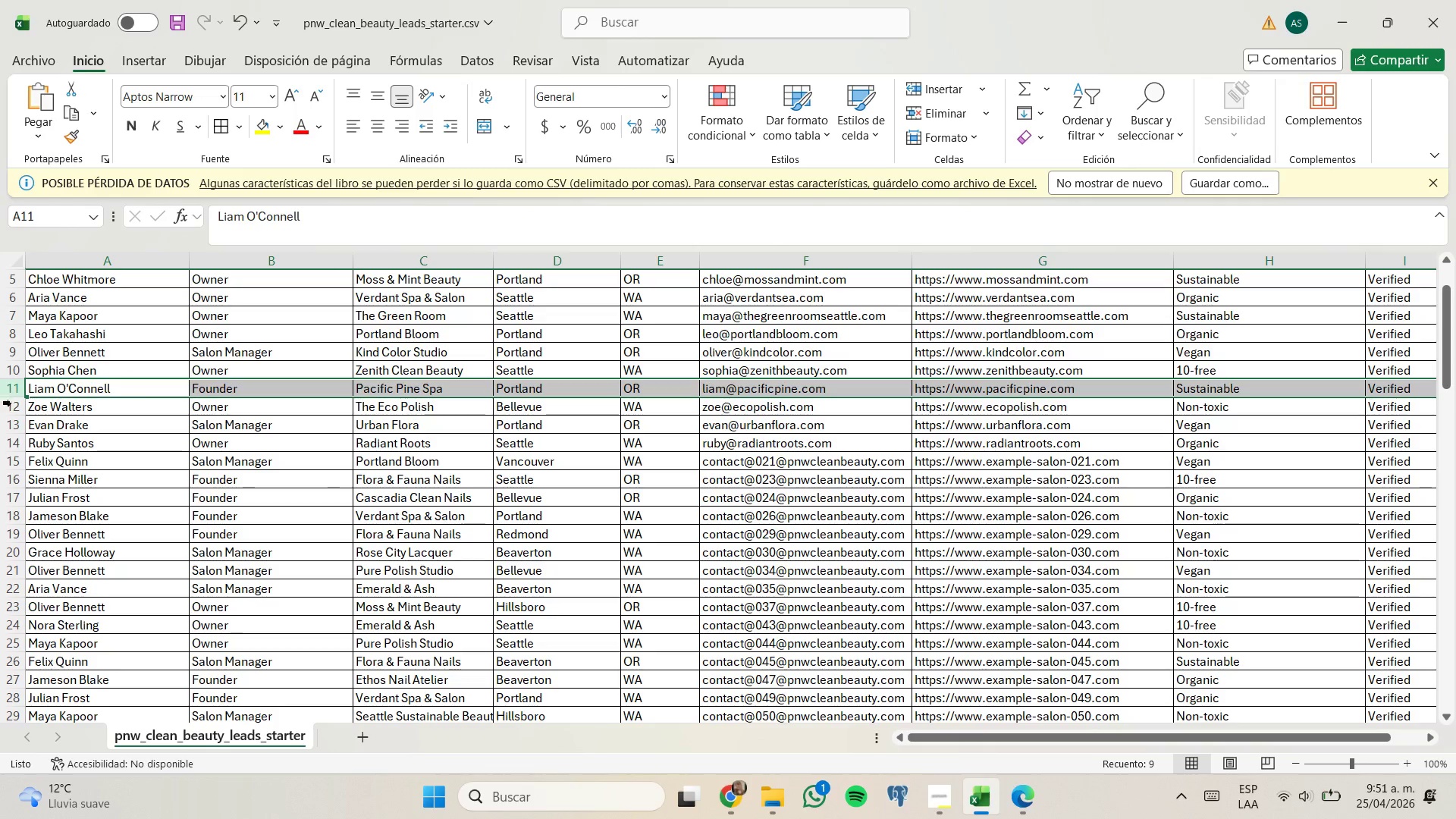 
right_click([14, 406])
 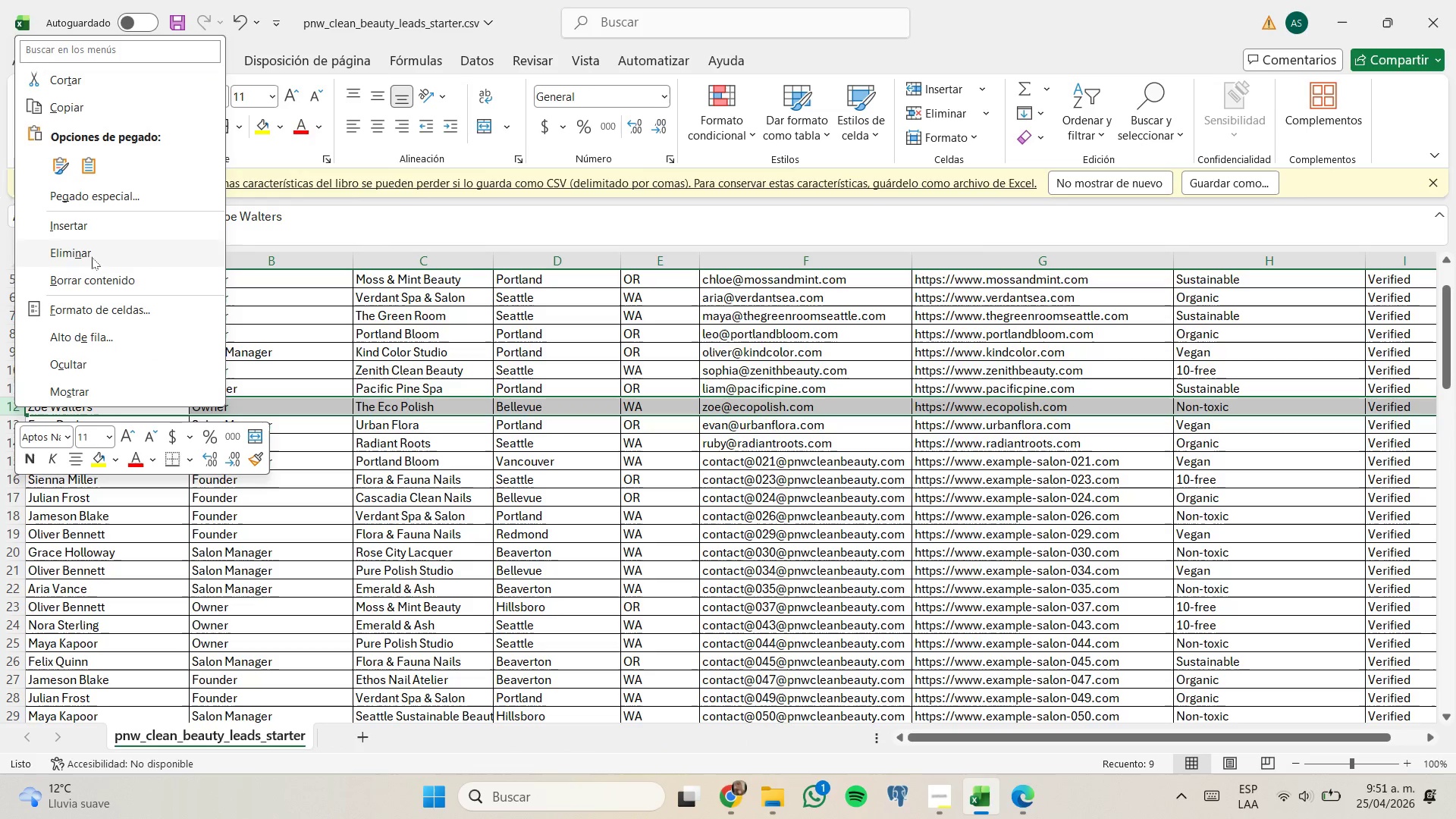 
left_click([93, 256])
 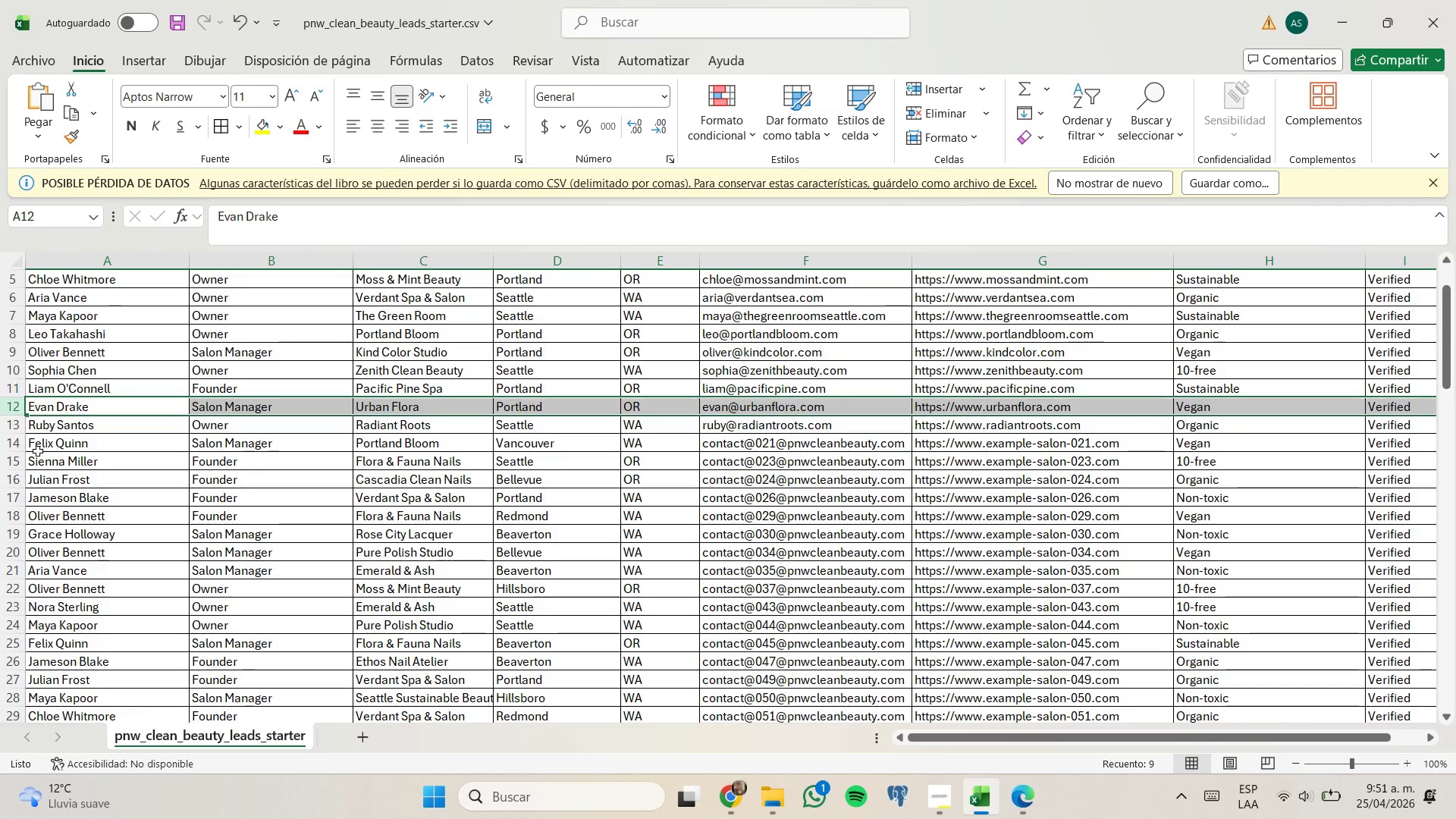 
mouse_move([34, 427])
 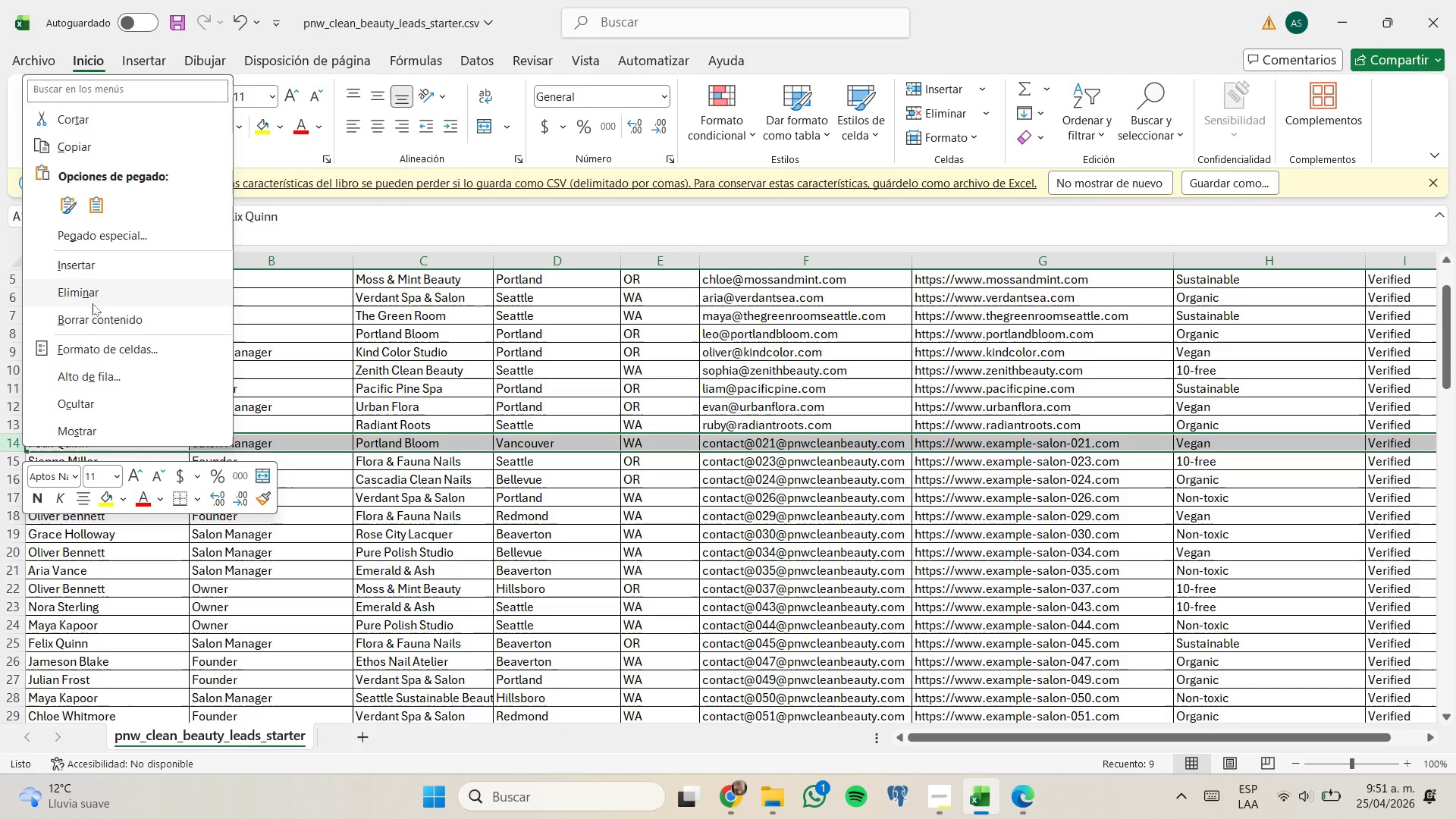 
left_click([93, 293])
 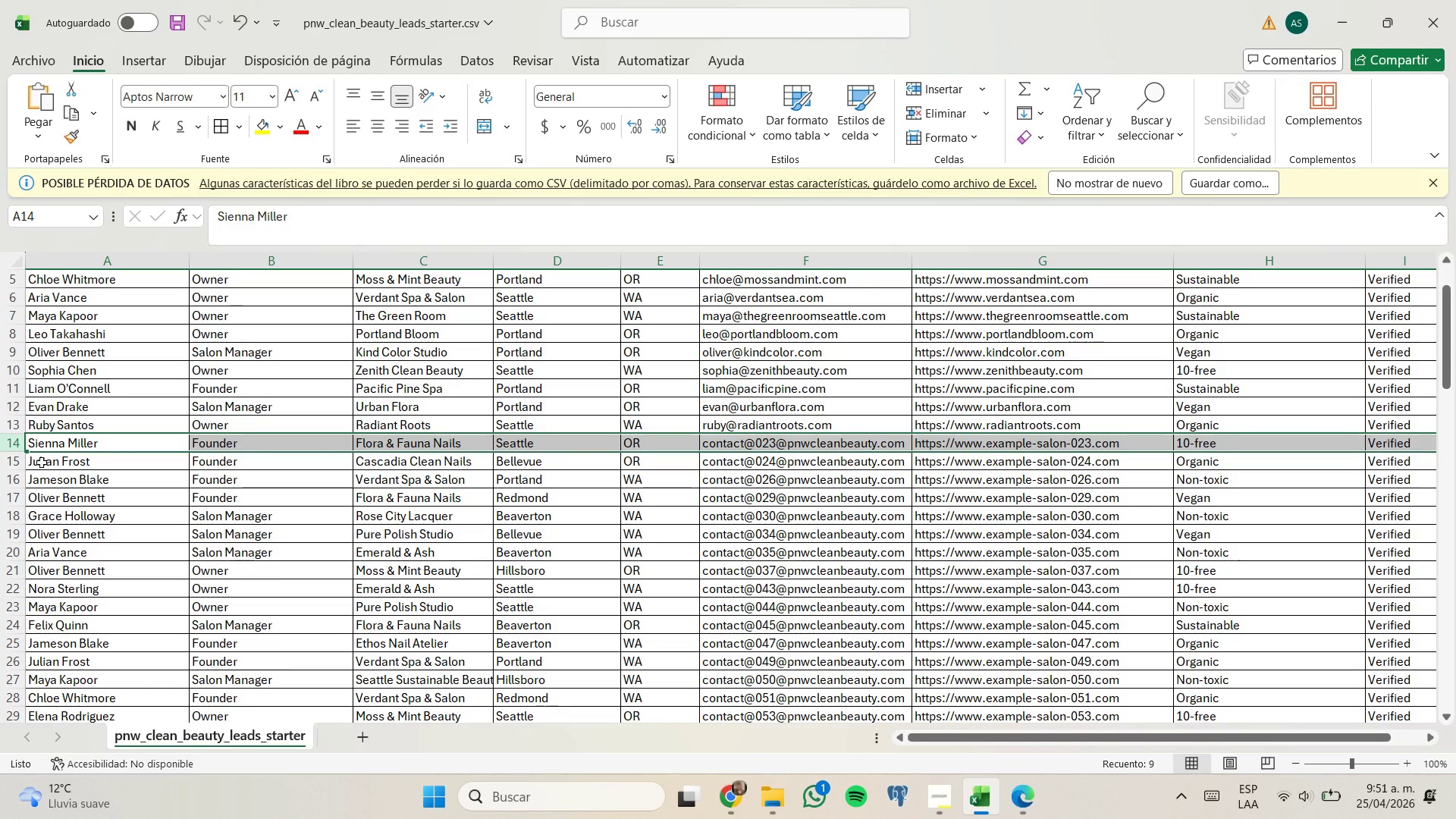 
right_click([19, 464])
 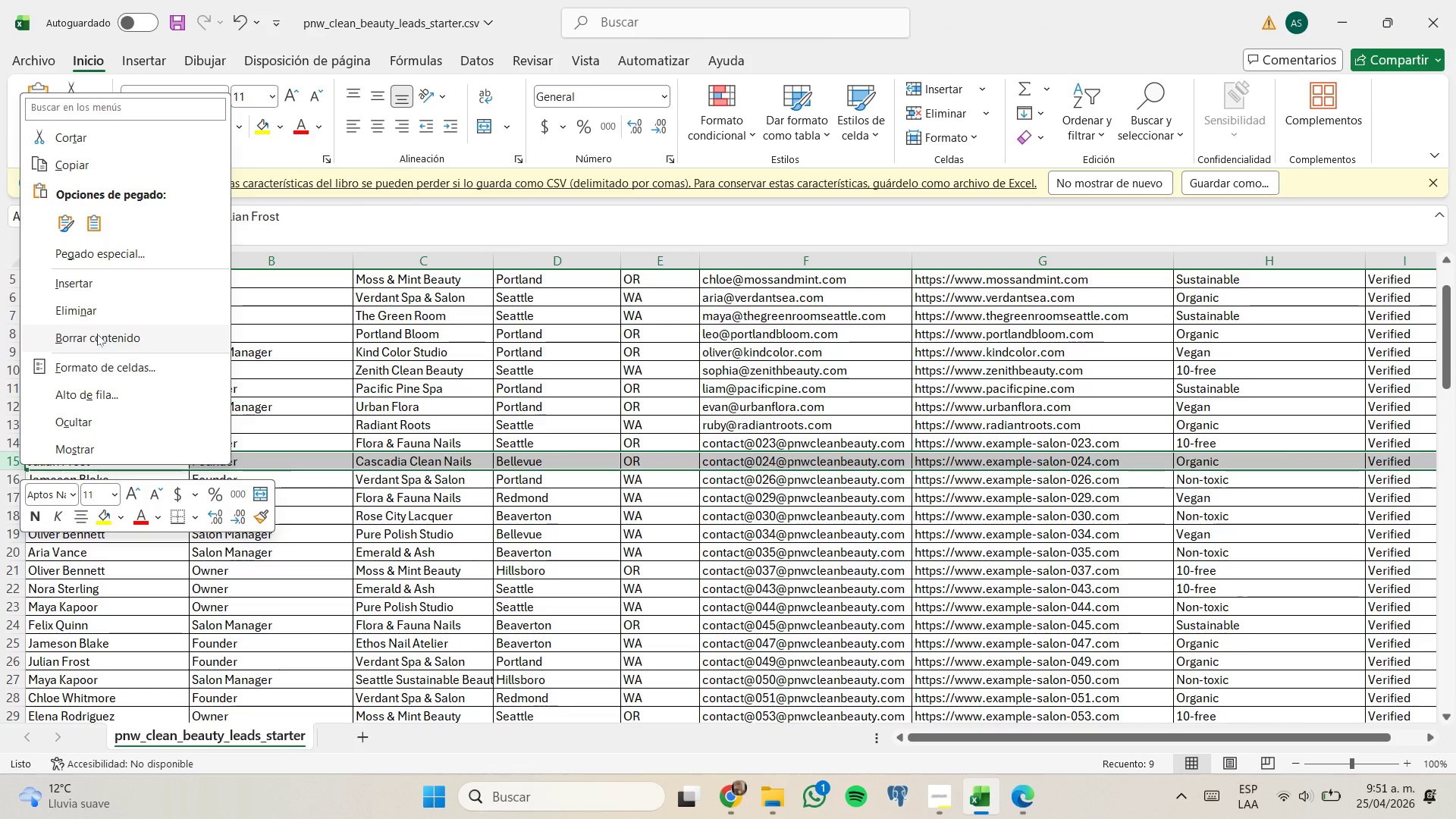 
left_click([100, 304])
 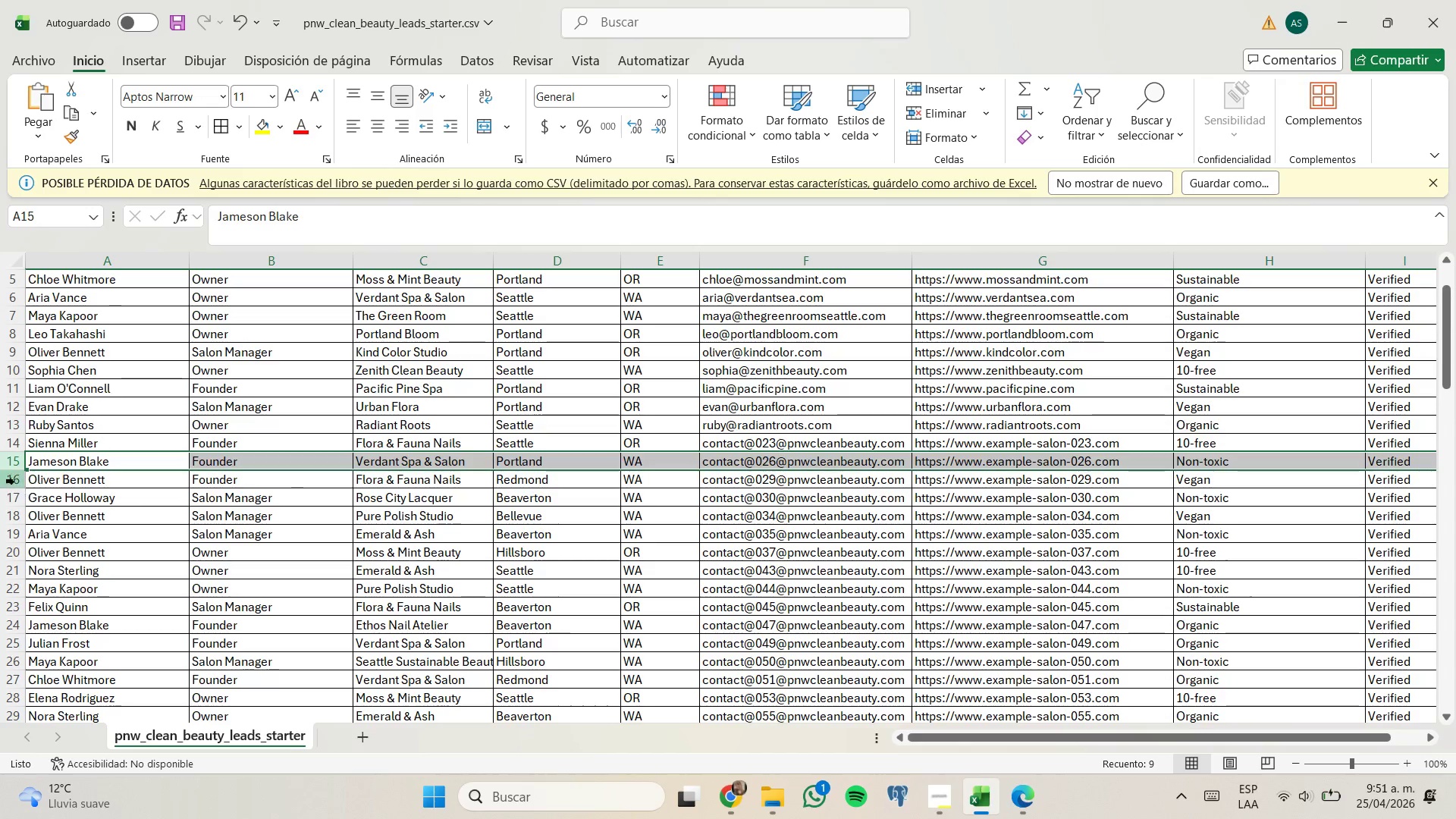 
right_click([13, 464])
 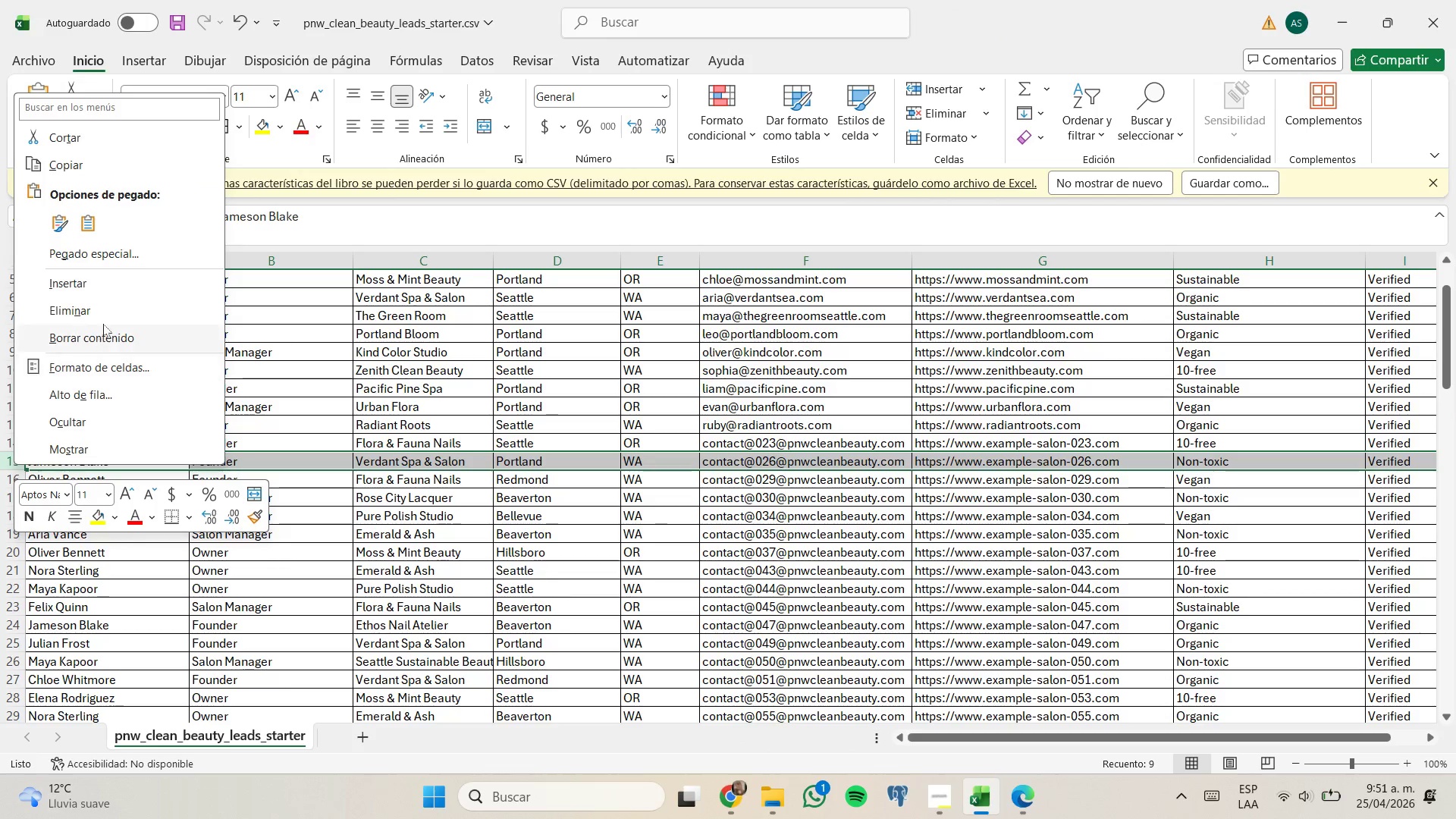 
left_click([107, 312])
 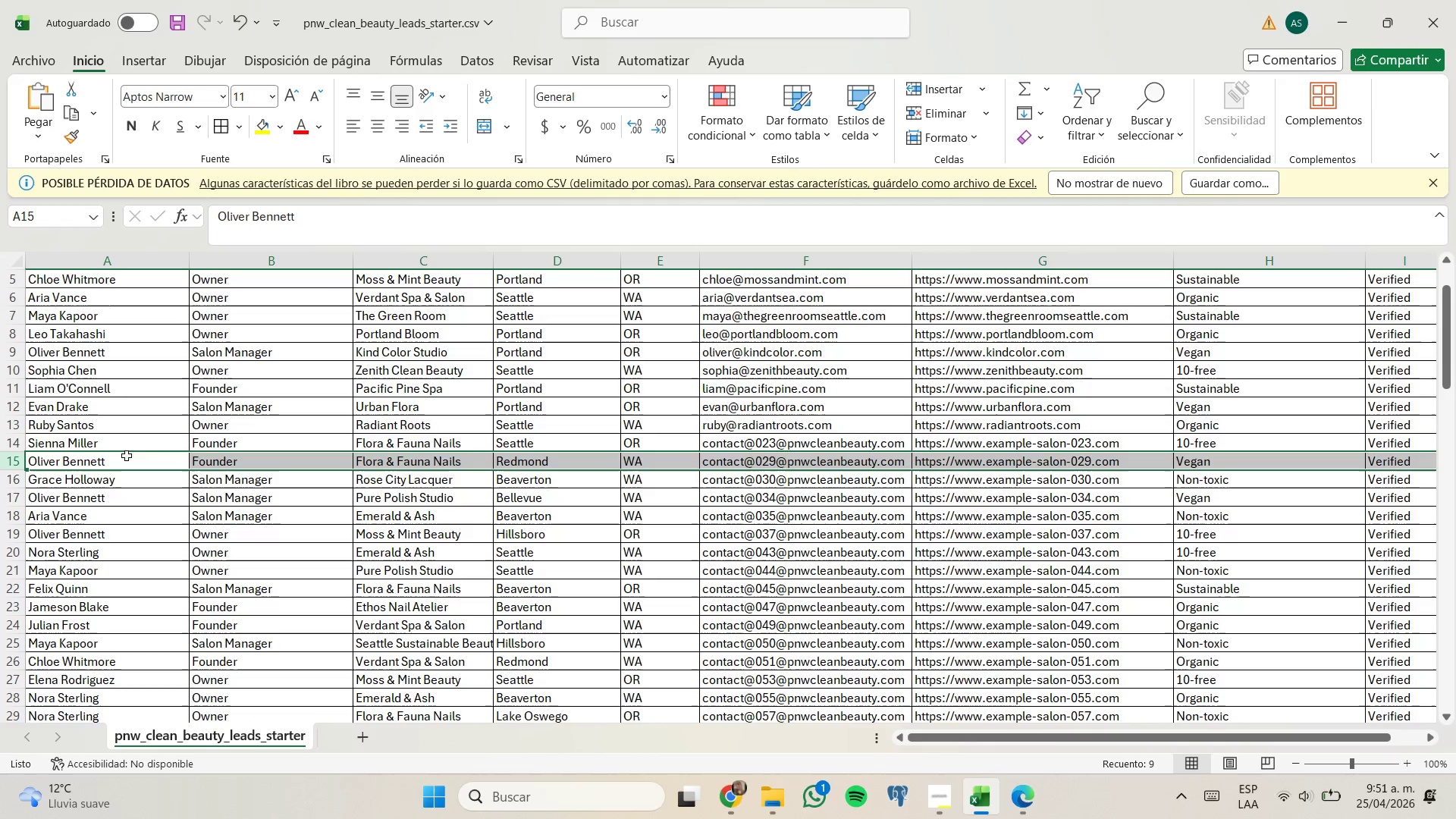 
left_click_drag(start_coordinate=[15, 463], to_coordinate=[11, 528])
 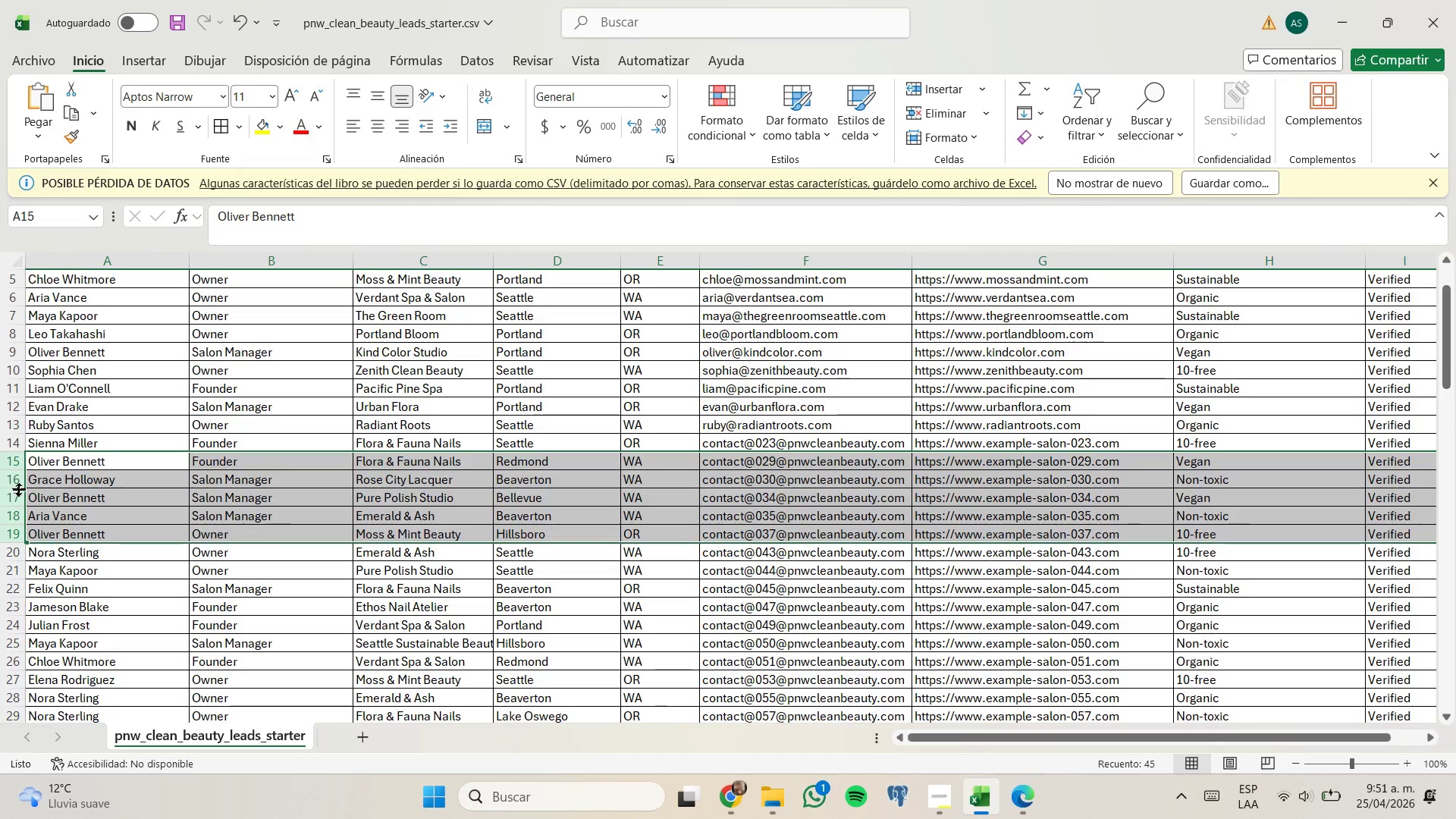 
right_click([19, 490])
 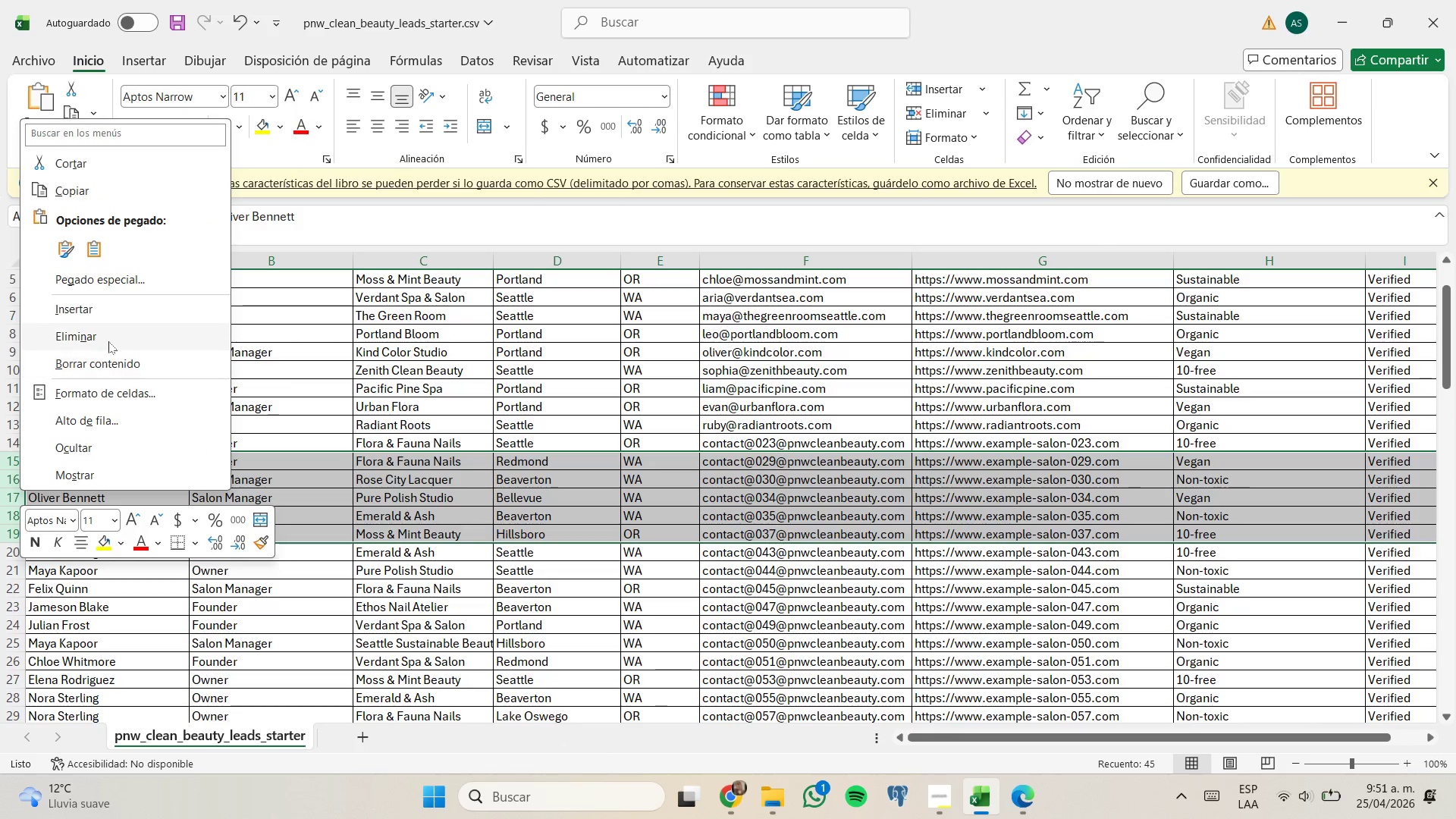 
left_click([108, 341])
 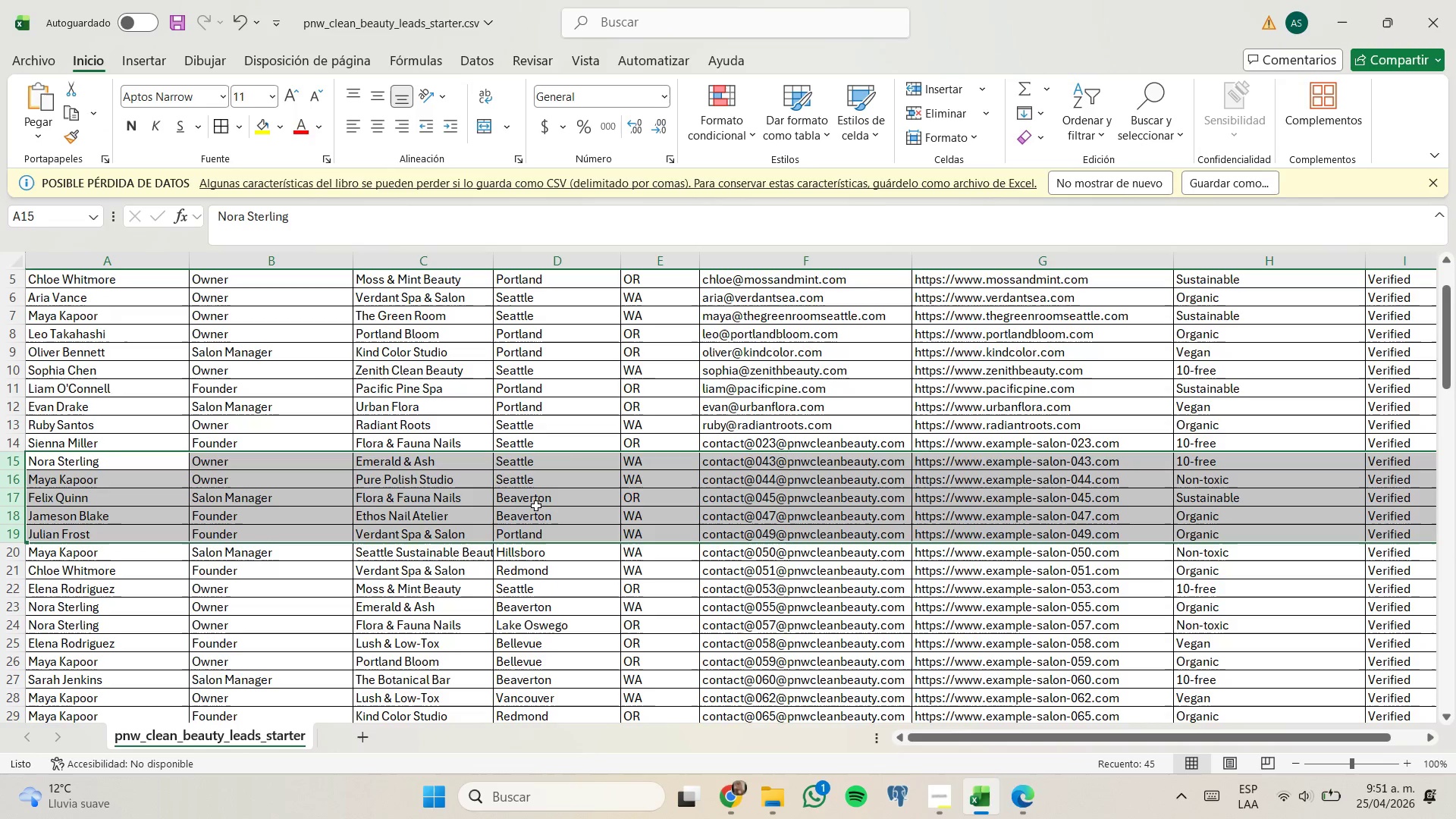 
left_click([86, 497])
 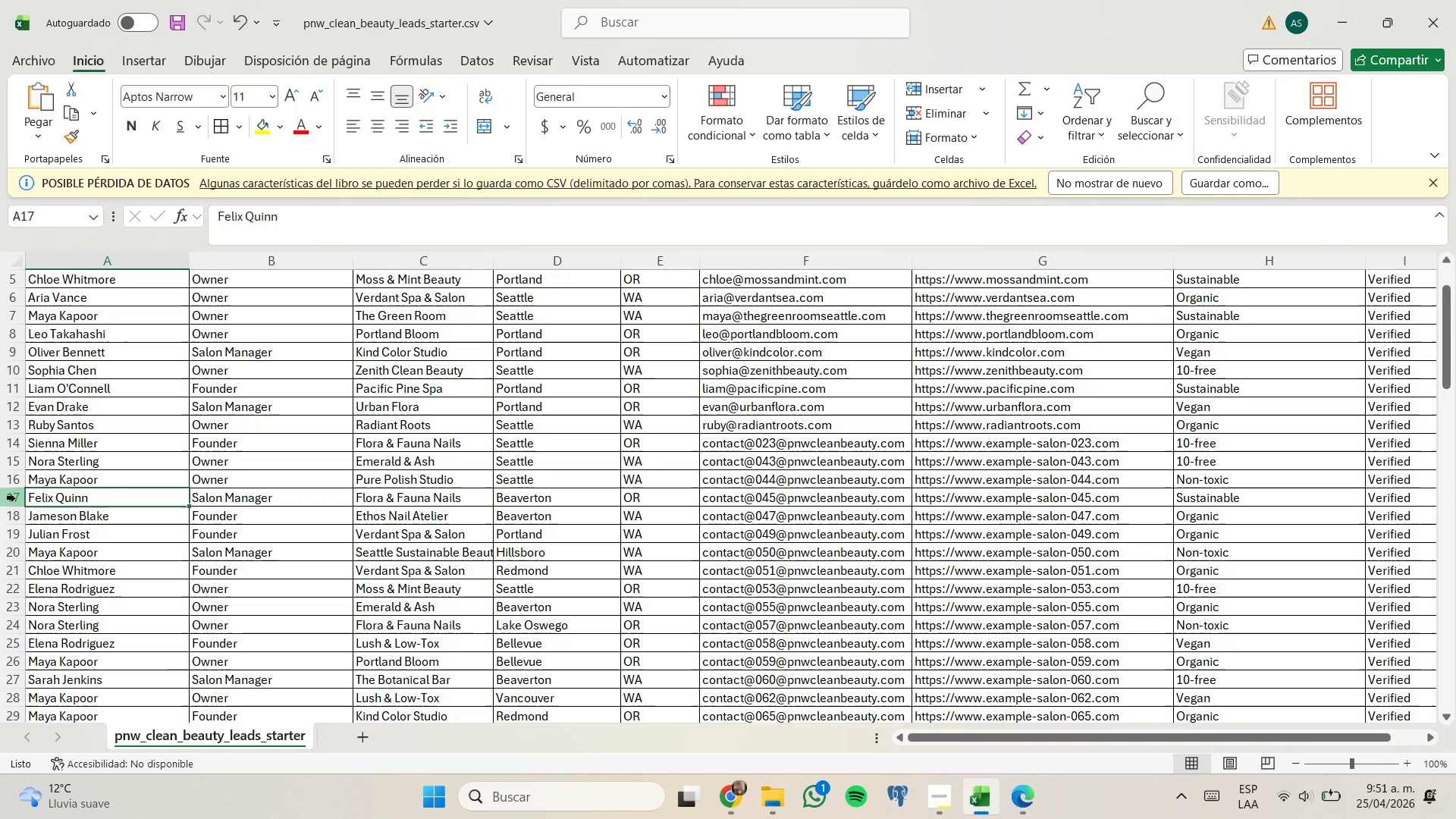 
left_click_drag(start_coordinate=[14, 497], to_coordinate=[12, 511])
 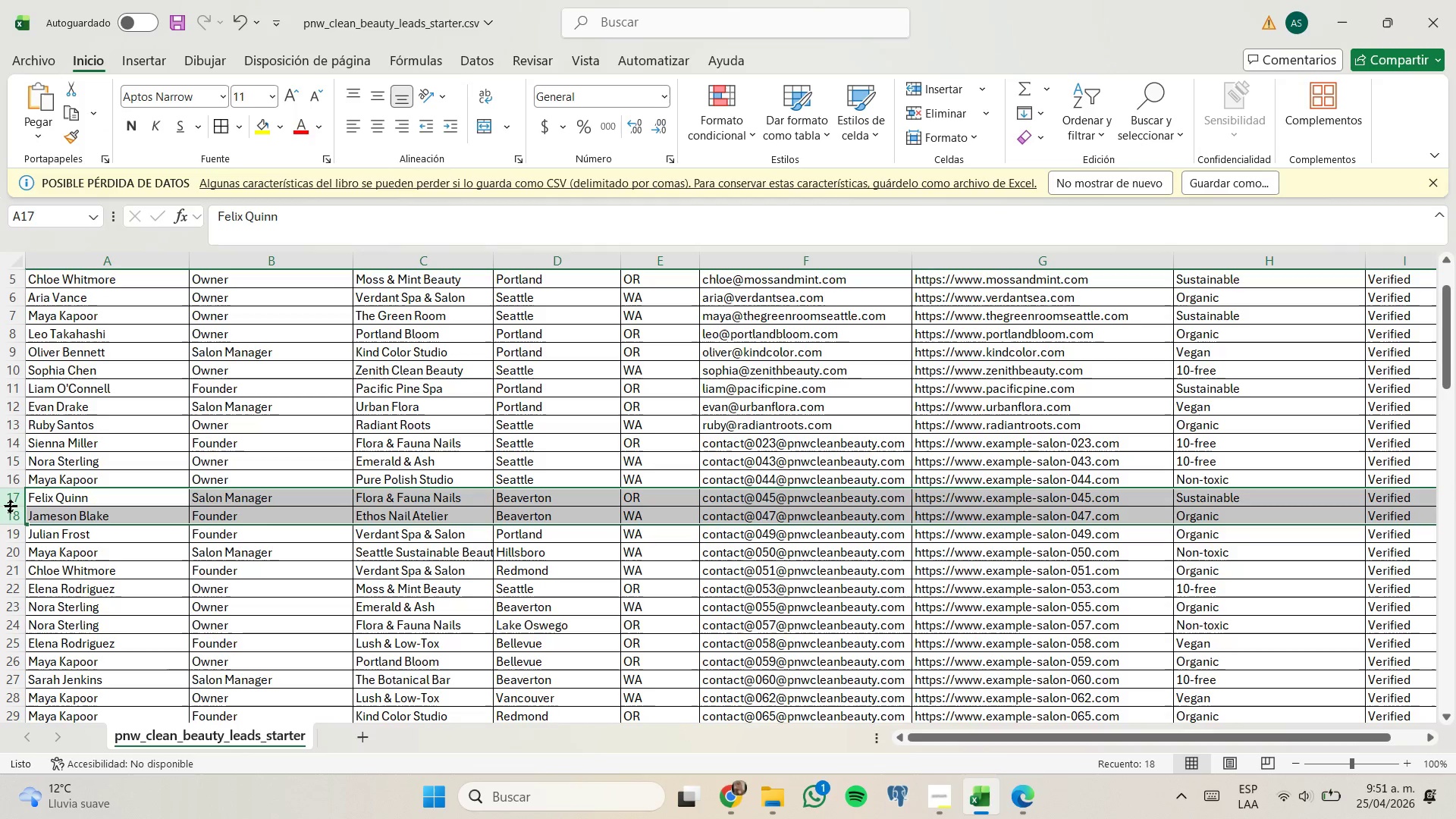 
right_click([11, 507])
 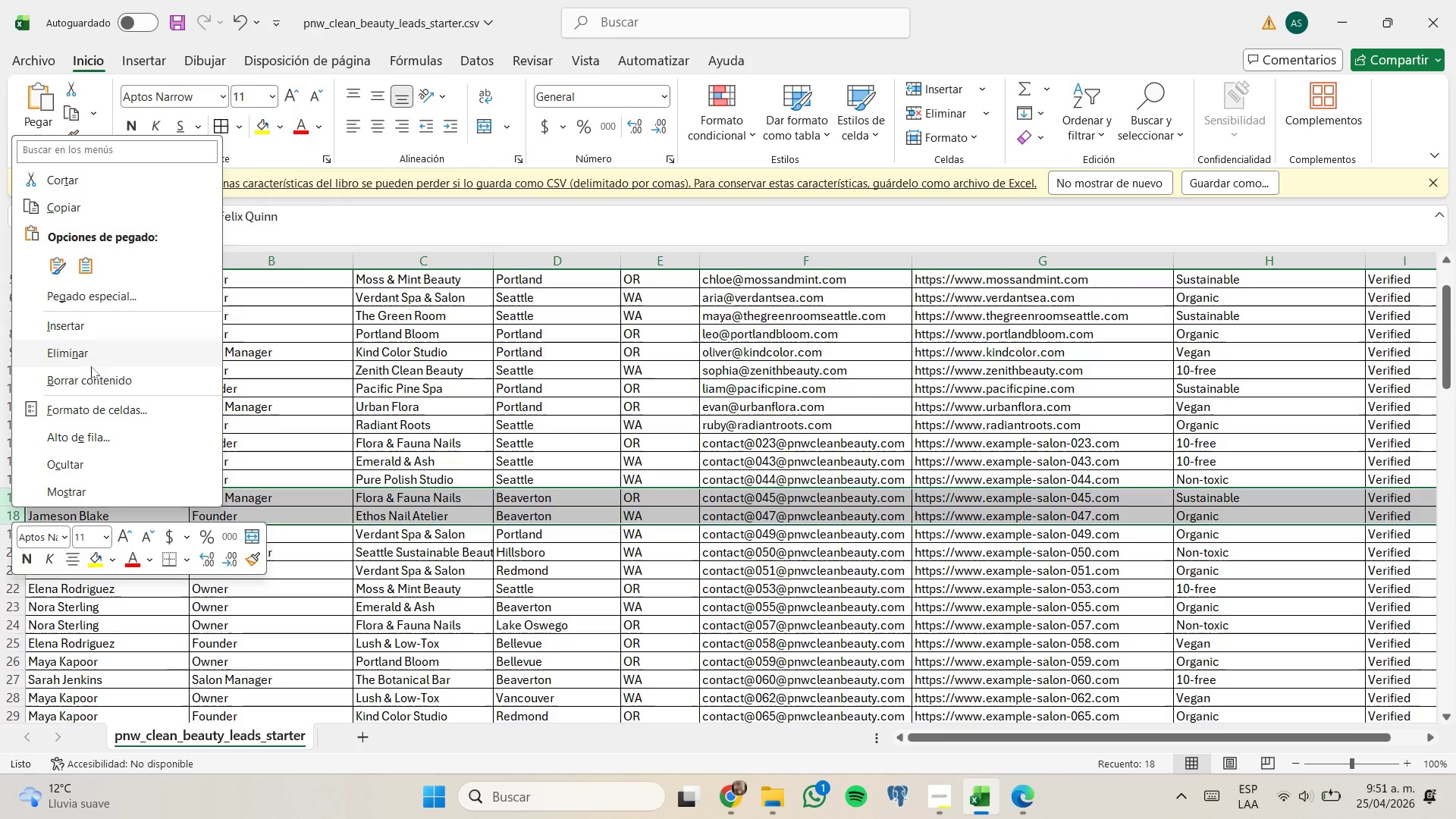 
left_click([92, 361])
 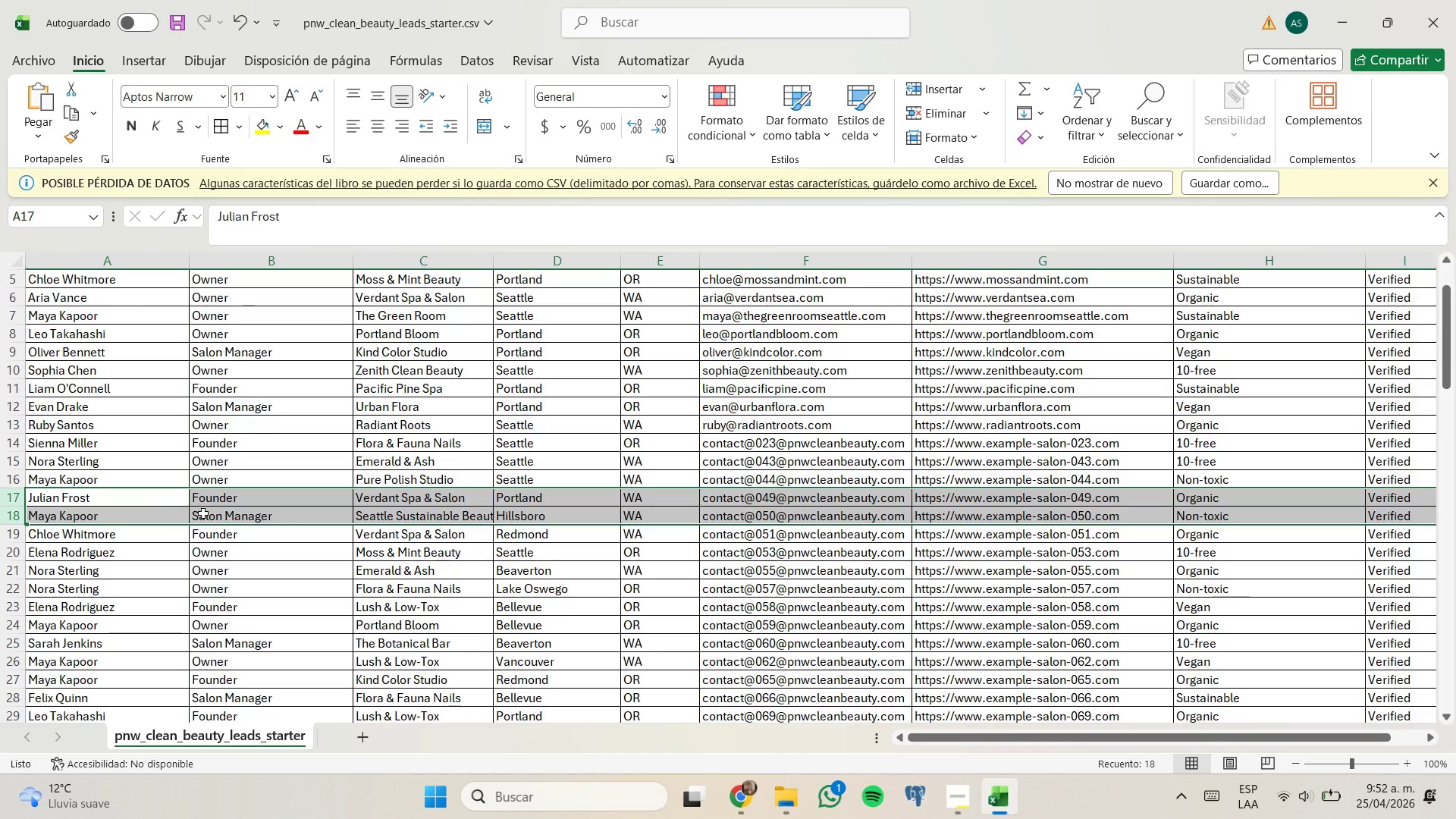 
scroll: coordinate [240, 523], scroll_direction: none, amount: 0.0
 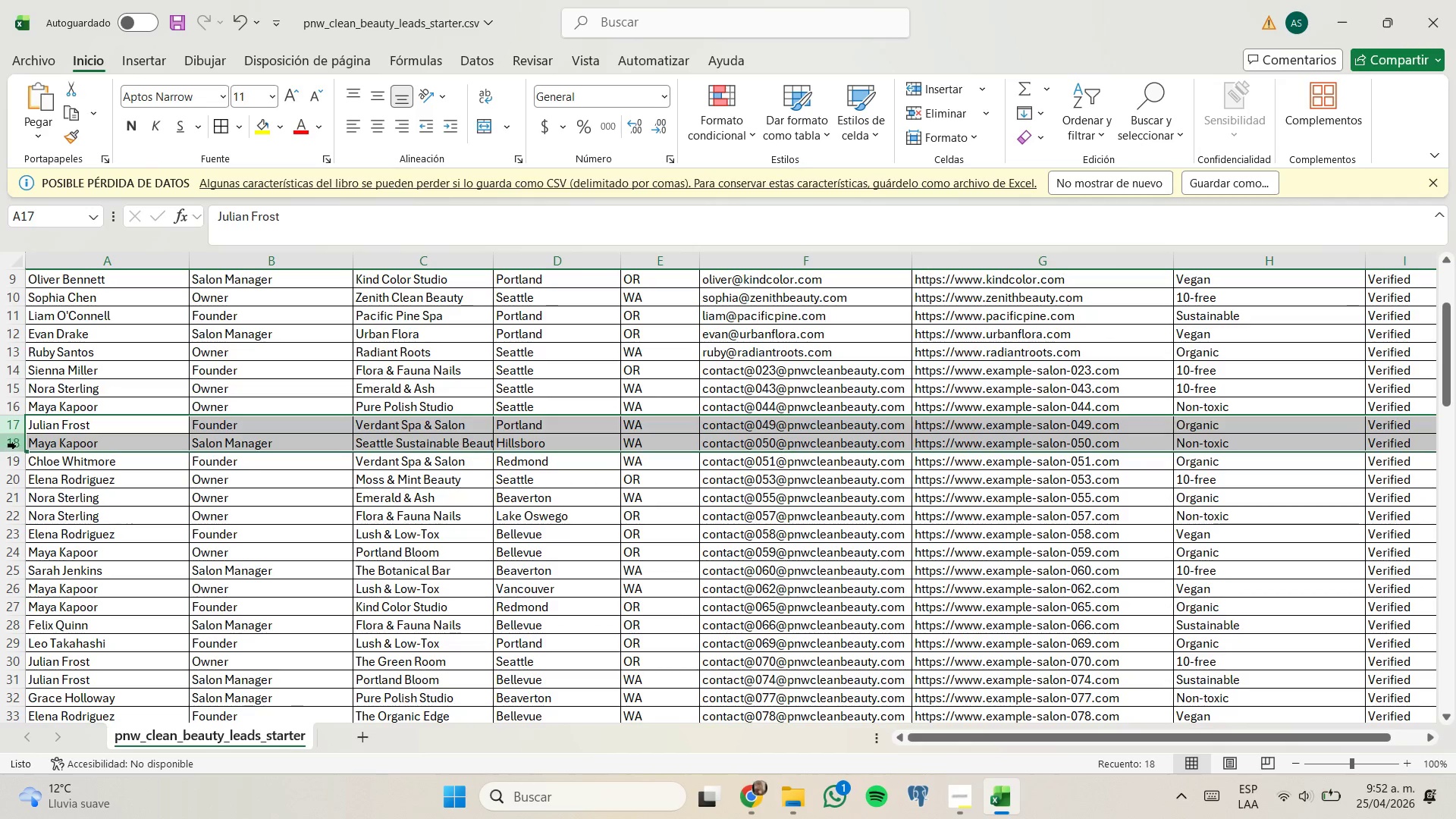 
left_click([15, 444])
 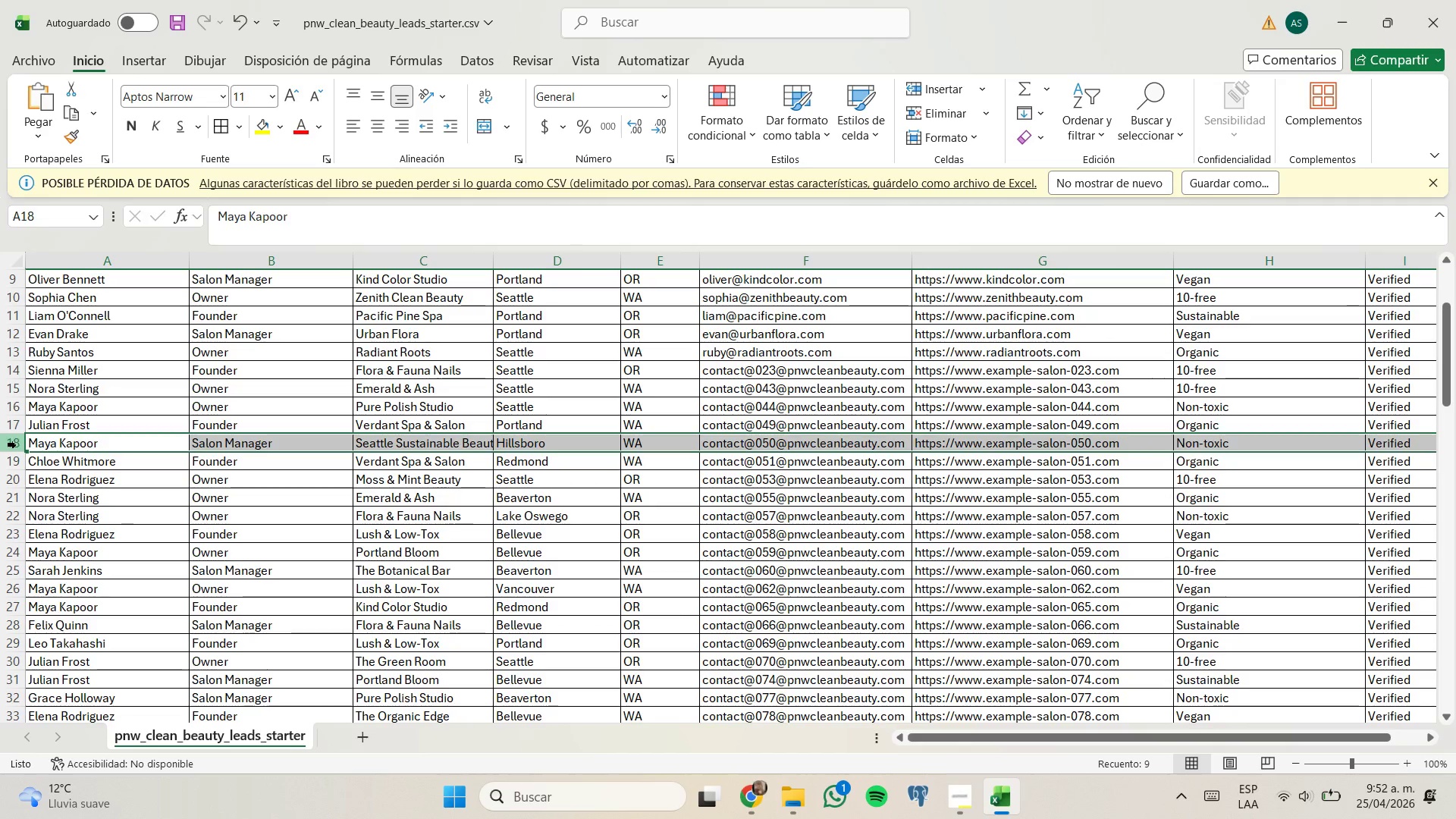 
left_click_drag(start_coordinate=[15, 444], to_coordinate=[14, 460])
 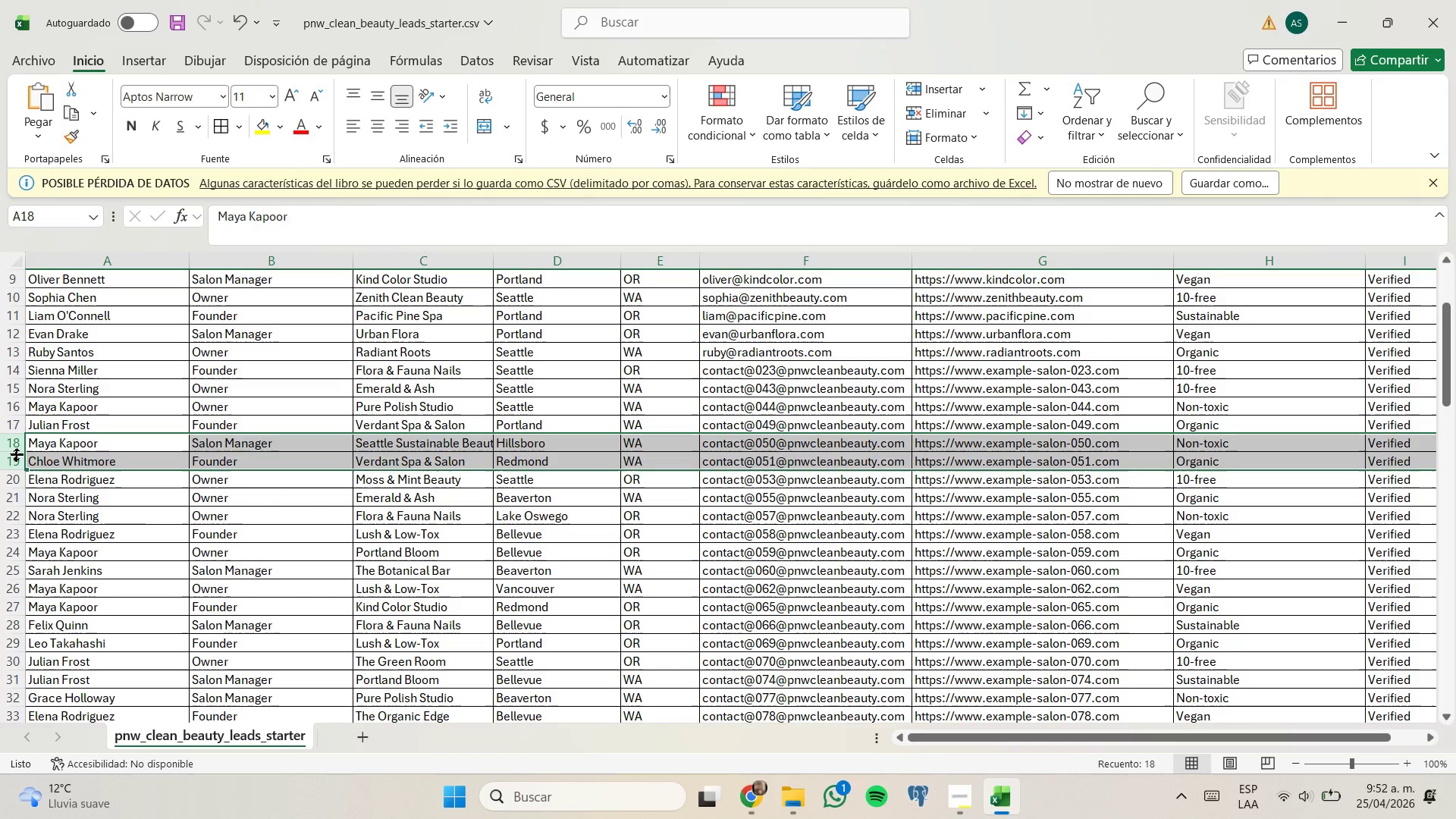 
right_click([17, 455])
 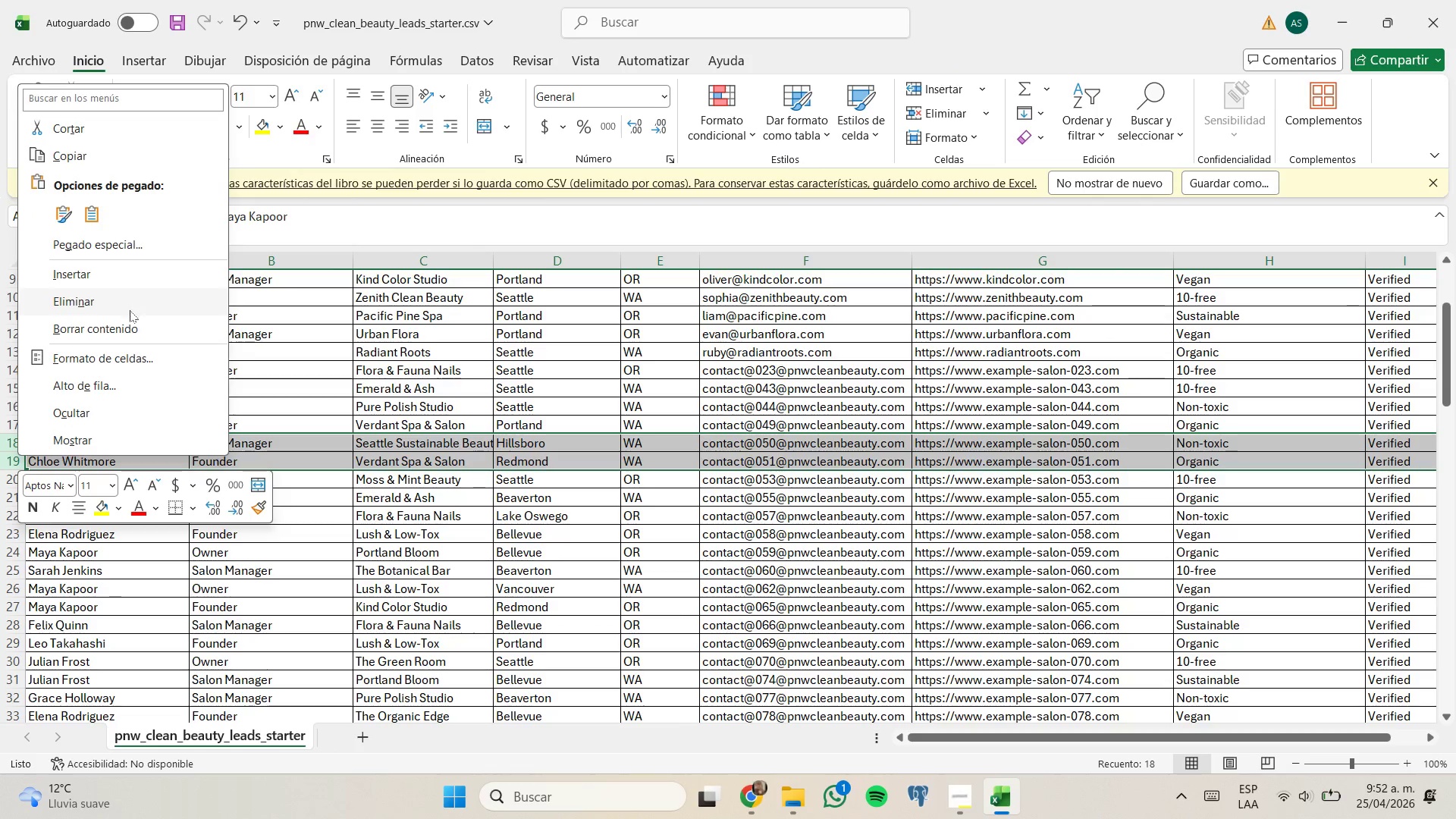 
left_click([130, 305])
 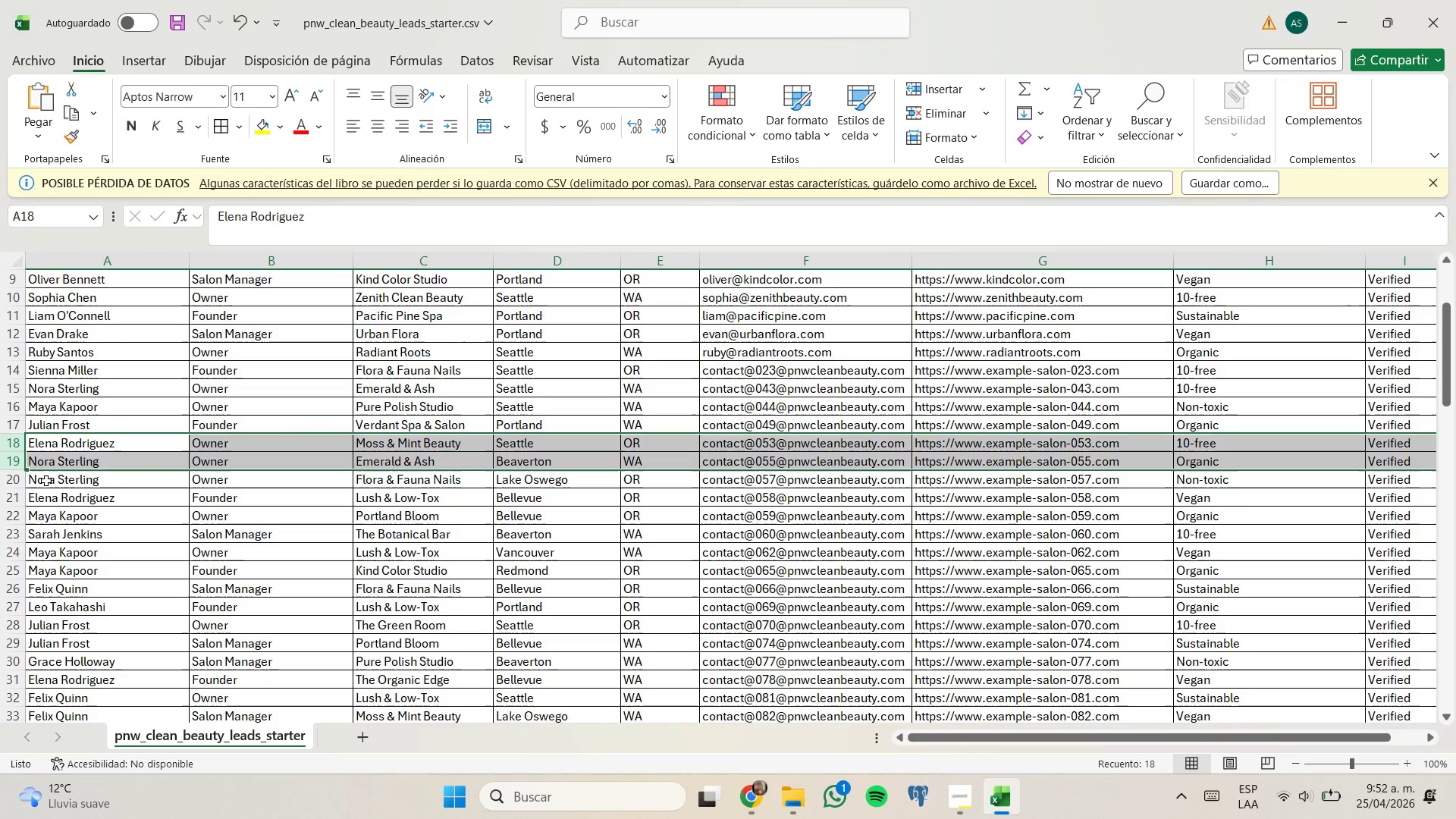 
left_click([53, 495])
 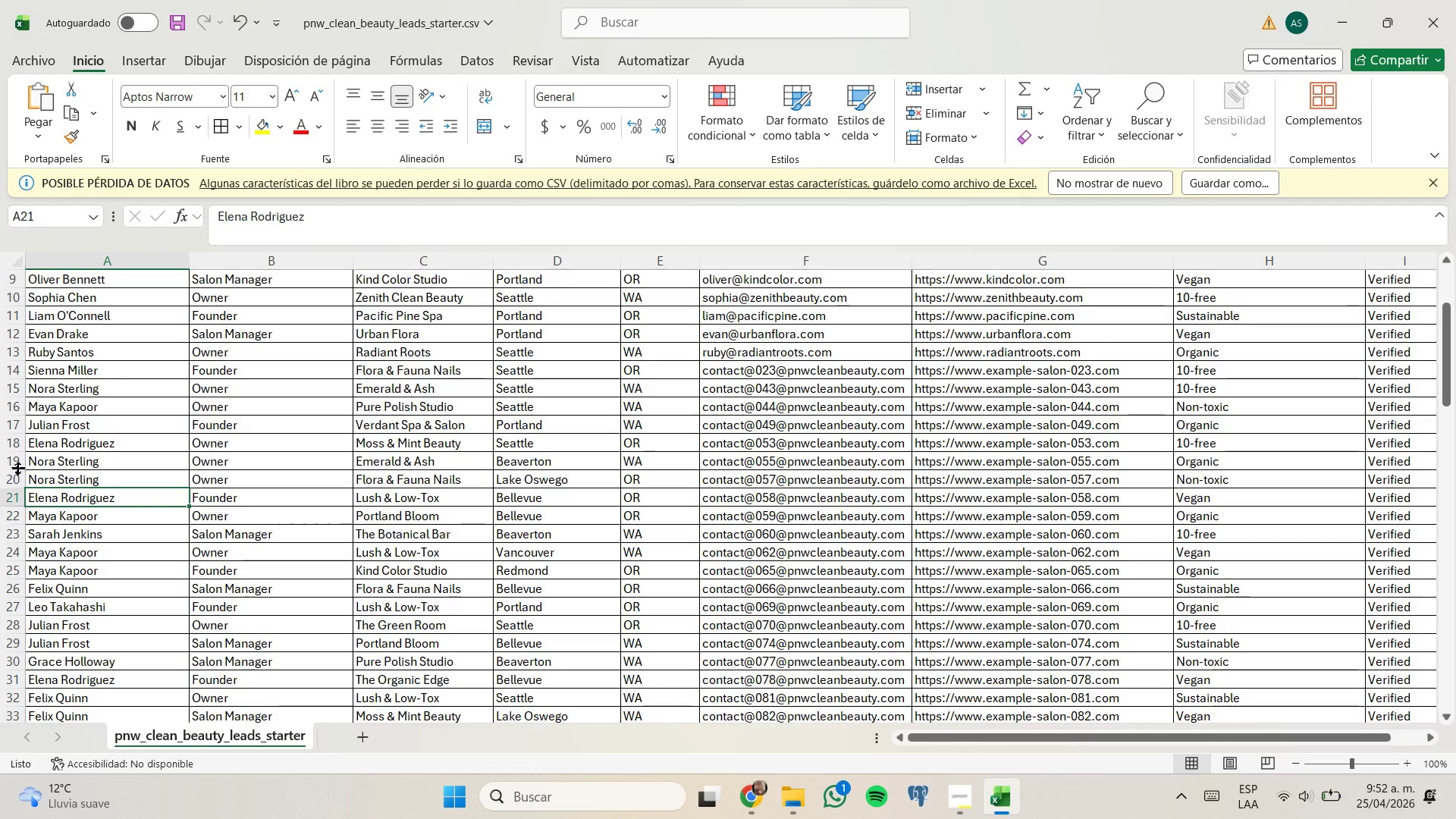 
right_click([20, 463])
 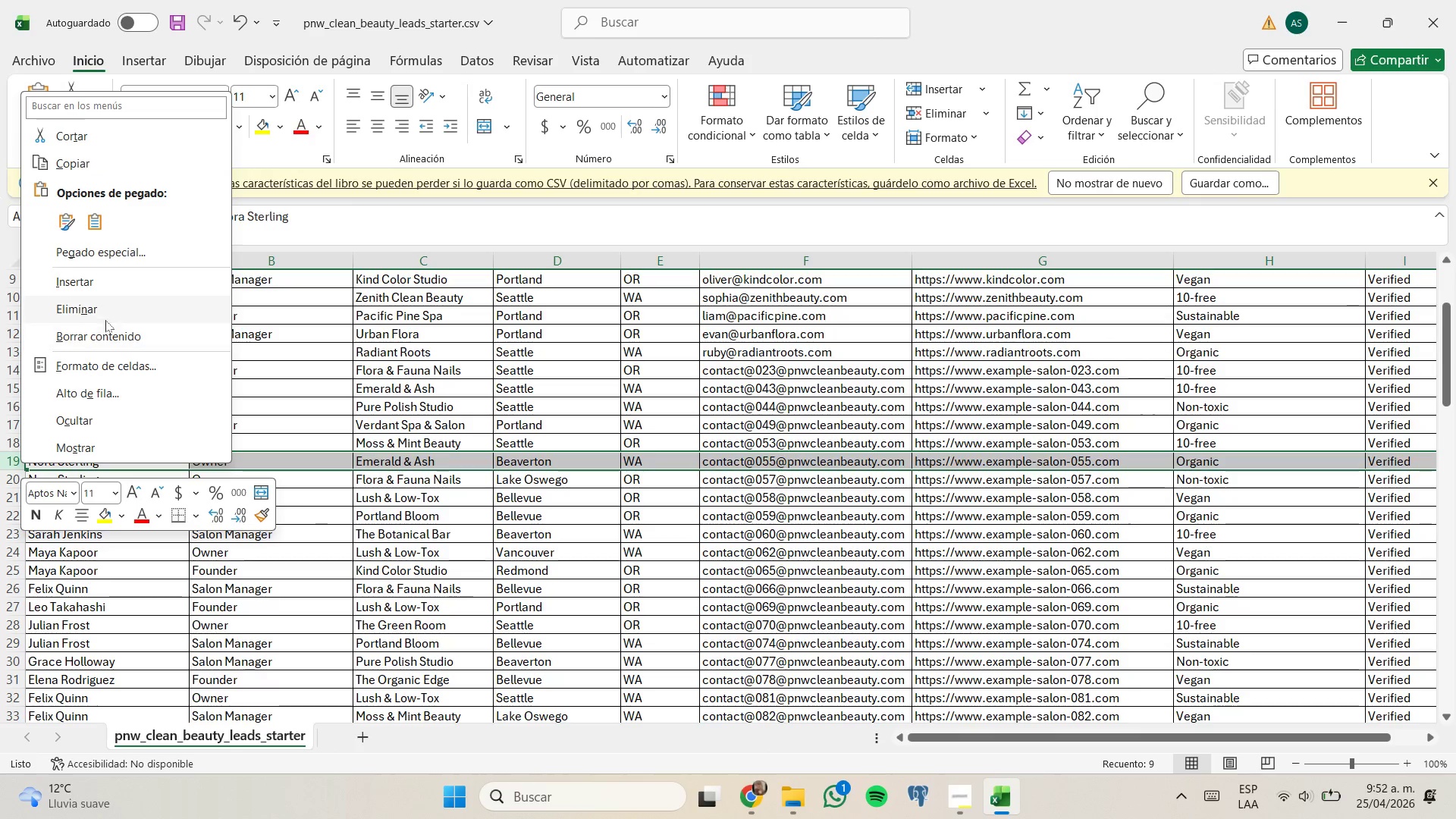 
left_click([108, 313])
 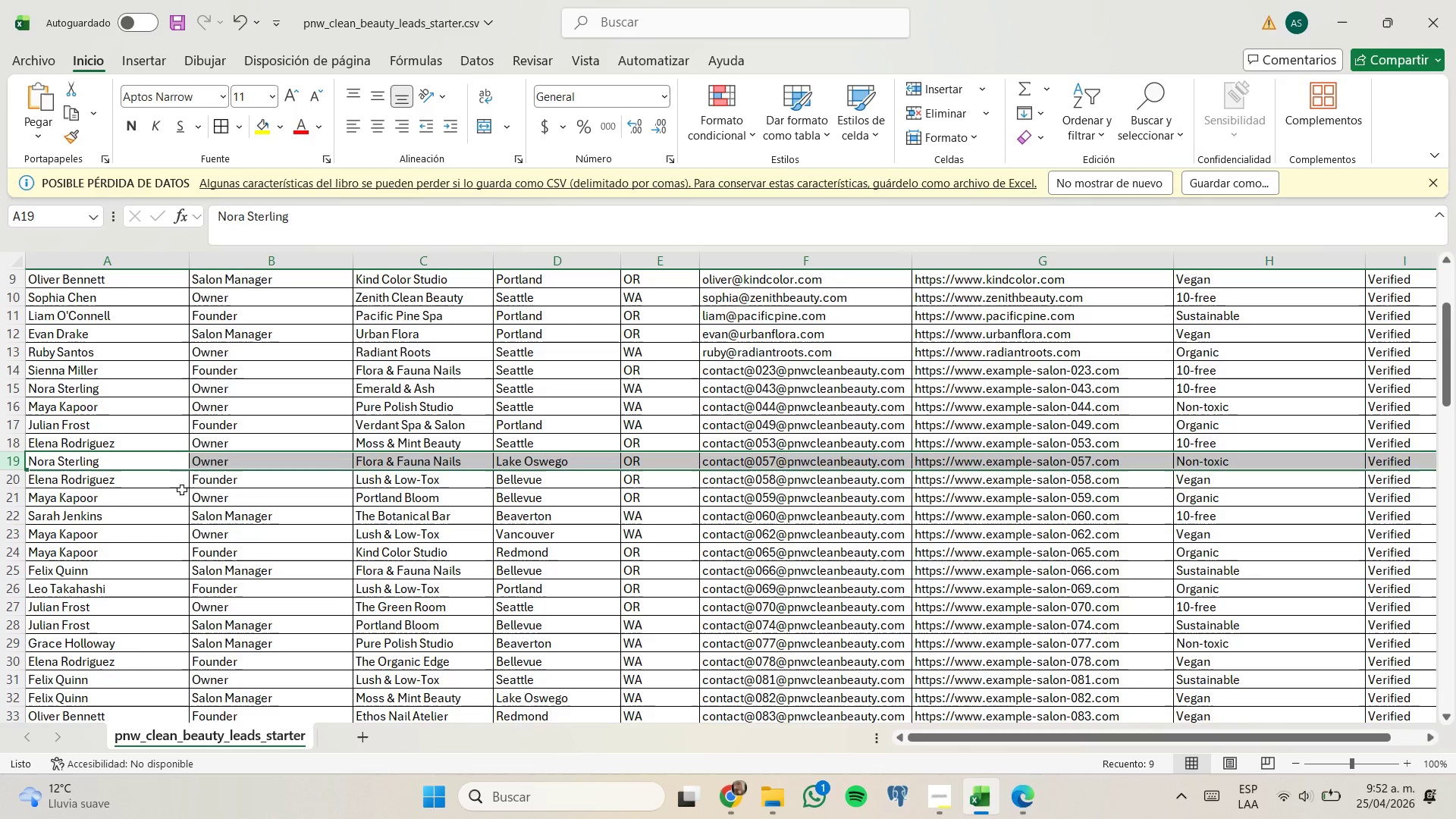 
wait(5.16)
 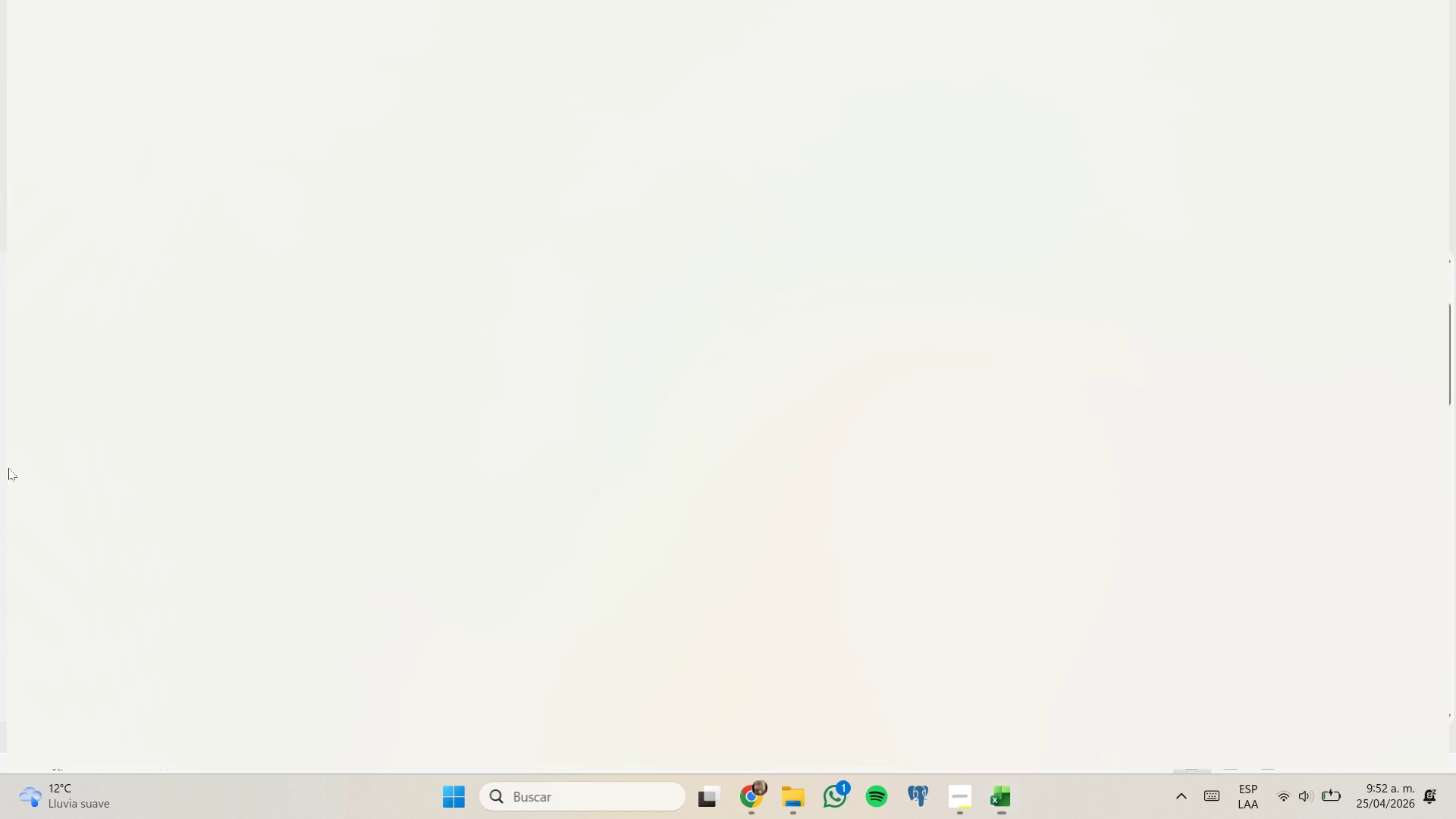 
left_click_drag(start_coordinate=[10, 459], to_coordinate=[9, 566])
 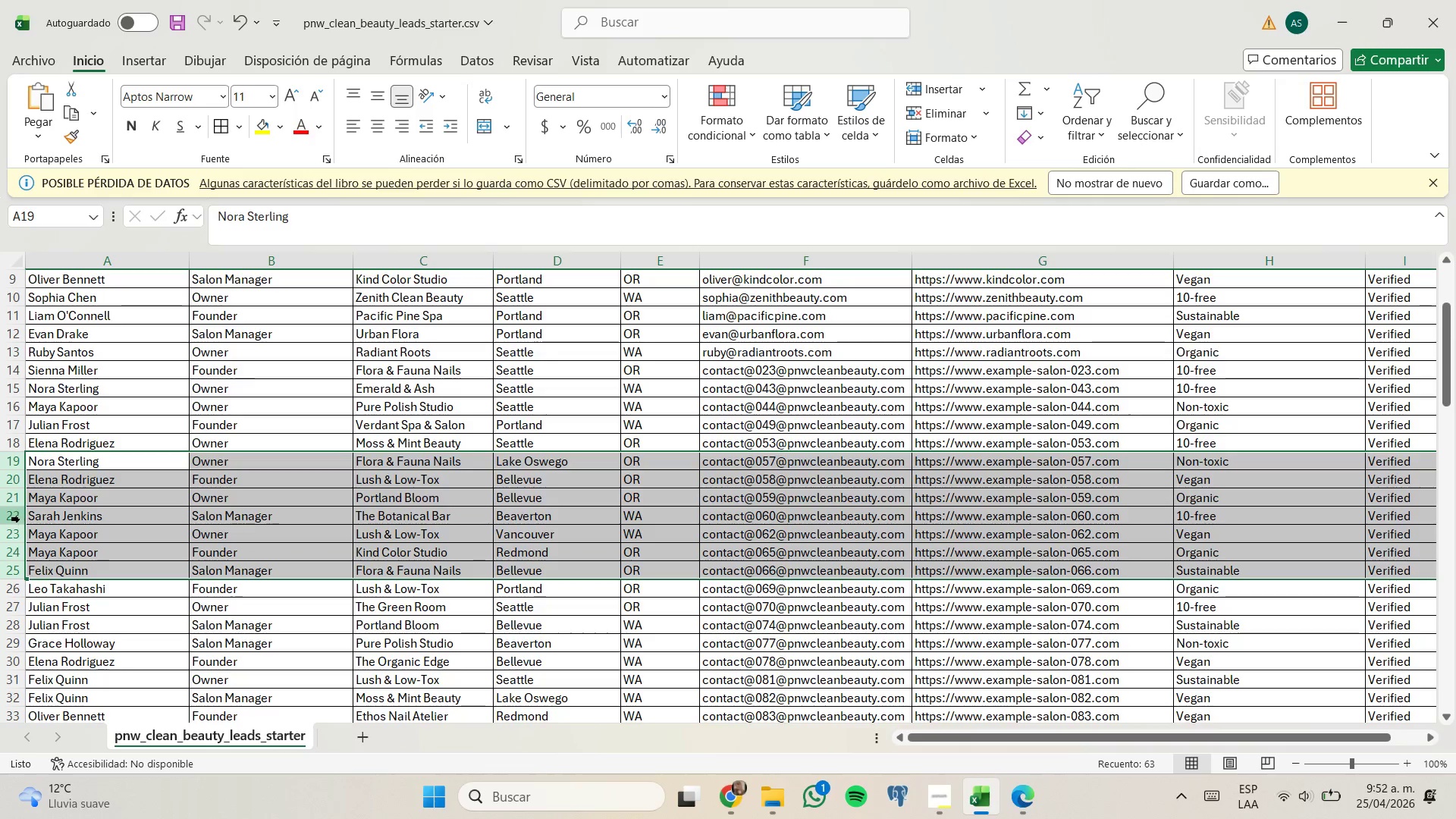 
right_click([19, 519])
 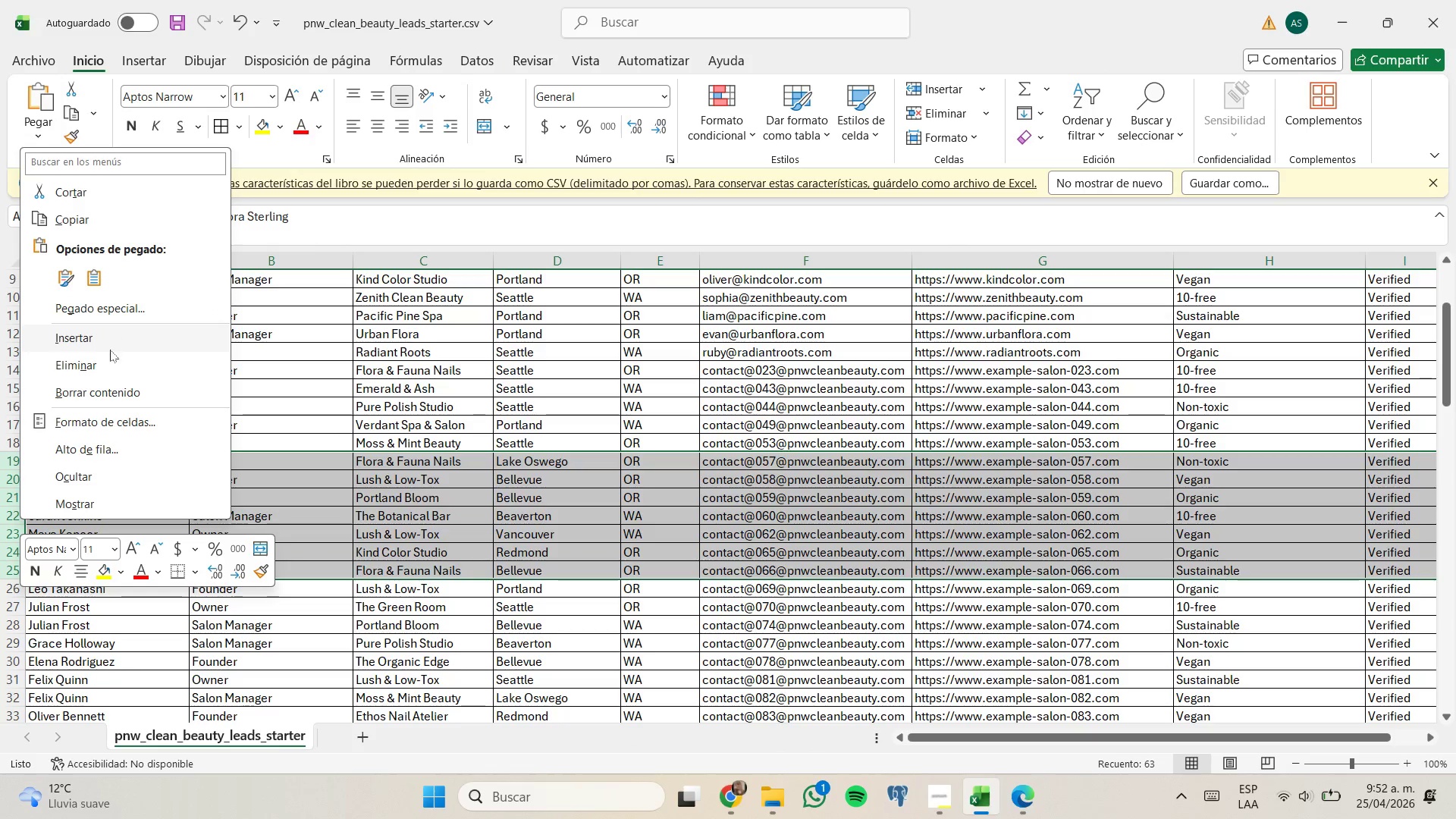 
left_click([111, 357])
 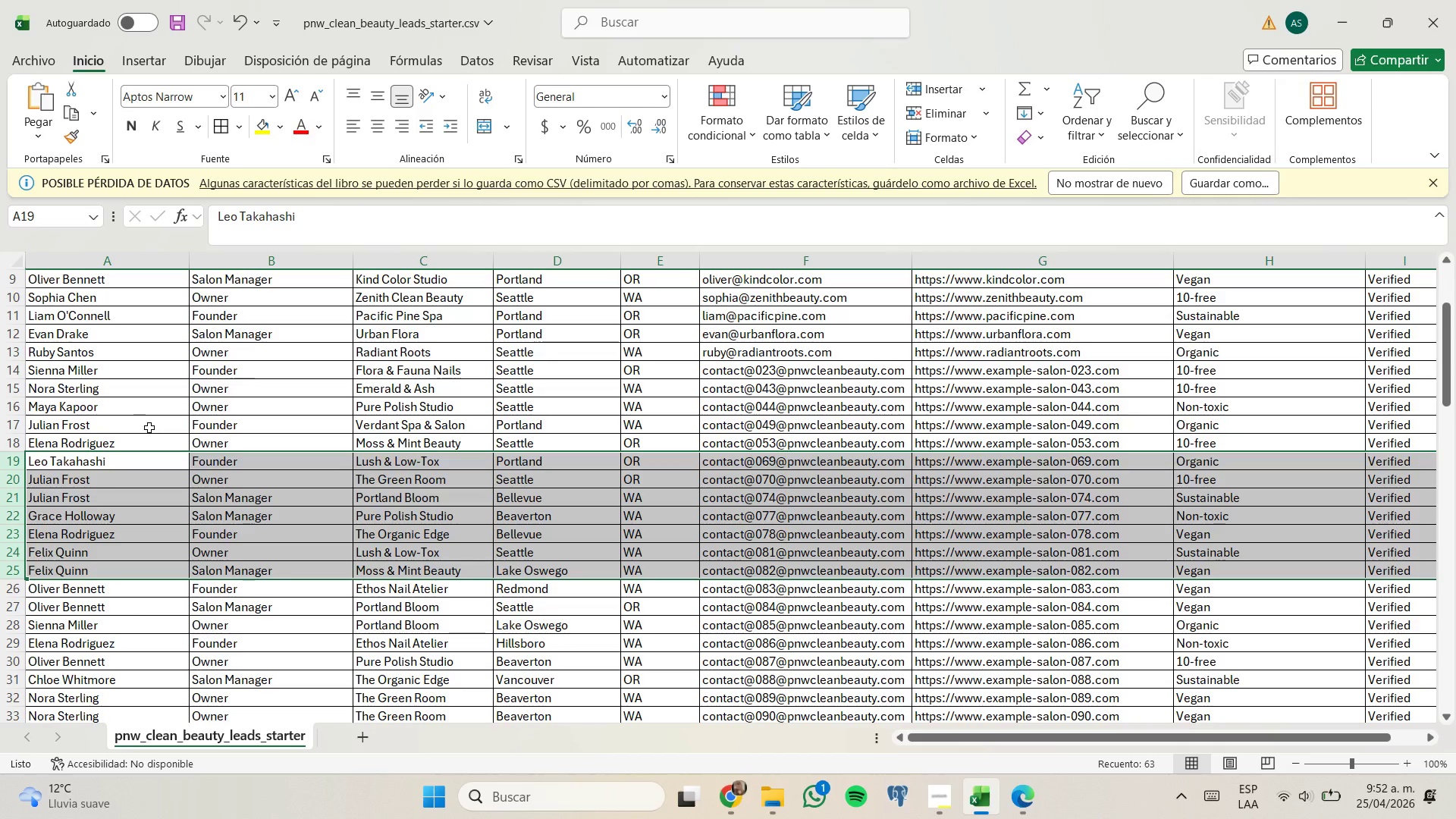 
scroll: coordinate [162, 484], scroll_direction: down, amount: 4.0
 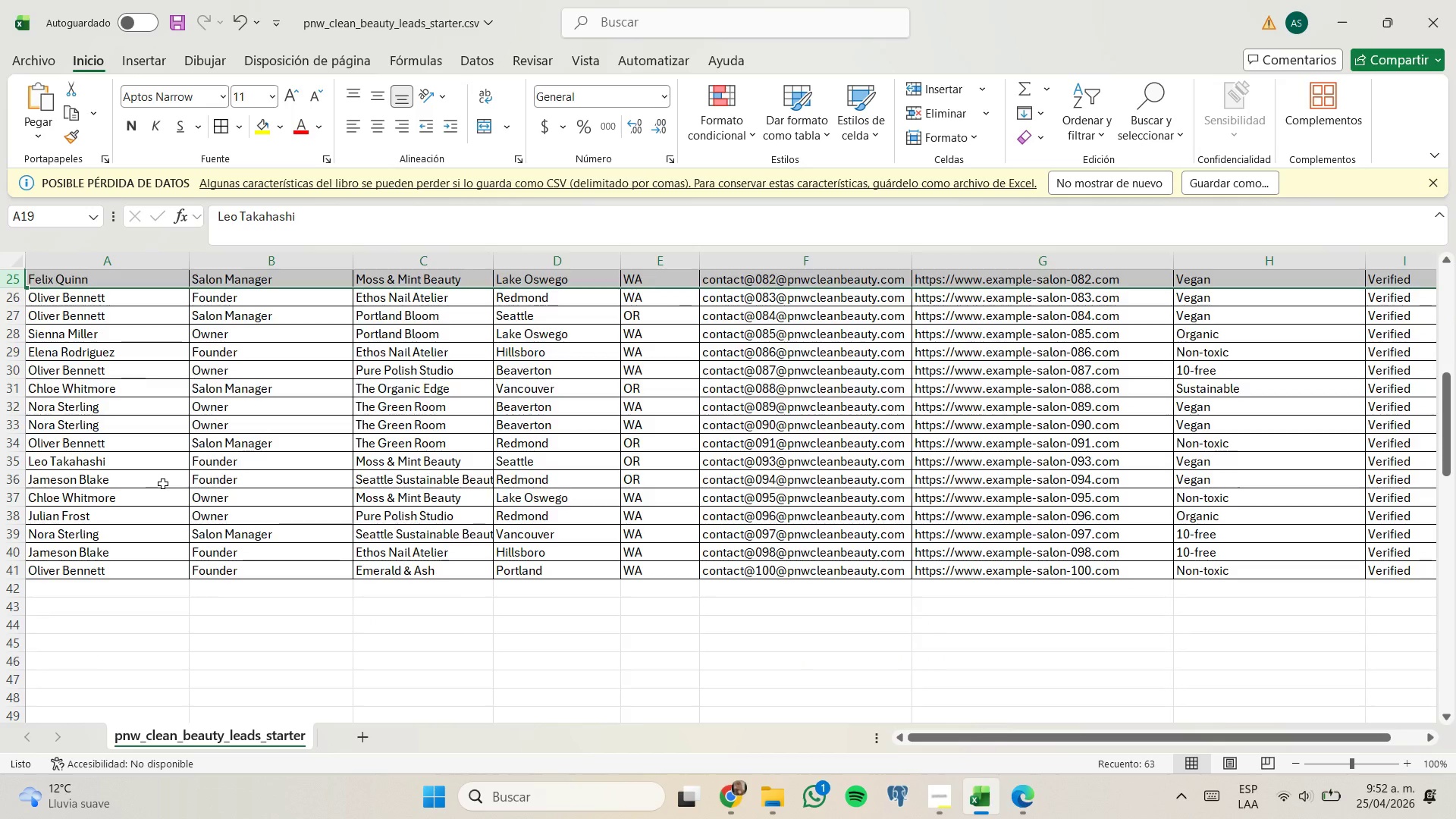 
scroll: coordinate [163, 484], scroll_direction: up, amount: 2.0
 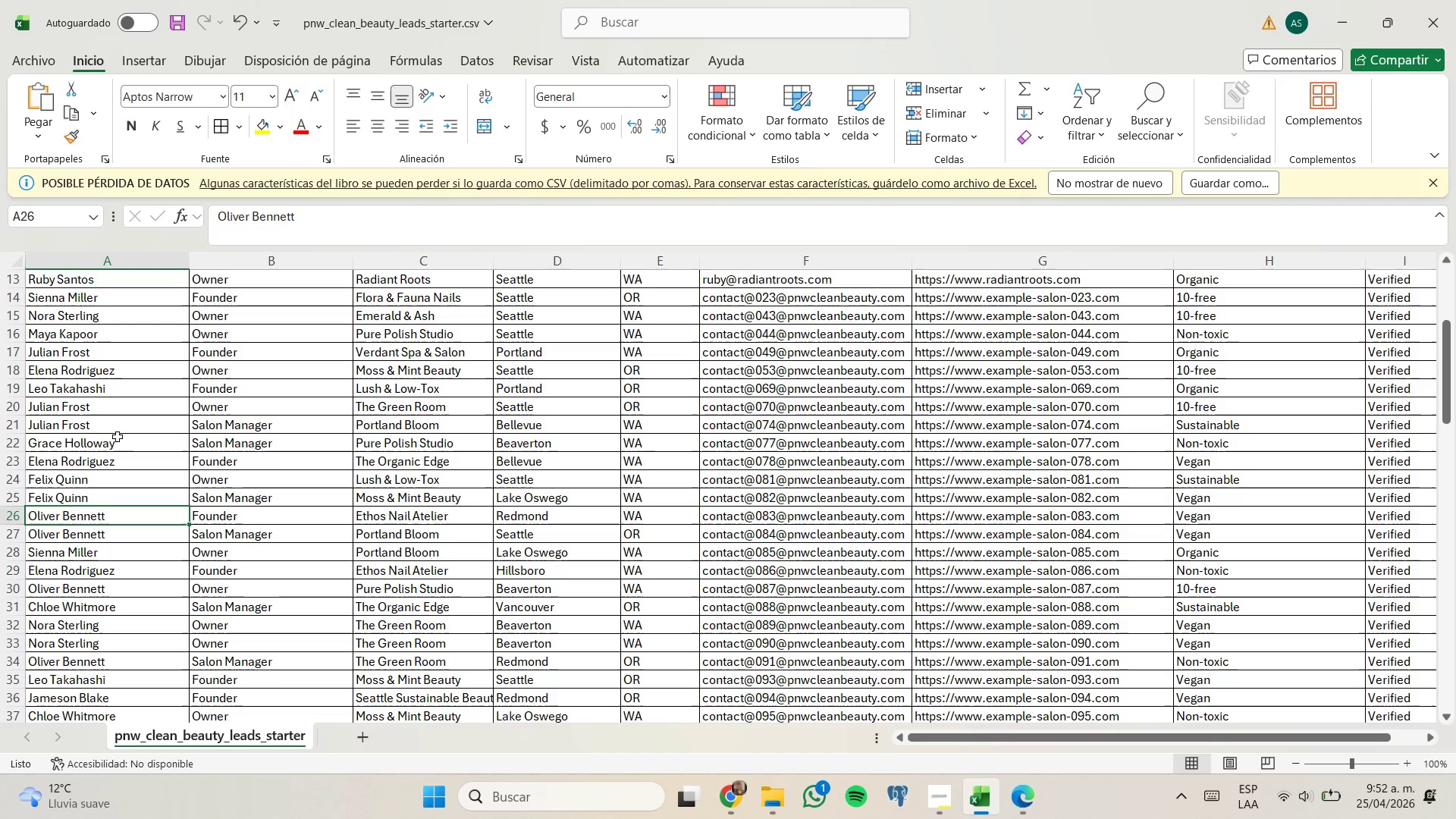 
left_click_drag(start_coordinate=[16, 422], to_coordinate=[17, 466])
 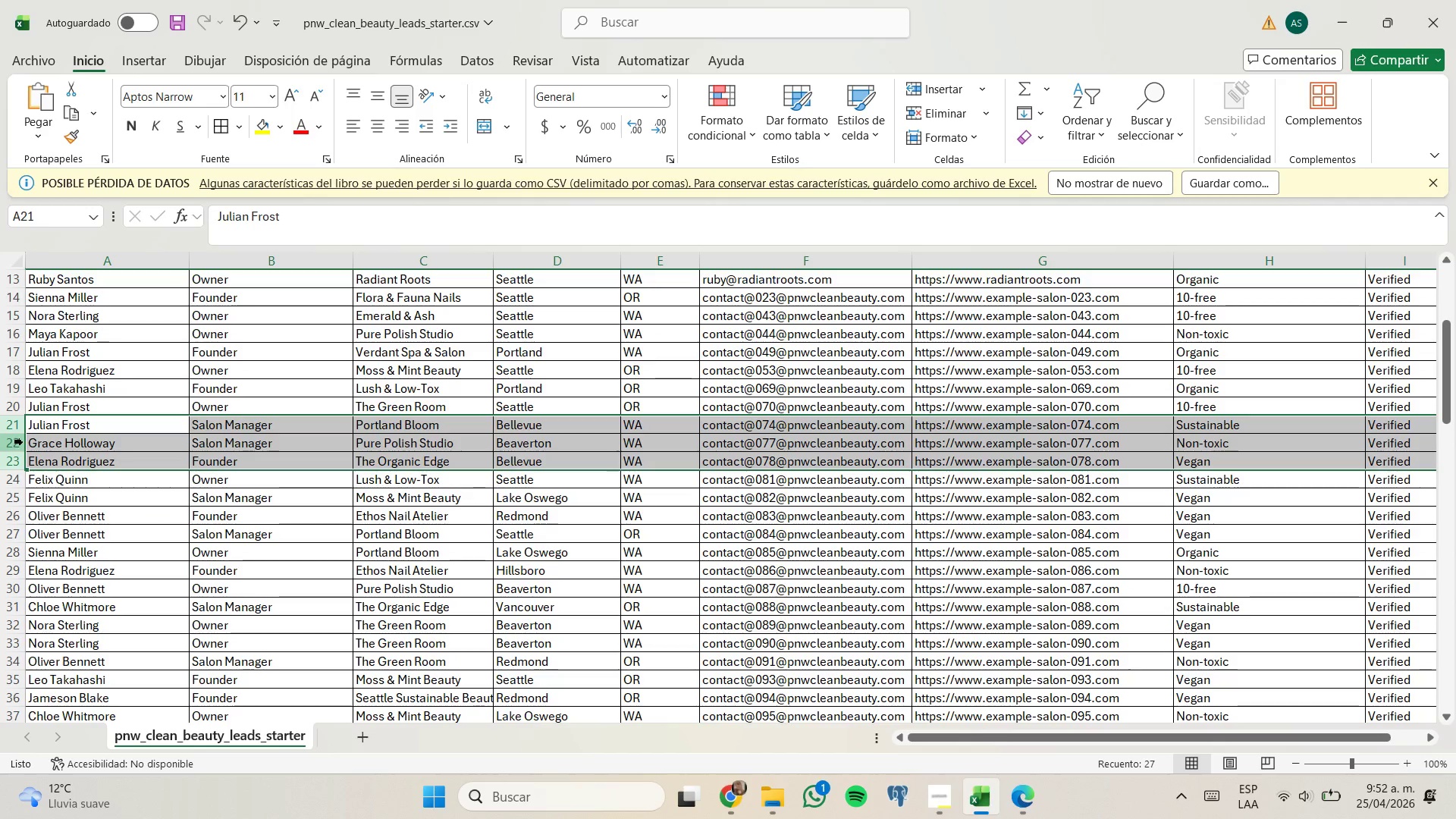 
right_click([20, 441])
 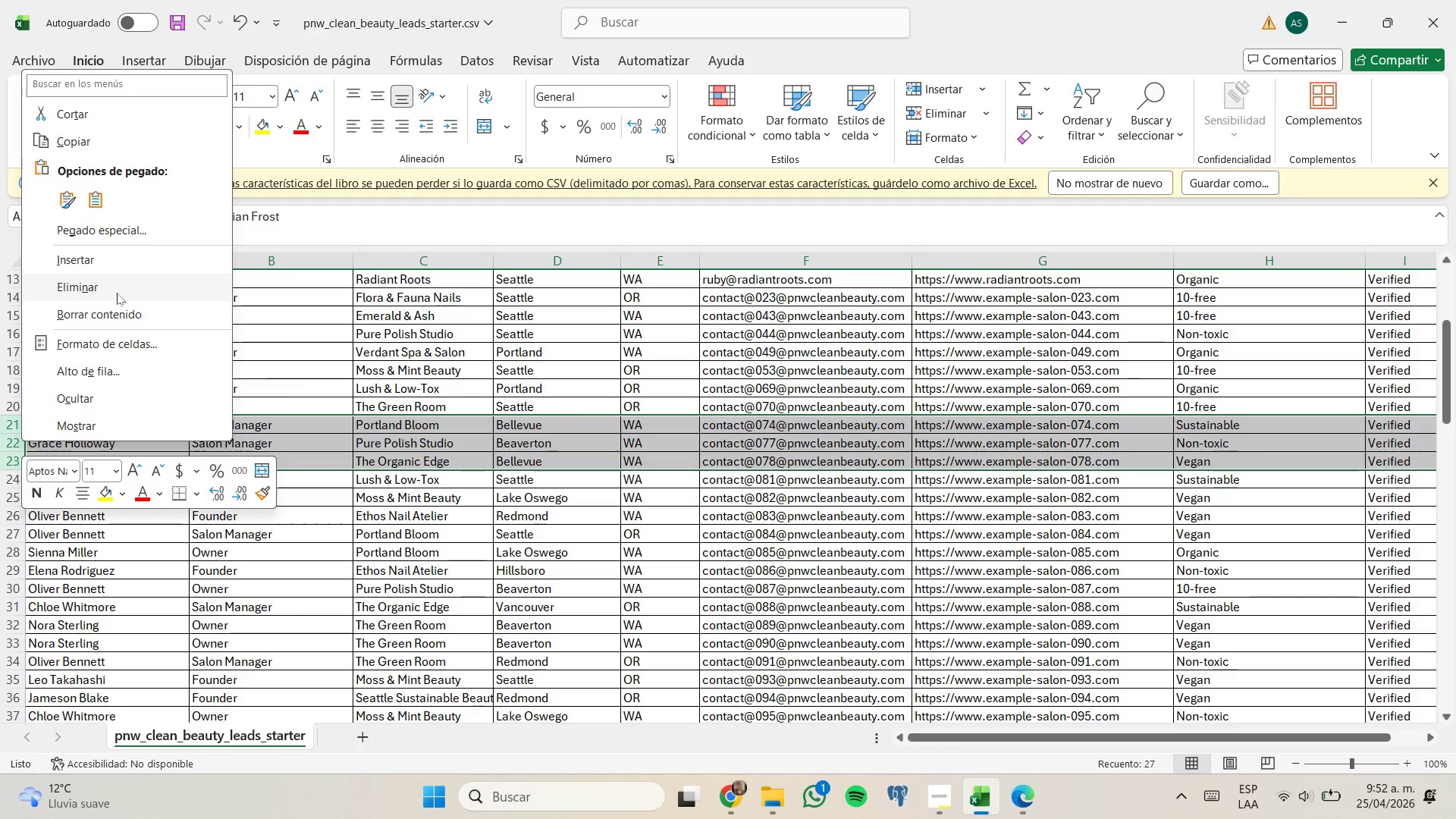 
left_click([117, 293])
 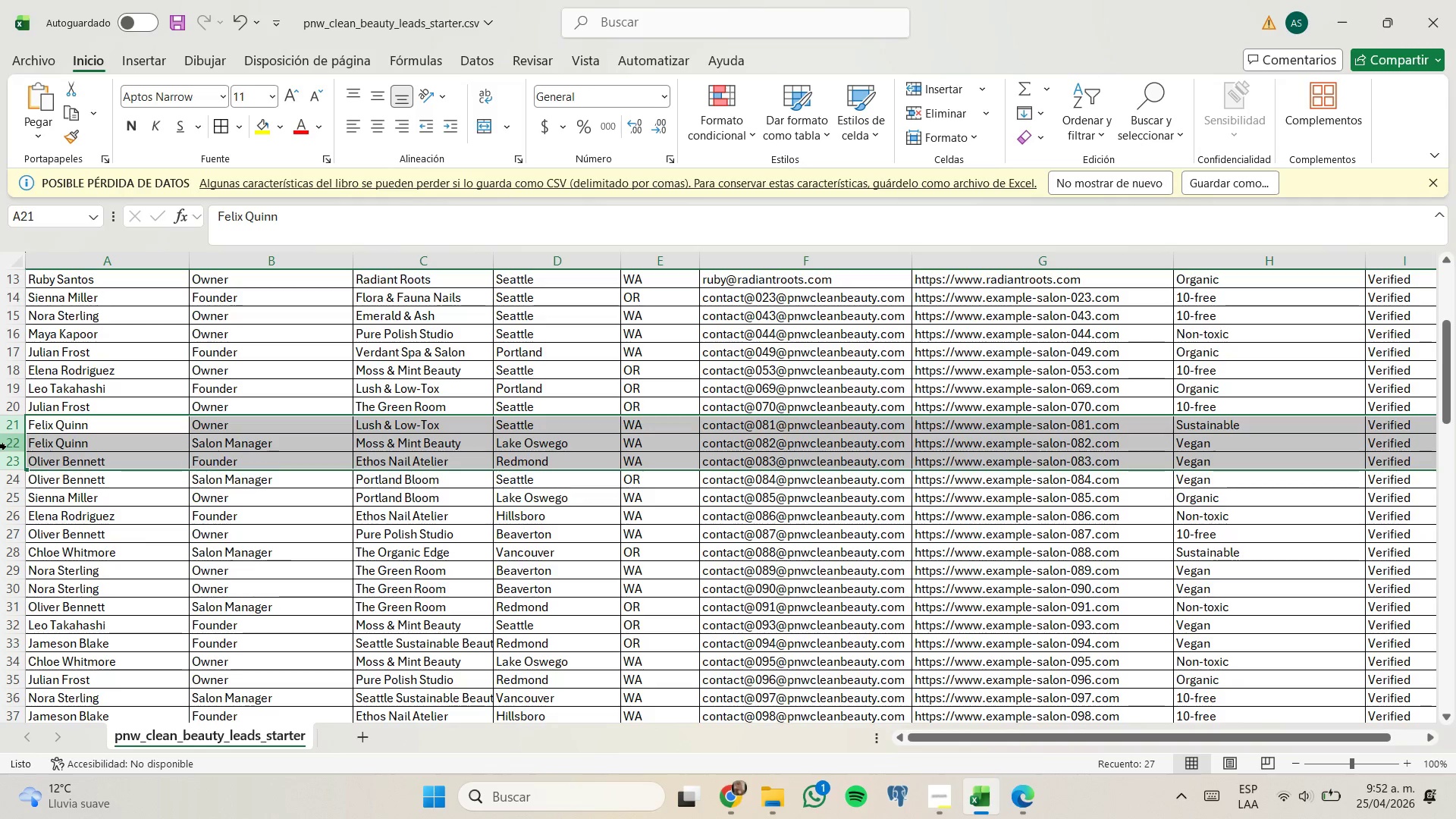 
left_click([14, 444])
 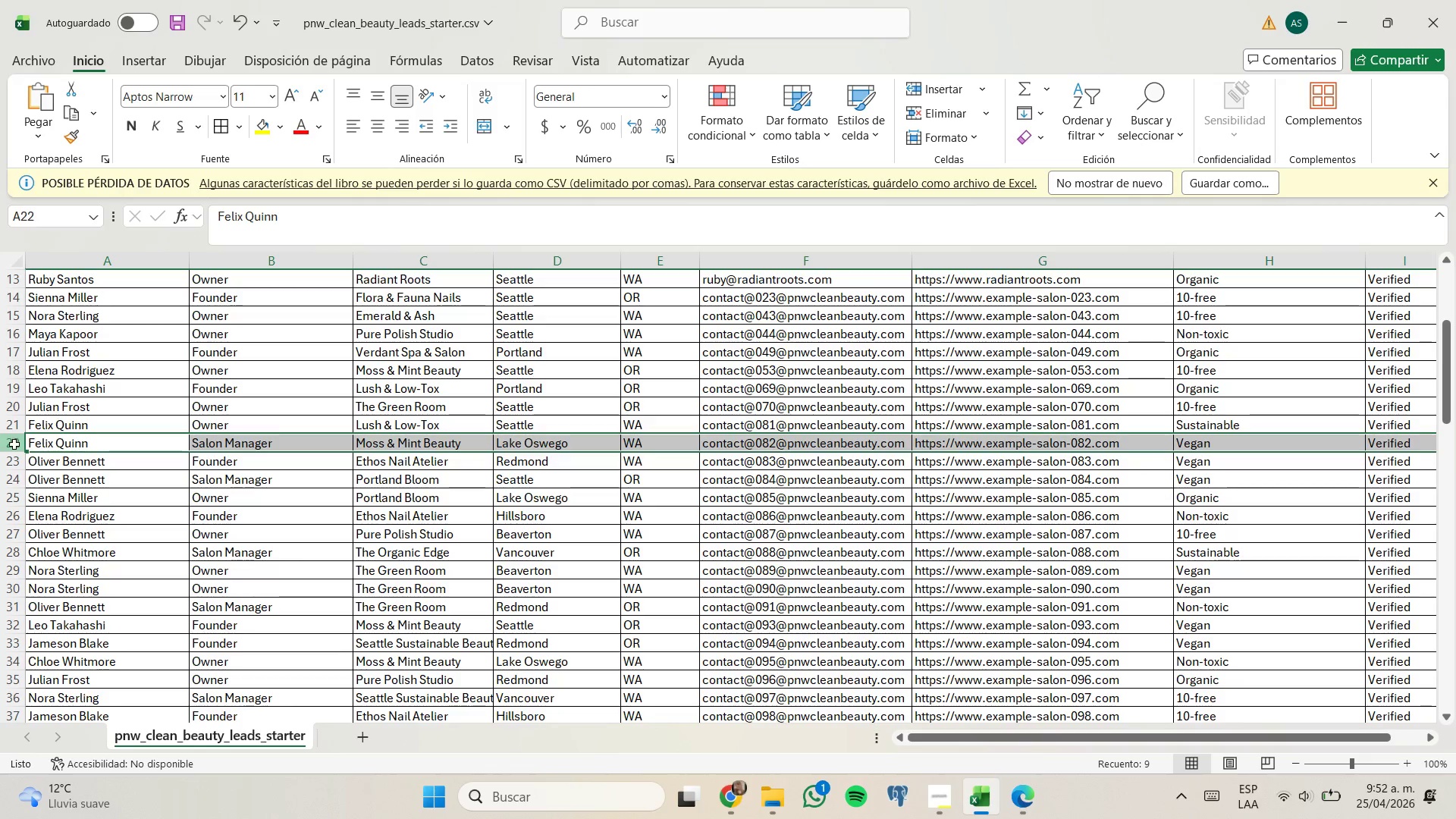 
left_click_drag(start_coordinate=[14, 444], to_coordinate=[15, 466])
 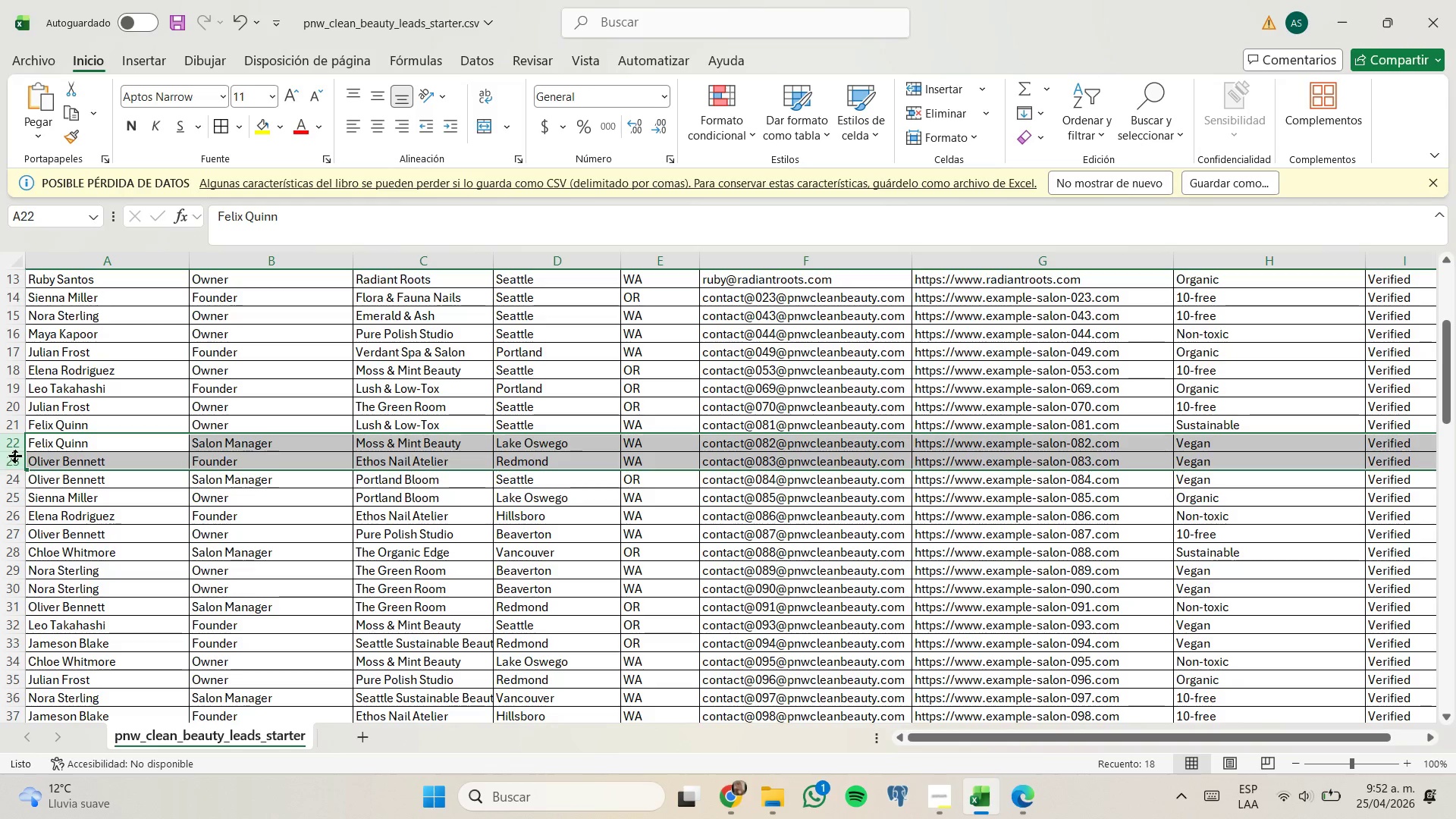 
right_click([15, 457])
 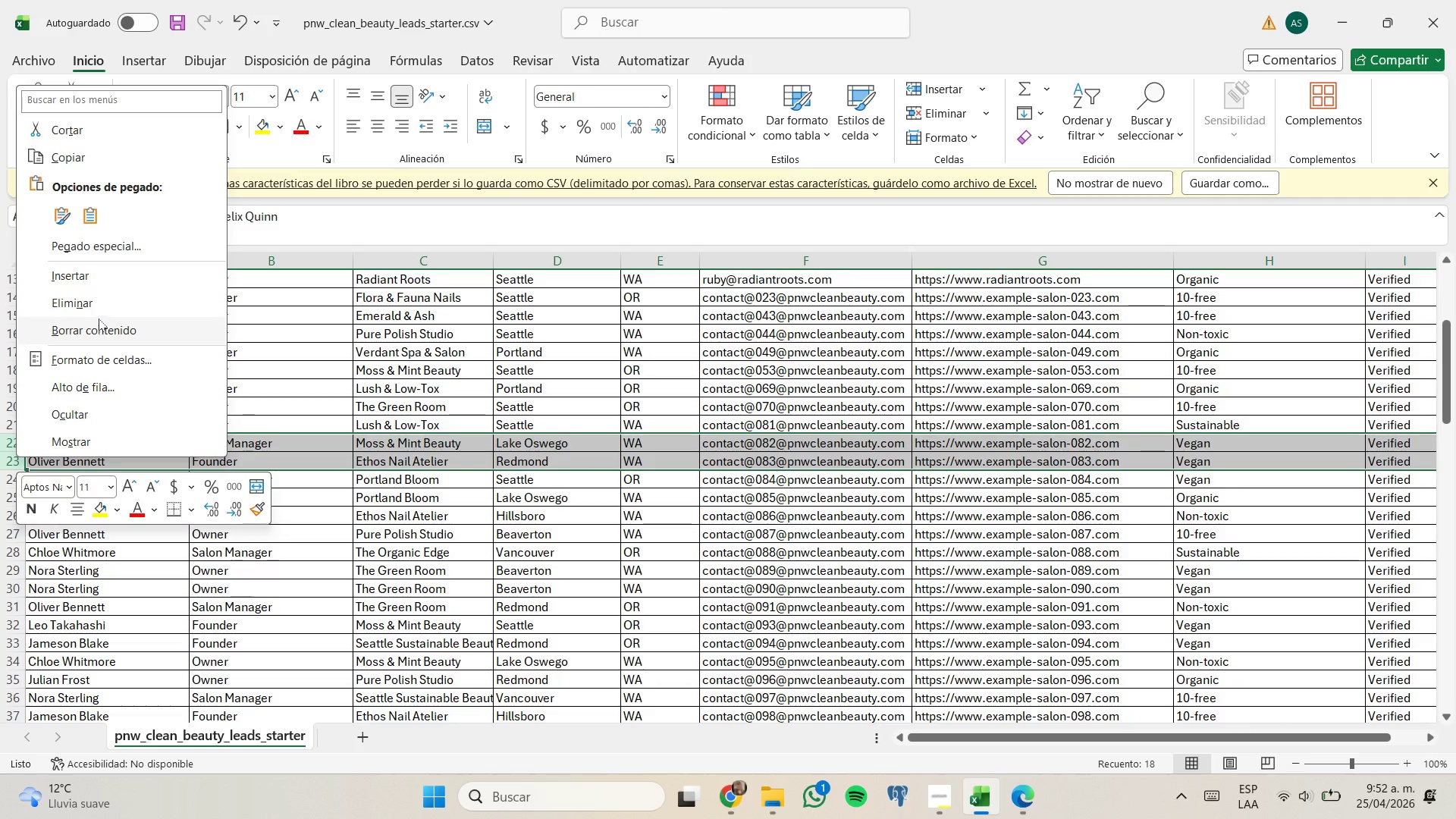 
left_click([100, 309])
 